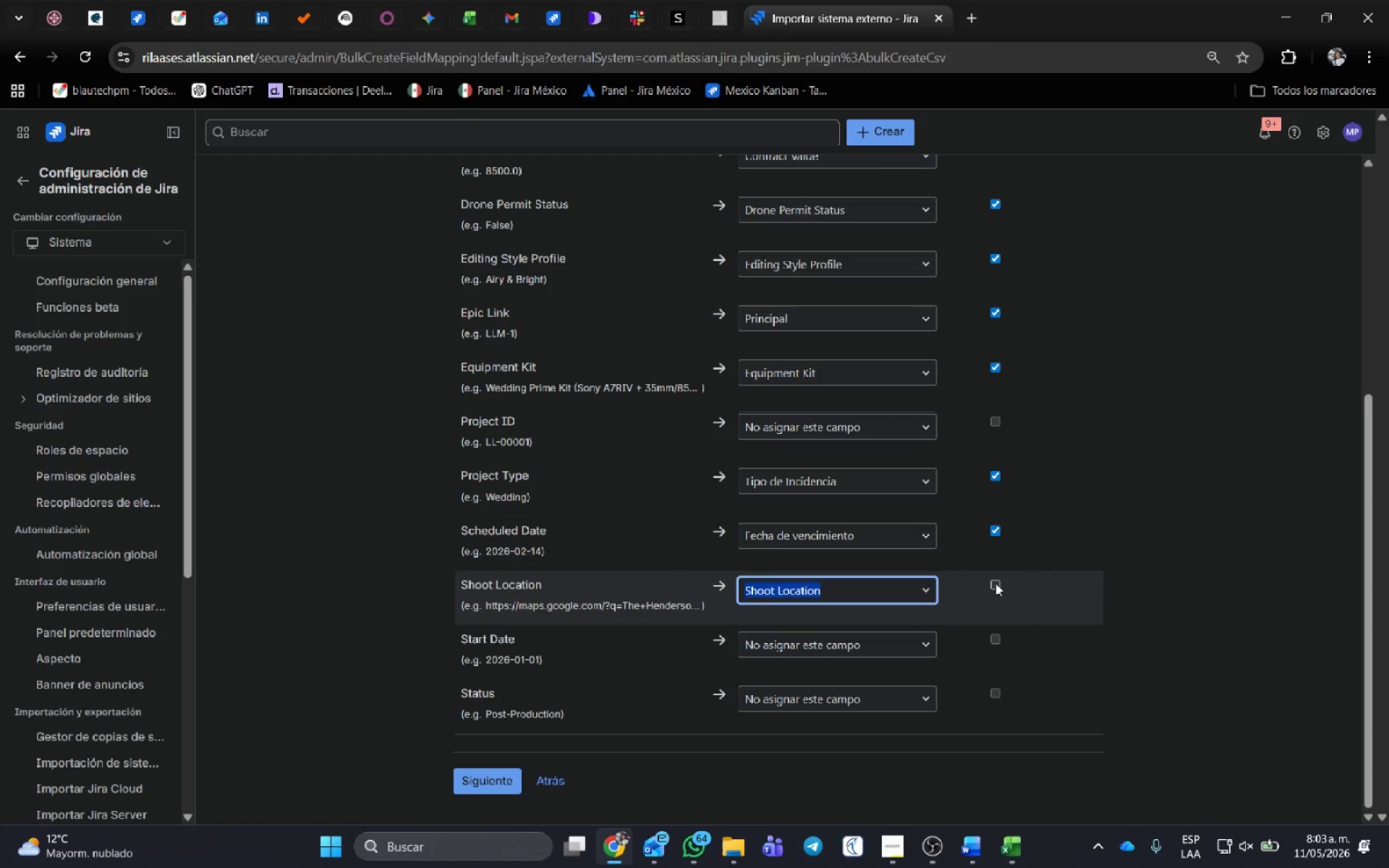 
left_click([995, 583])
 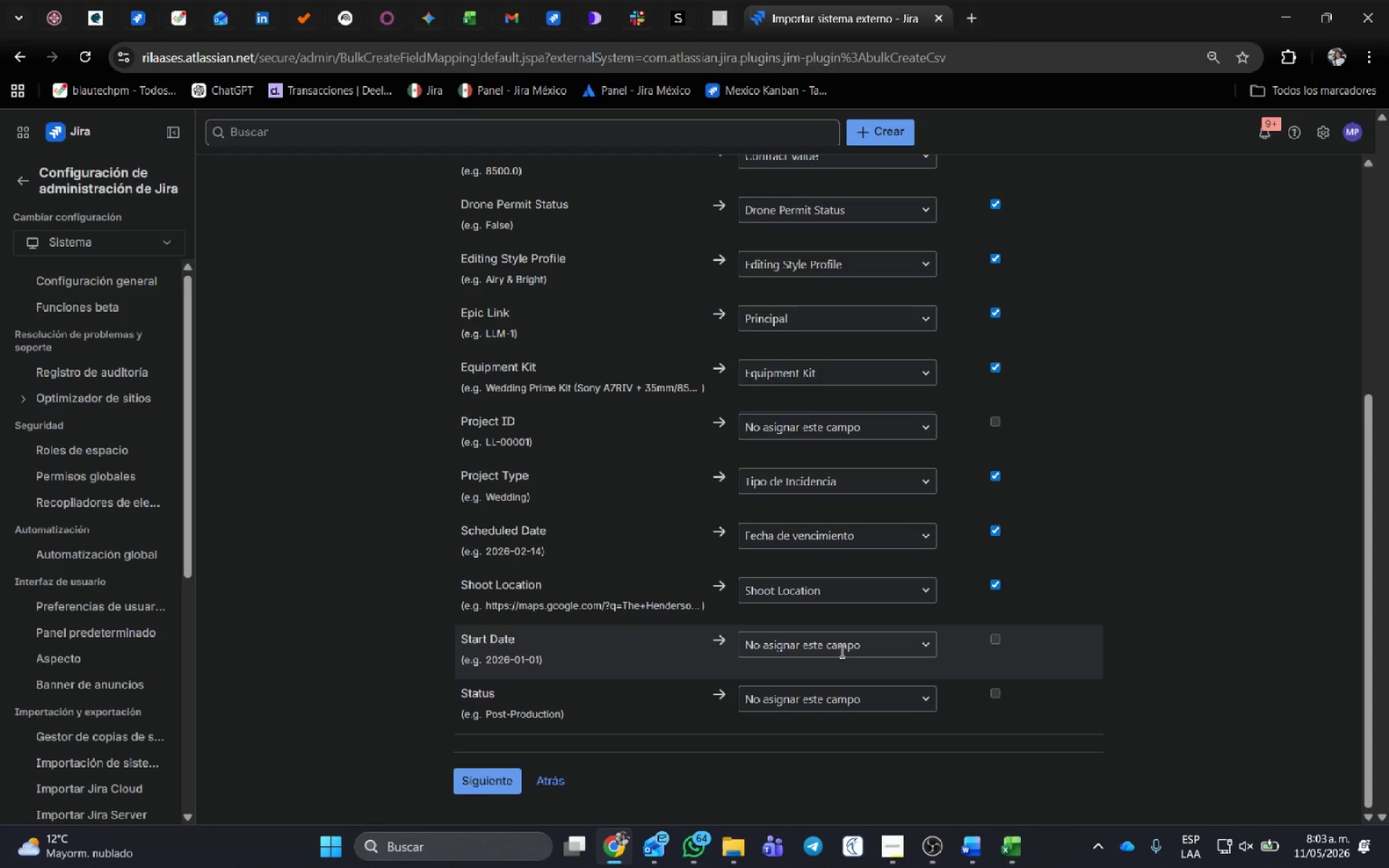 
left_click([841, 650])
 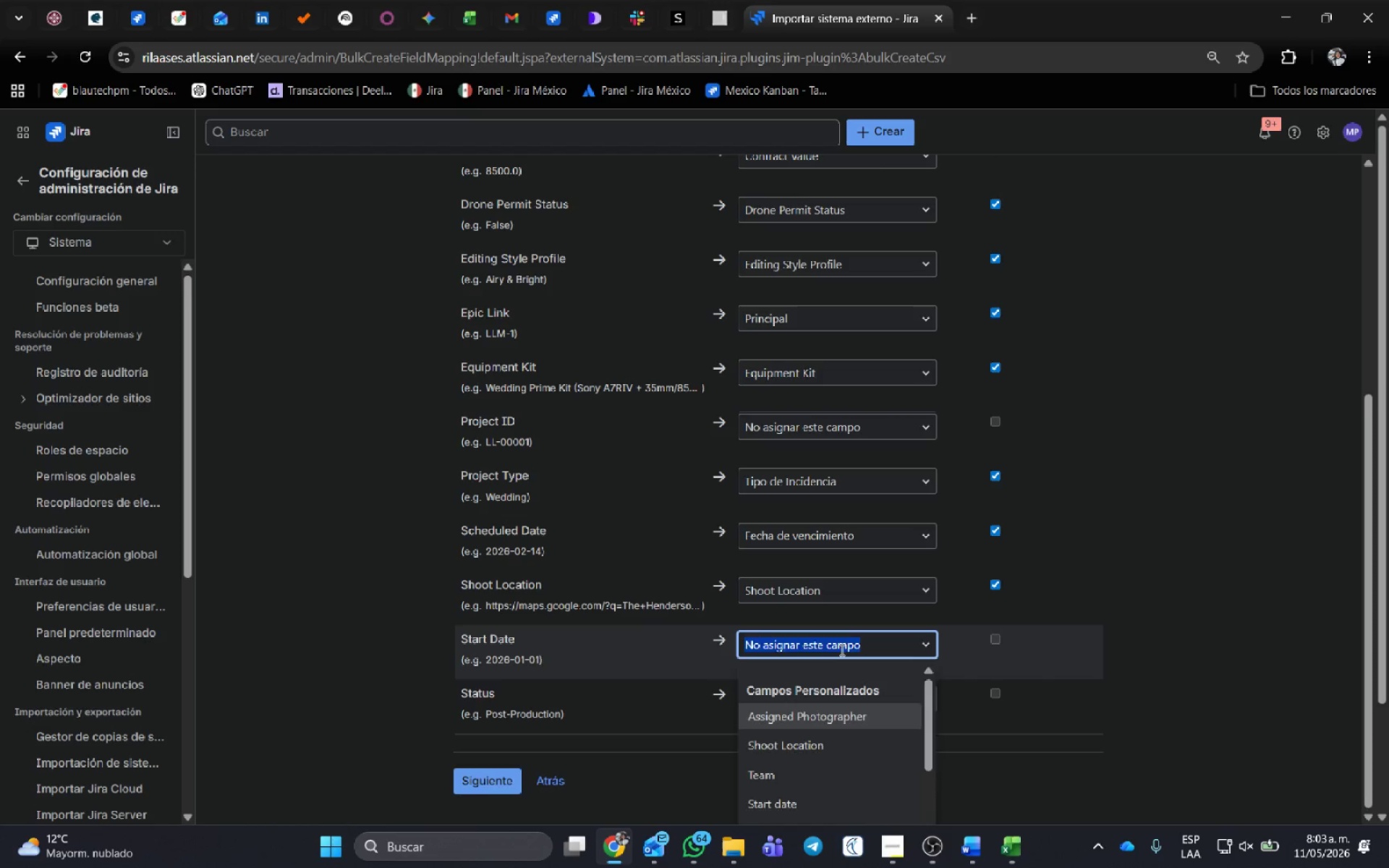 
key(S)
 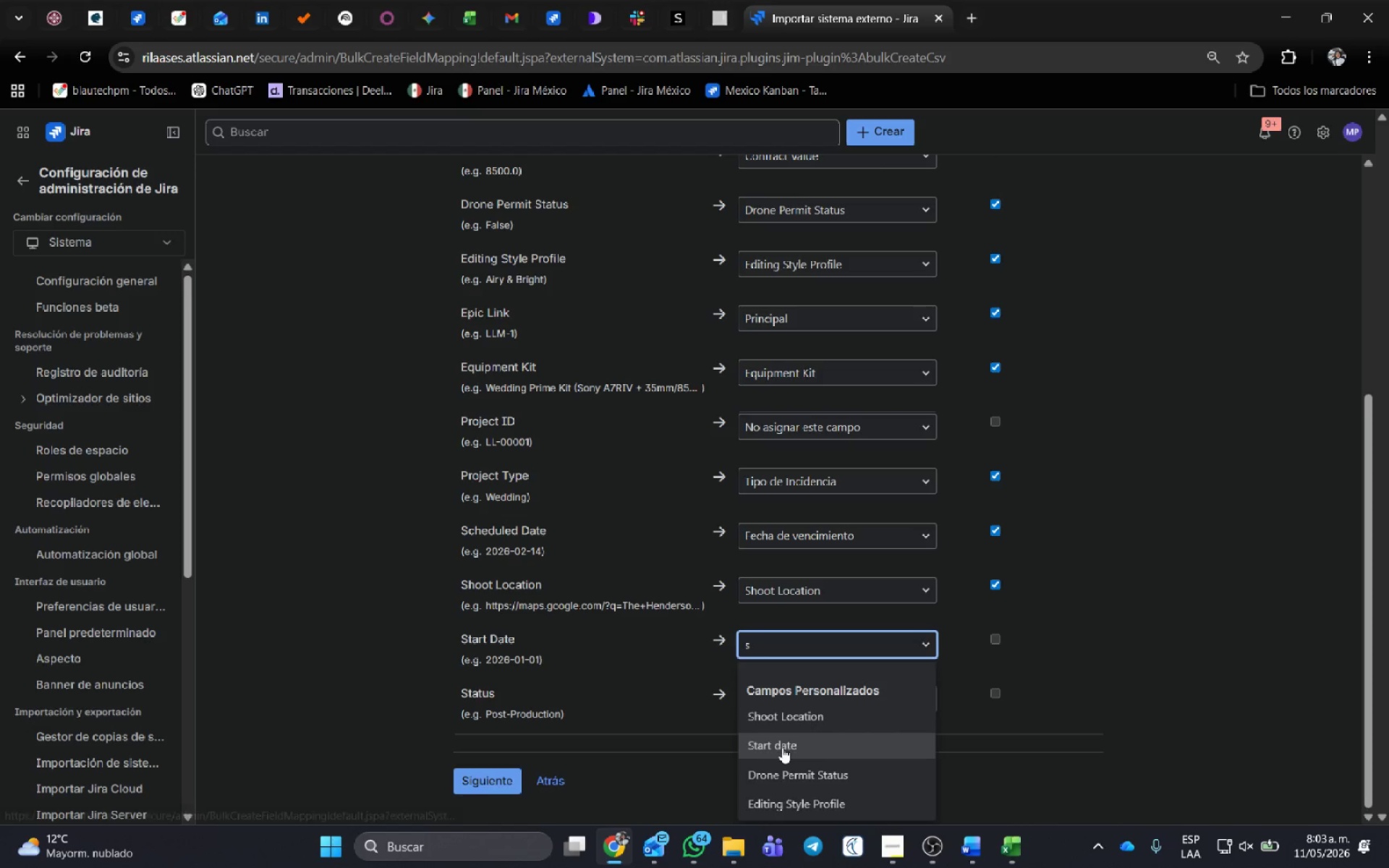 
left_click([782, 747])
 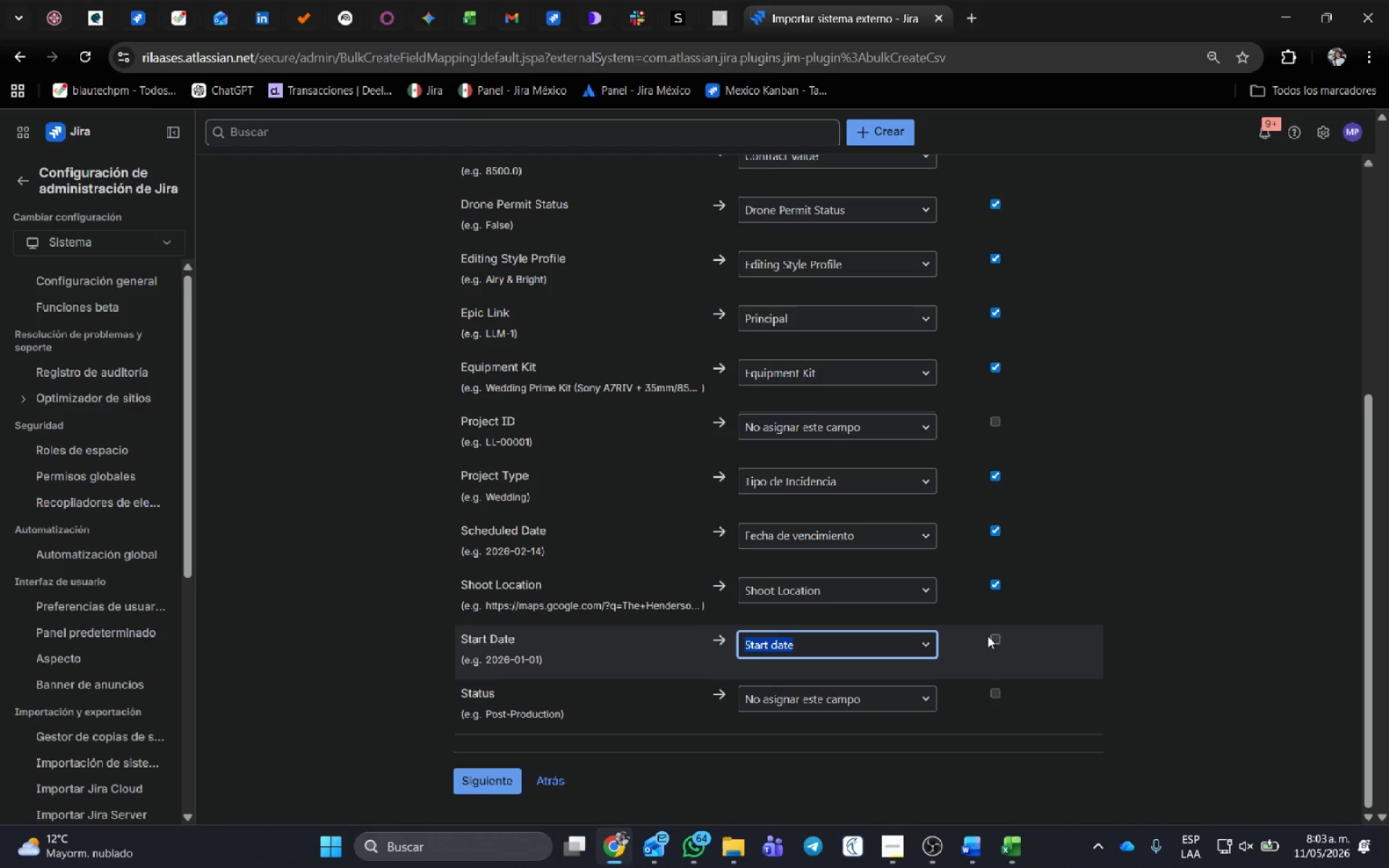 
left_click([993, 639])
 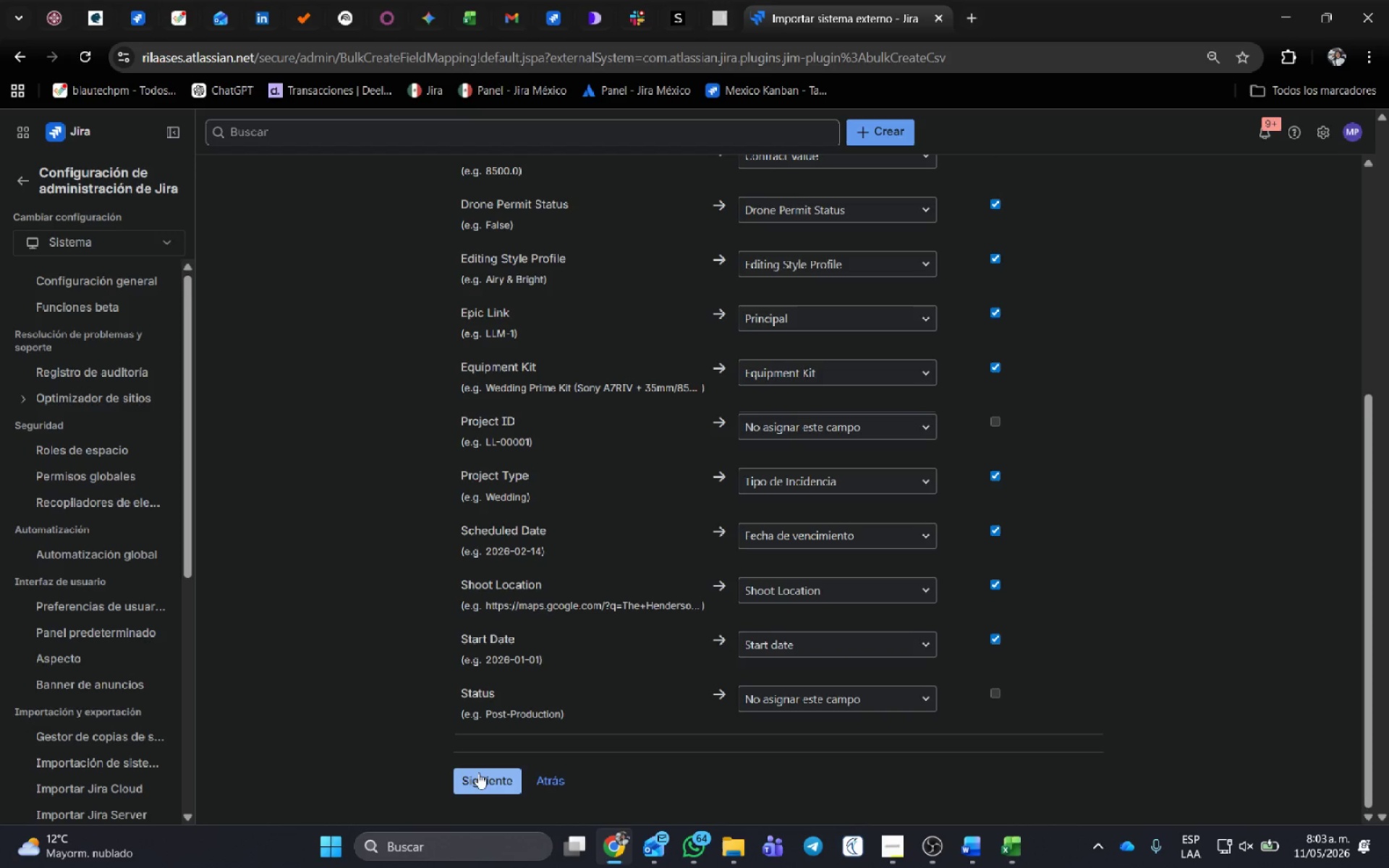 
left_click([477, 772])
 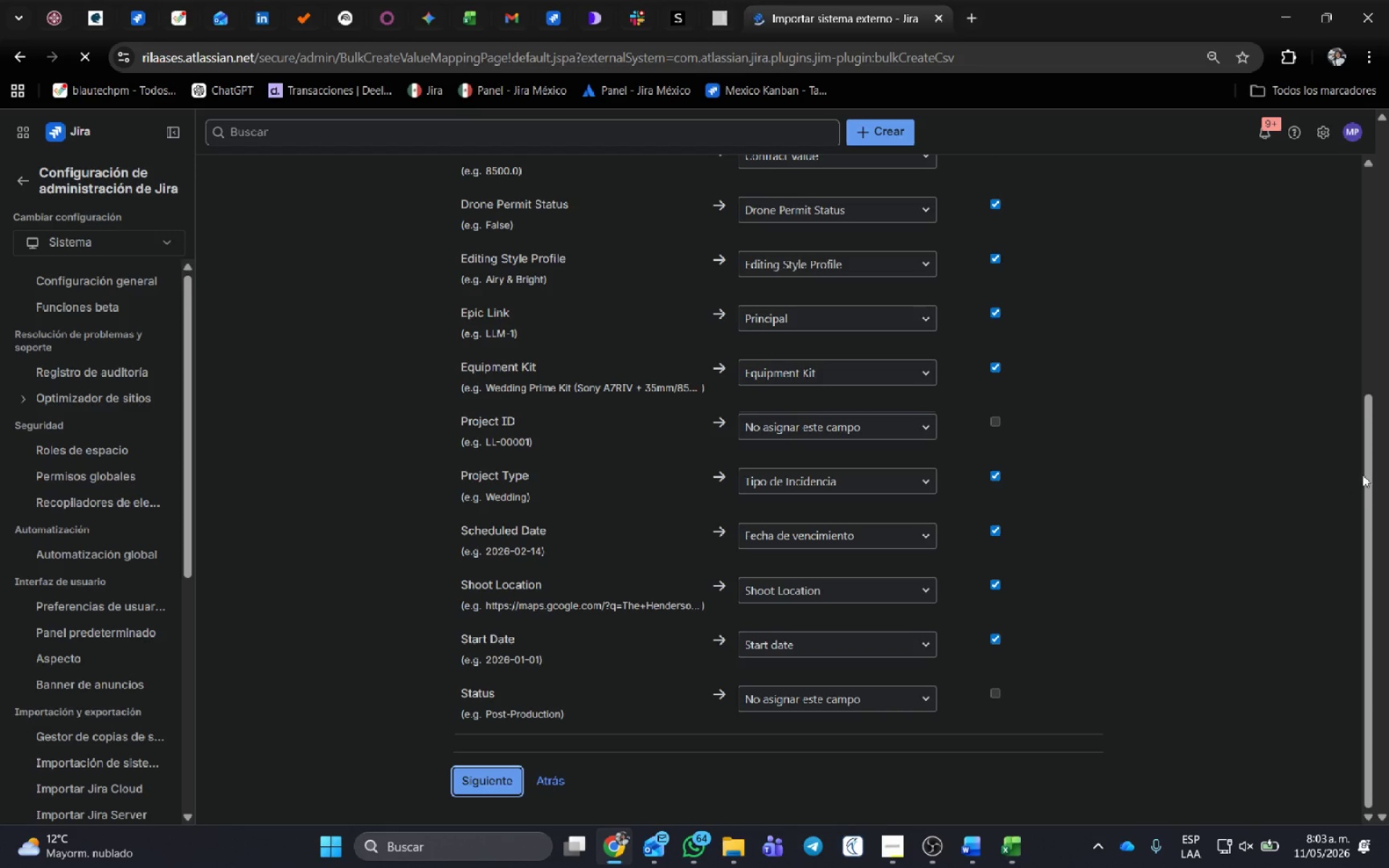 
mouse_move([825, 587])
 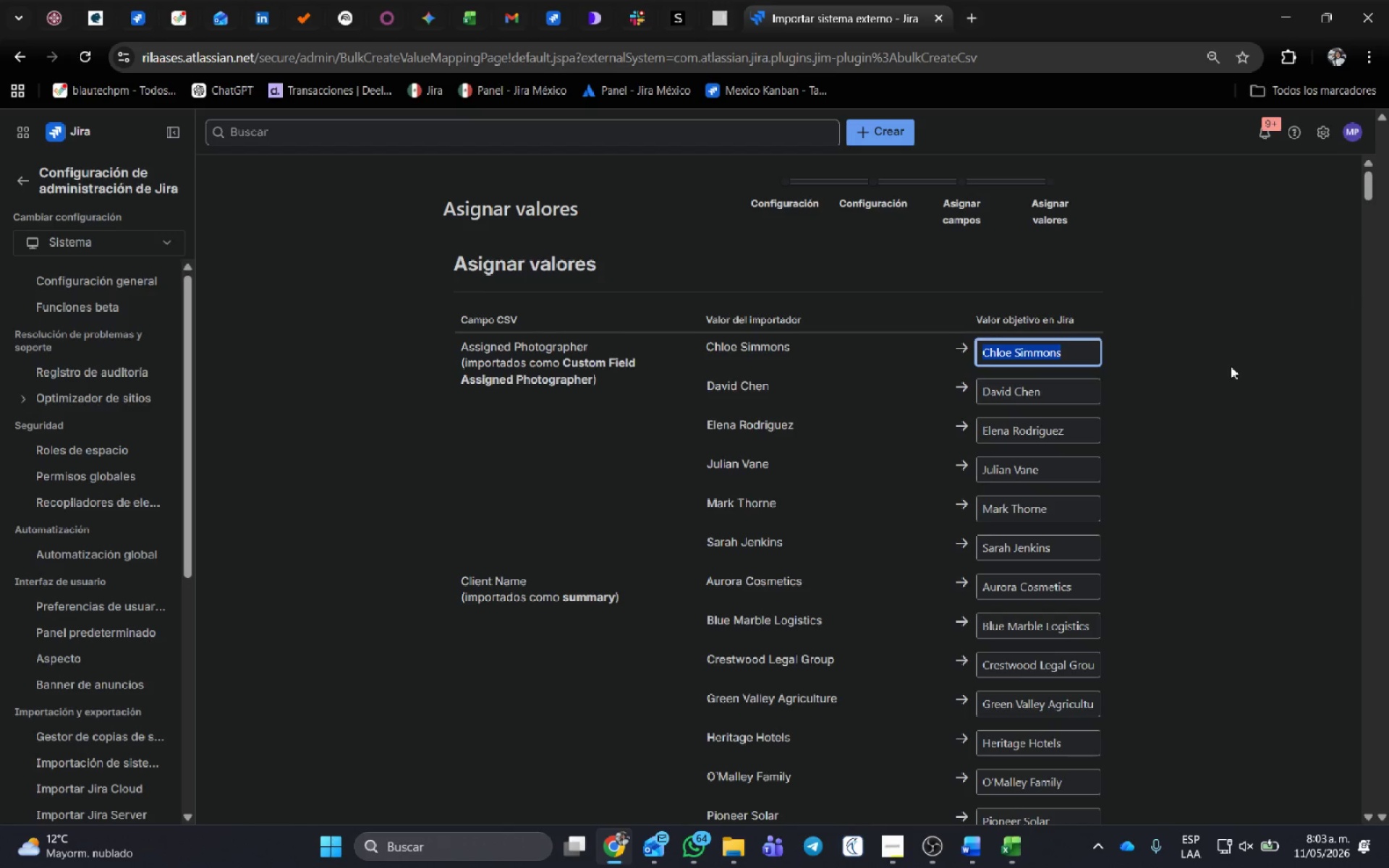 
scroll: coordinate [1264, 528], scroll_direction: down, amount: 48.0
 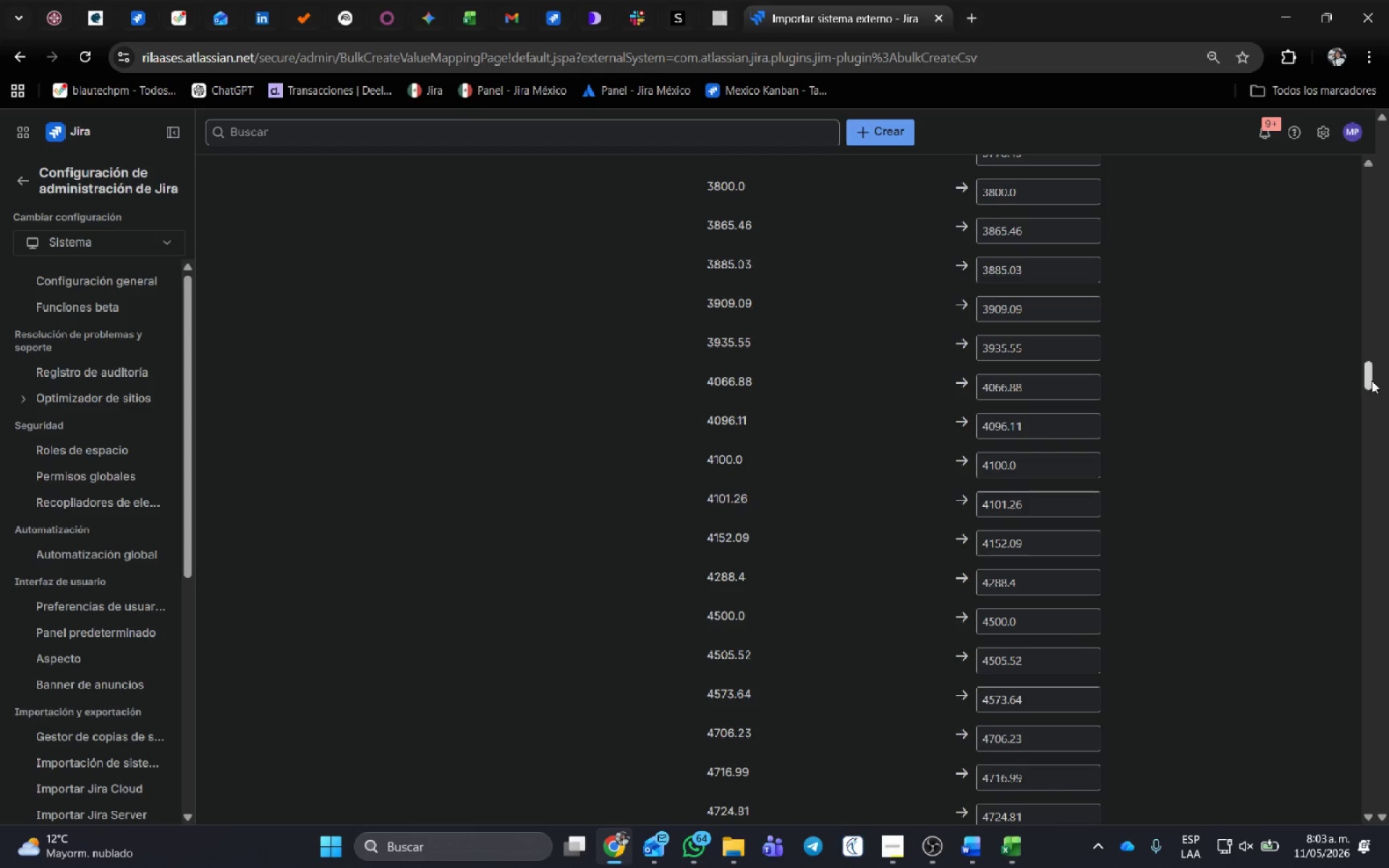 
left_click_drag(start_coordinate=[1372, 380], to_coordinate=[1388, 867])
 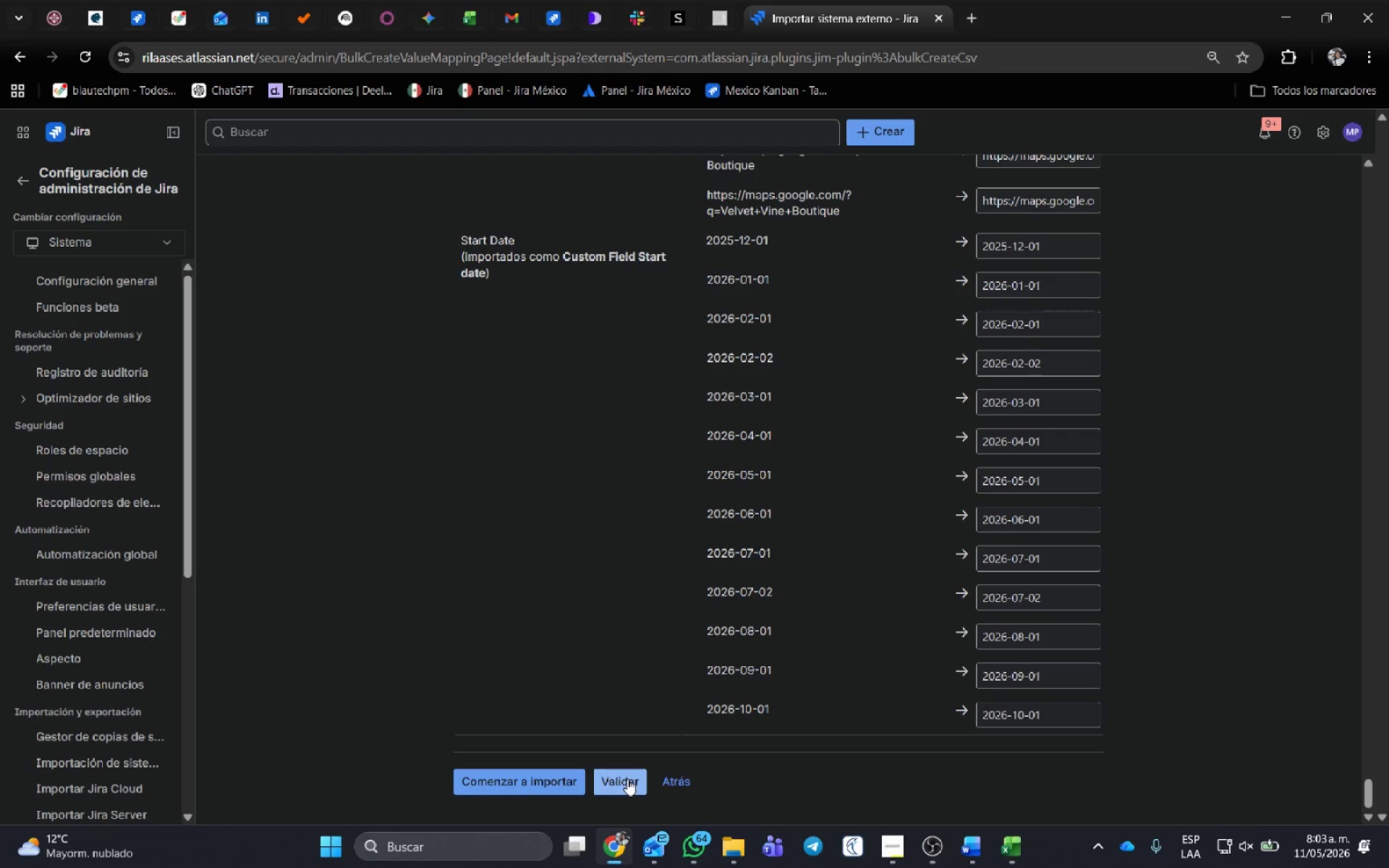 
left_click([633, 780])
 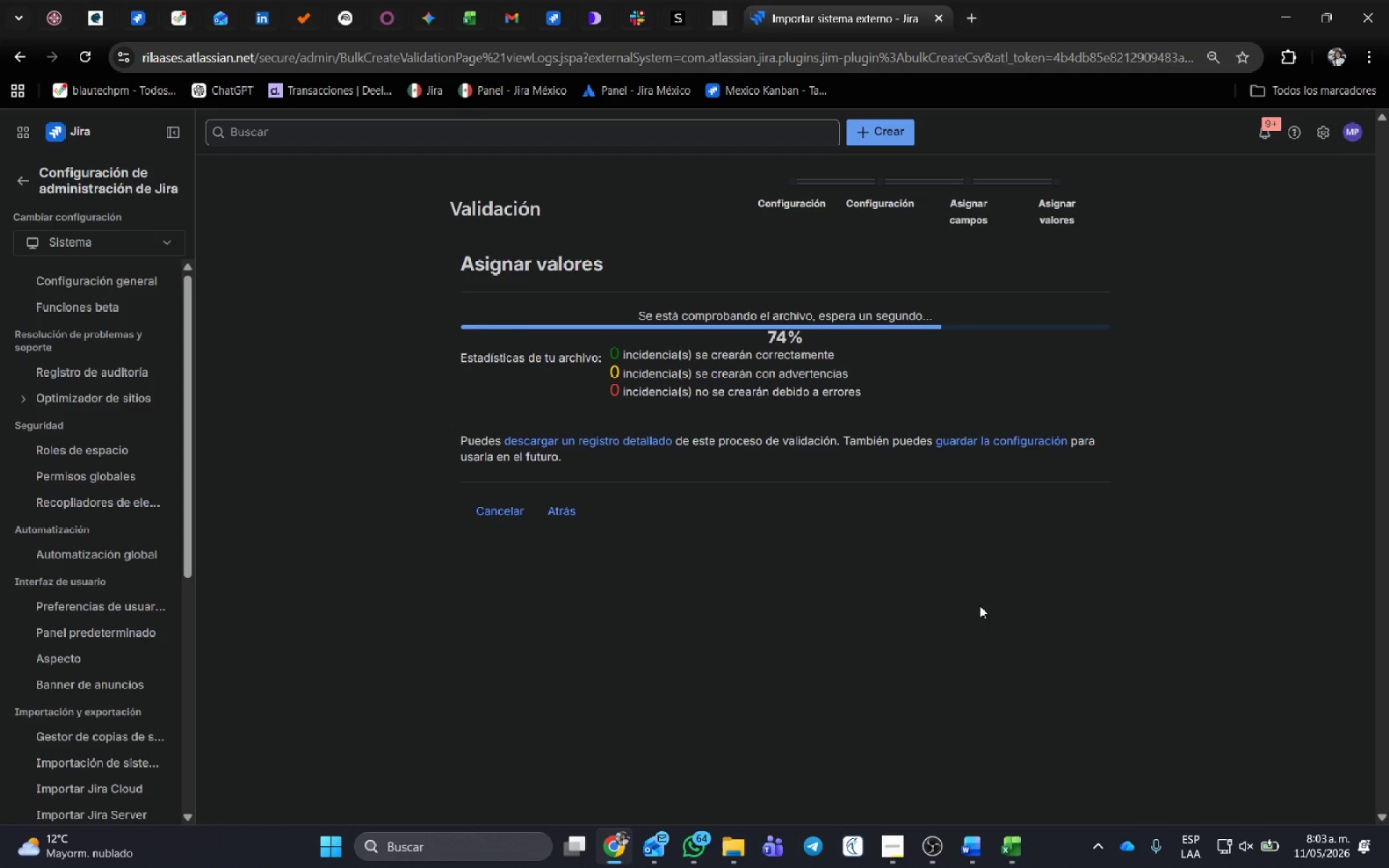 
wait(20.92)
 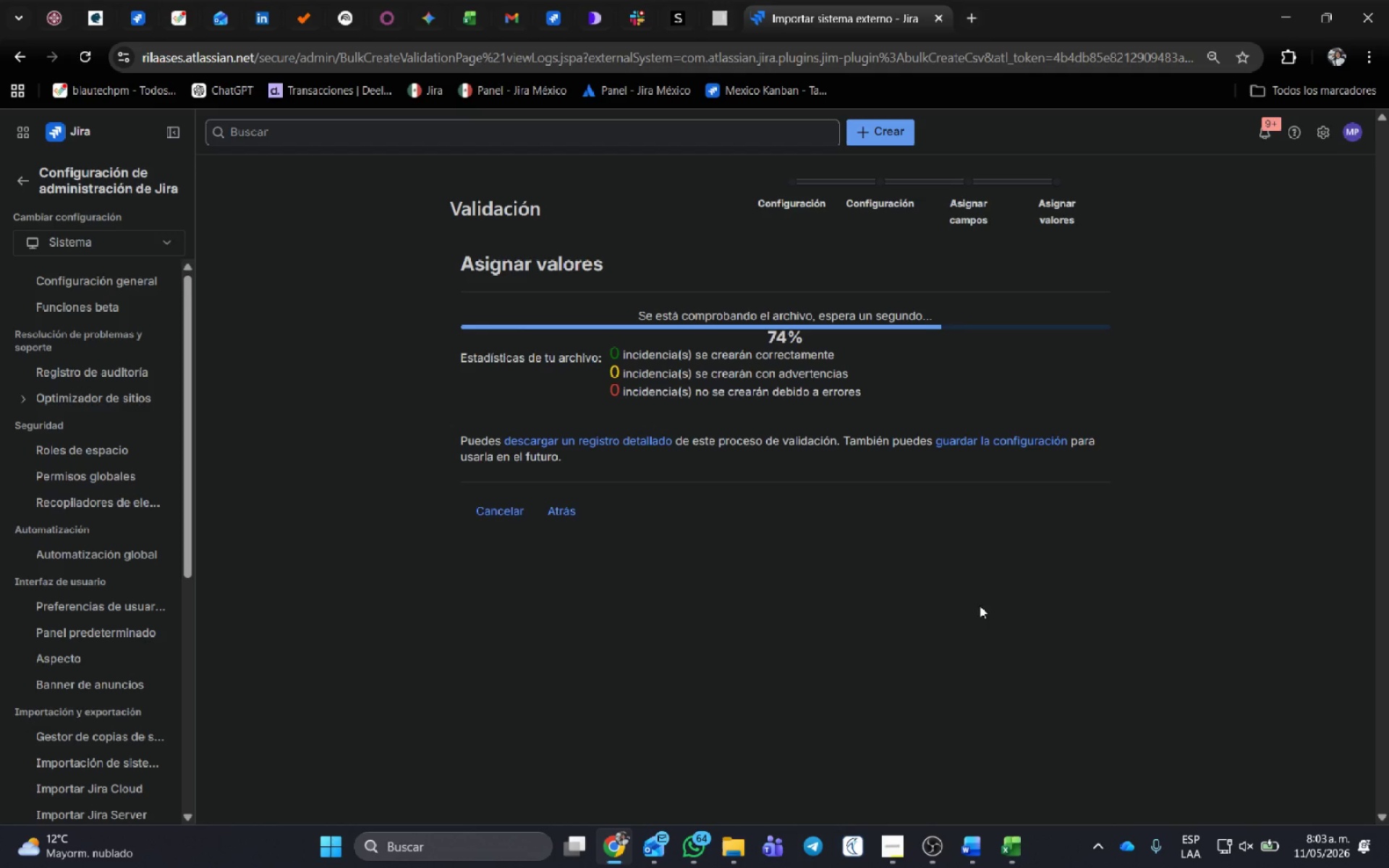 
left_click([804, 427])
 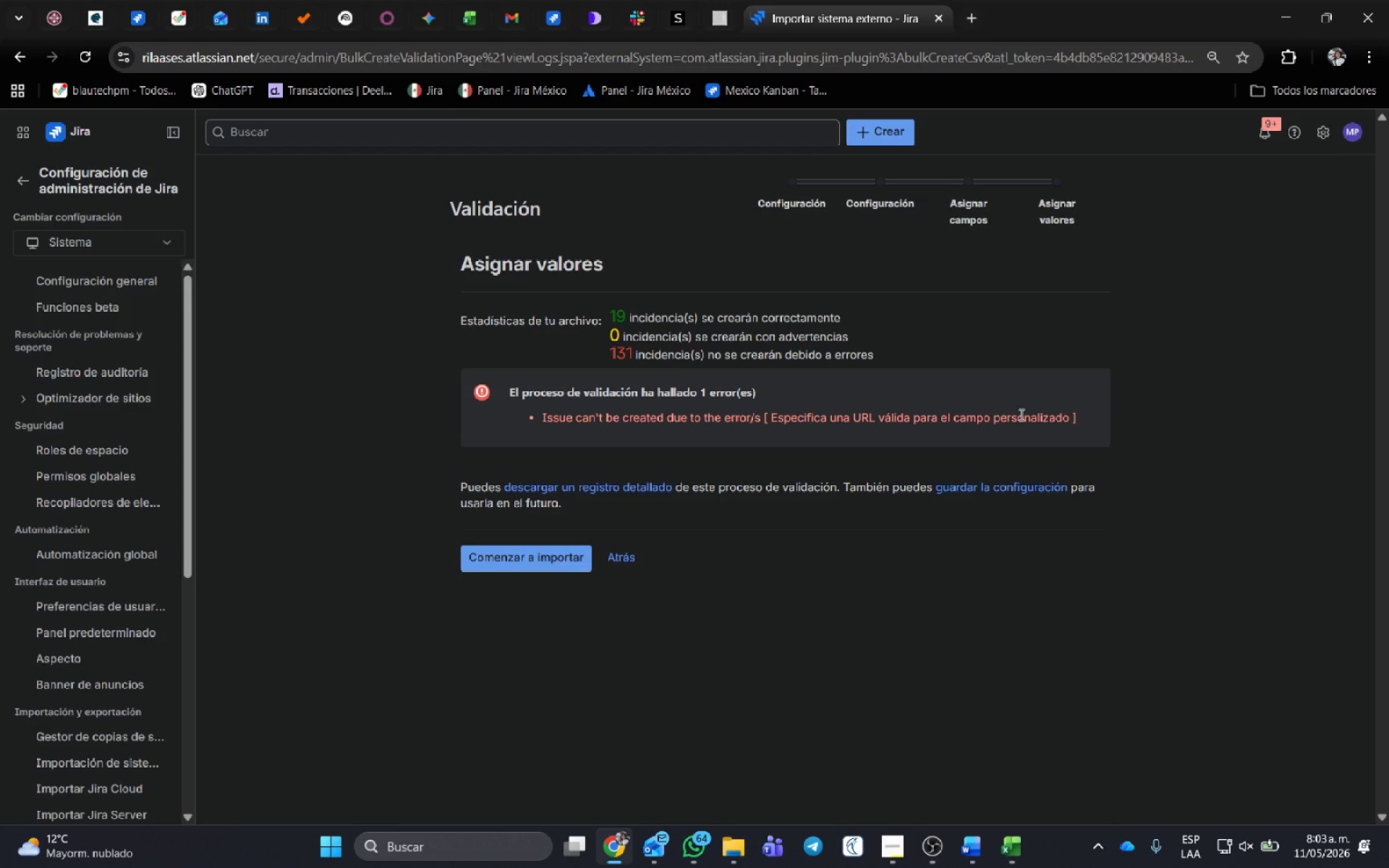 
left_click([1020, 414])
 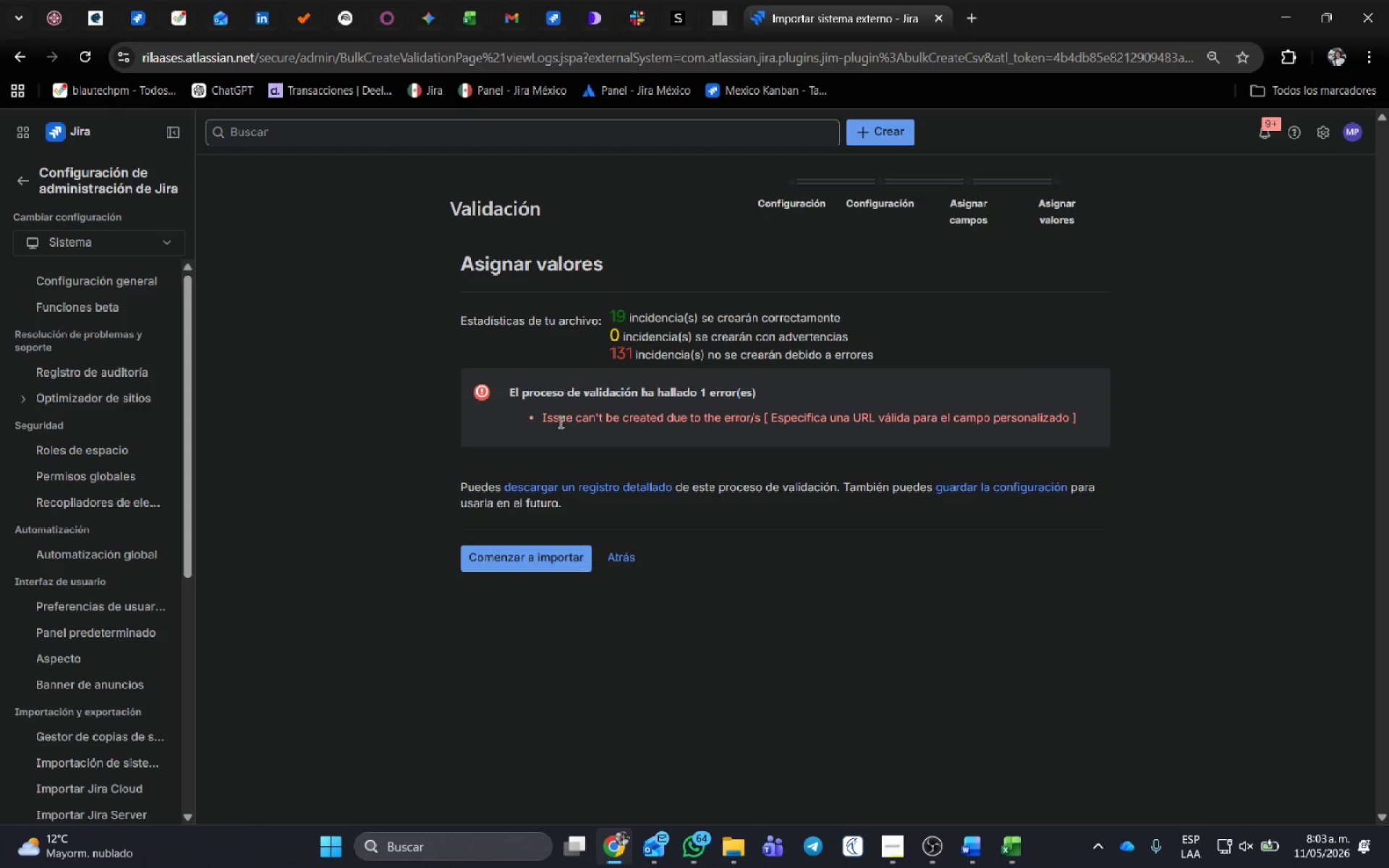 
left_click_drag(start_coordinate=[558, 421], to_coordinate=[802, 413])
 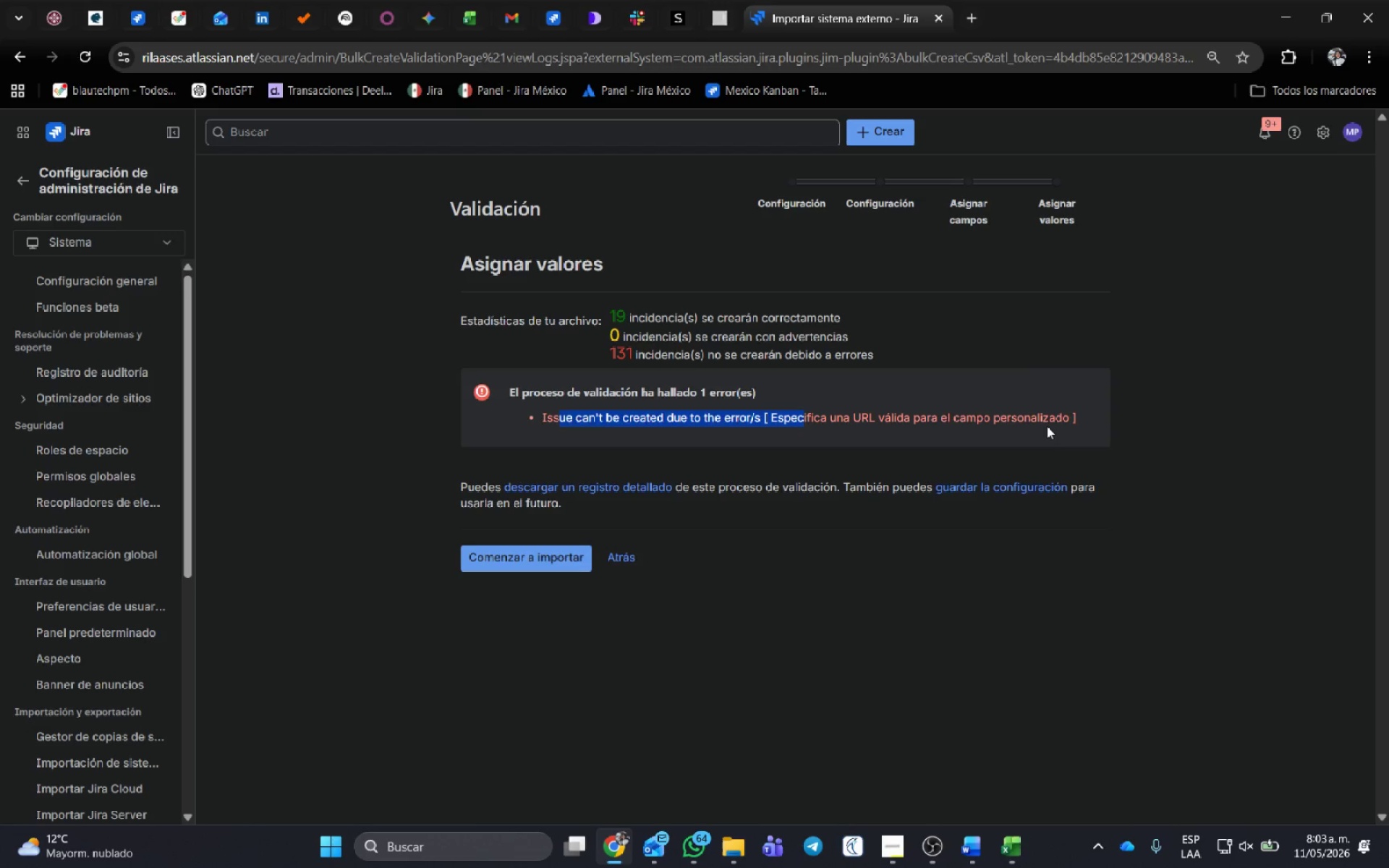 
left_click([1047, 426])
 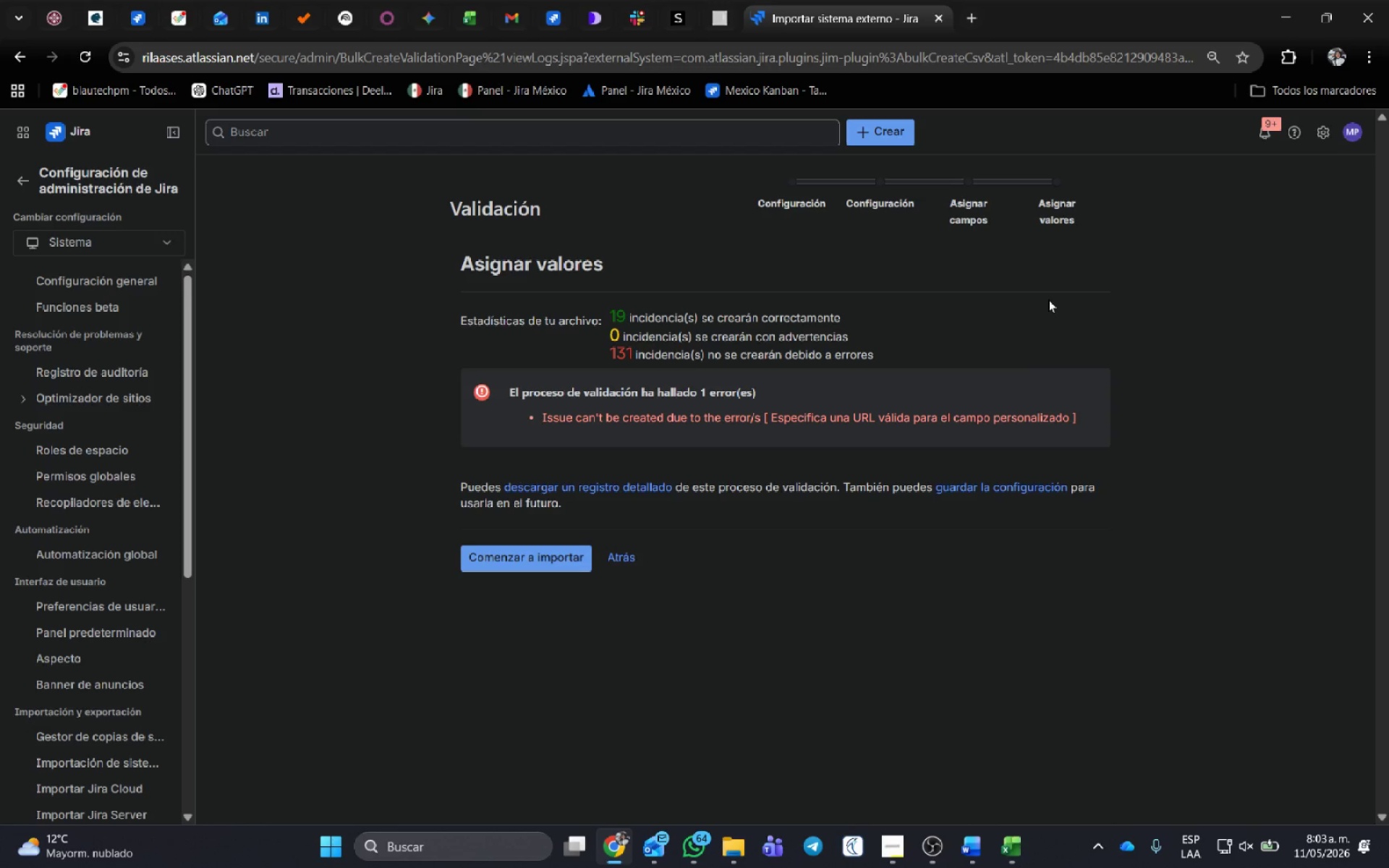 
key(Meta+Shift+ShiftLeft)
 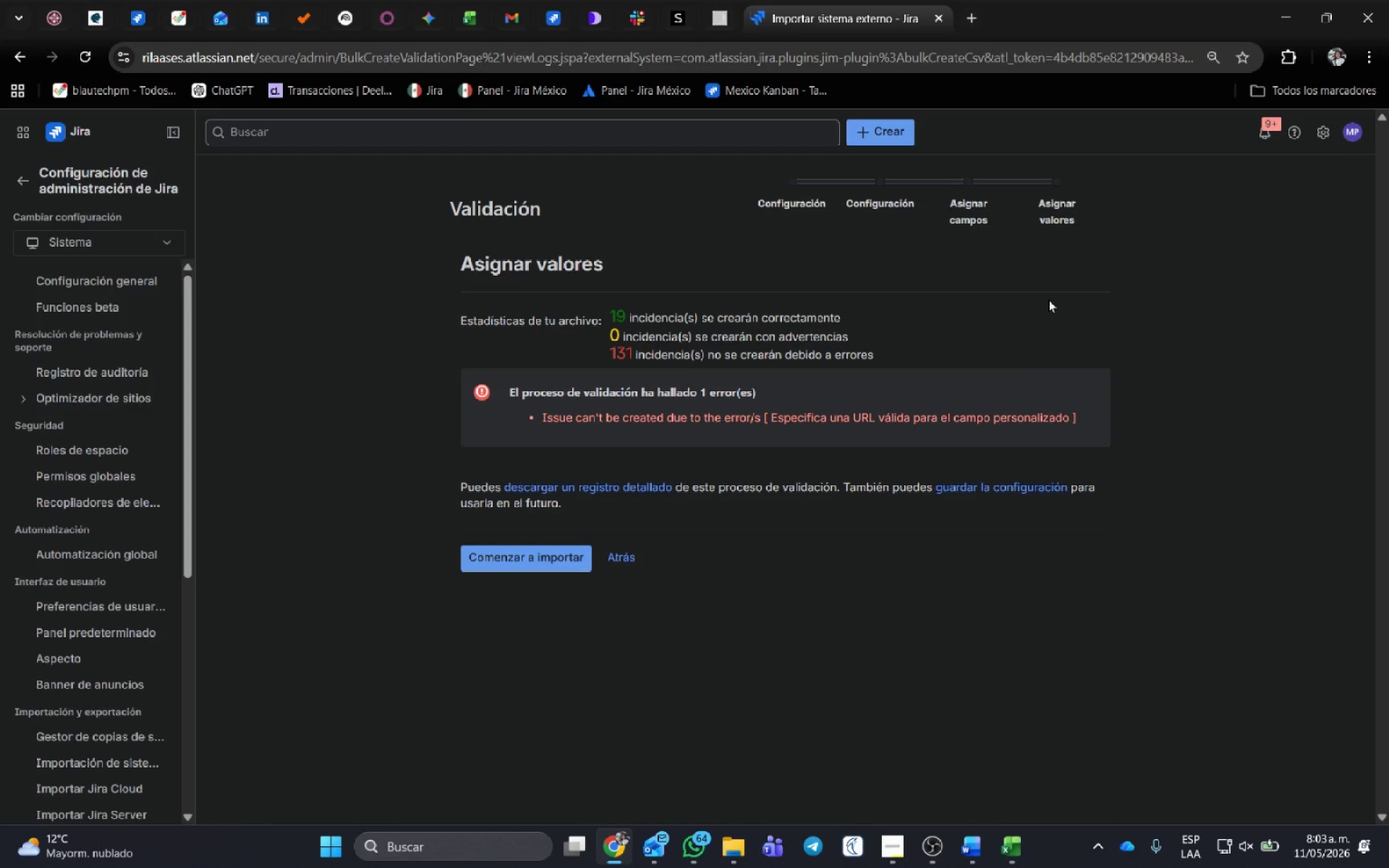 
key(Meta+Shift+S)
 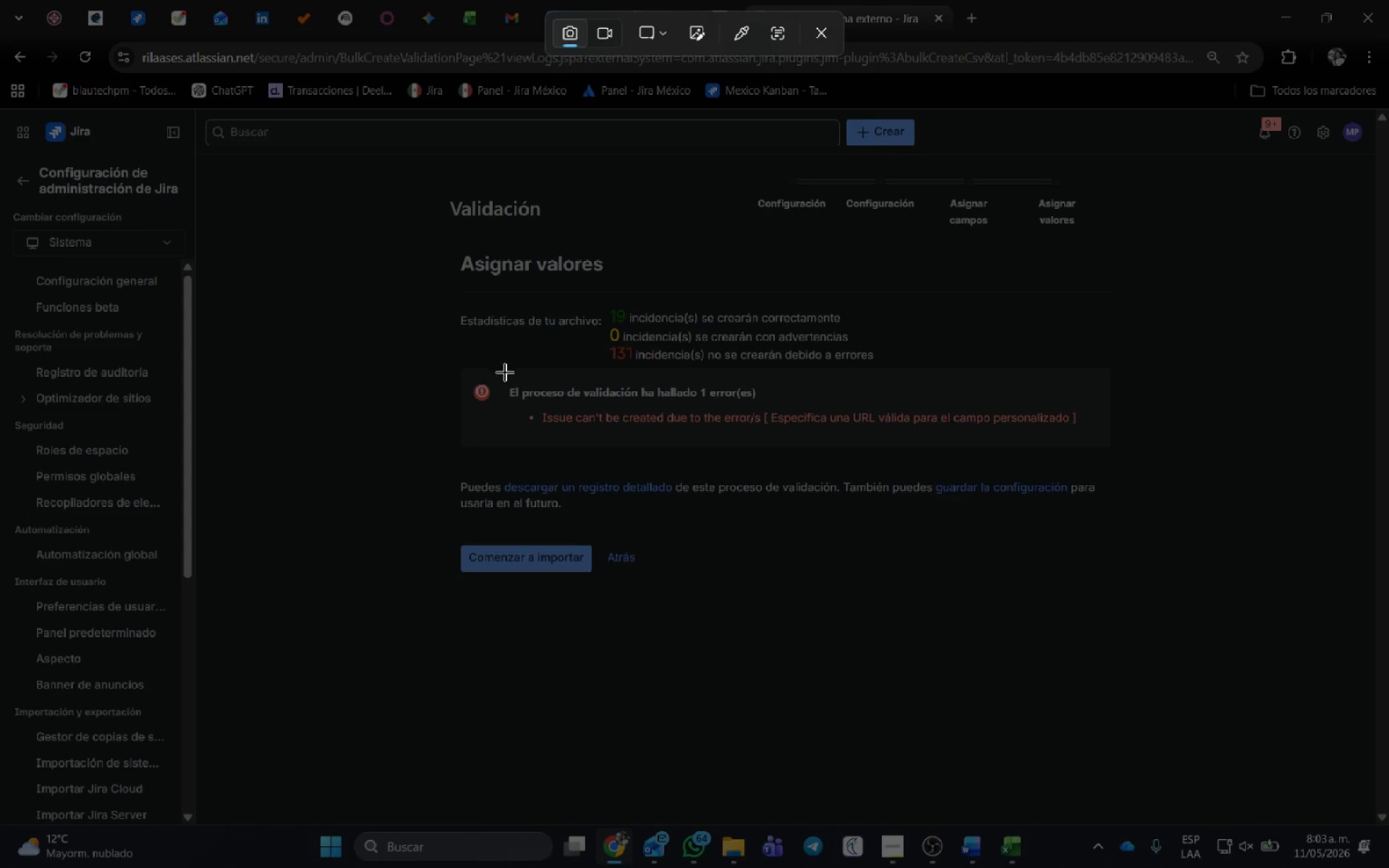 
left_click_drag(start_coordinate=[428, 365], to_coordinate=[1208, 477])
 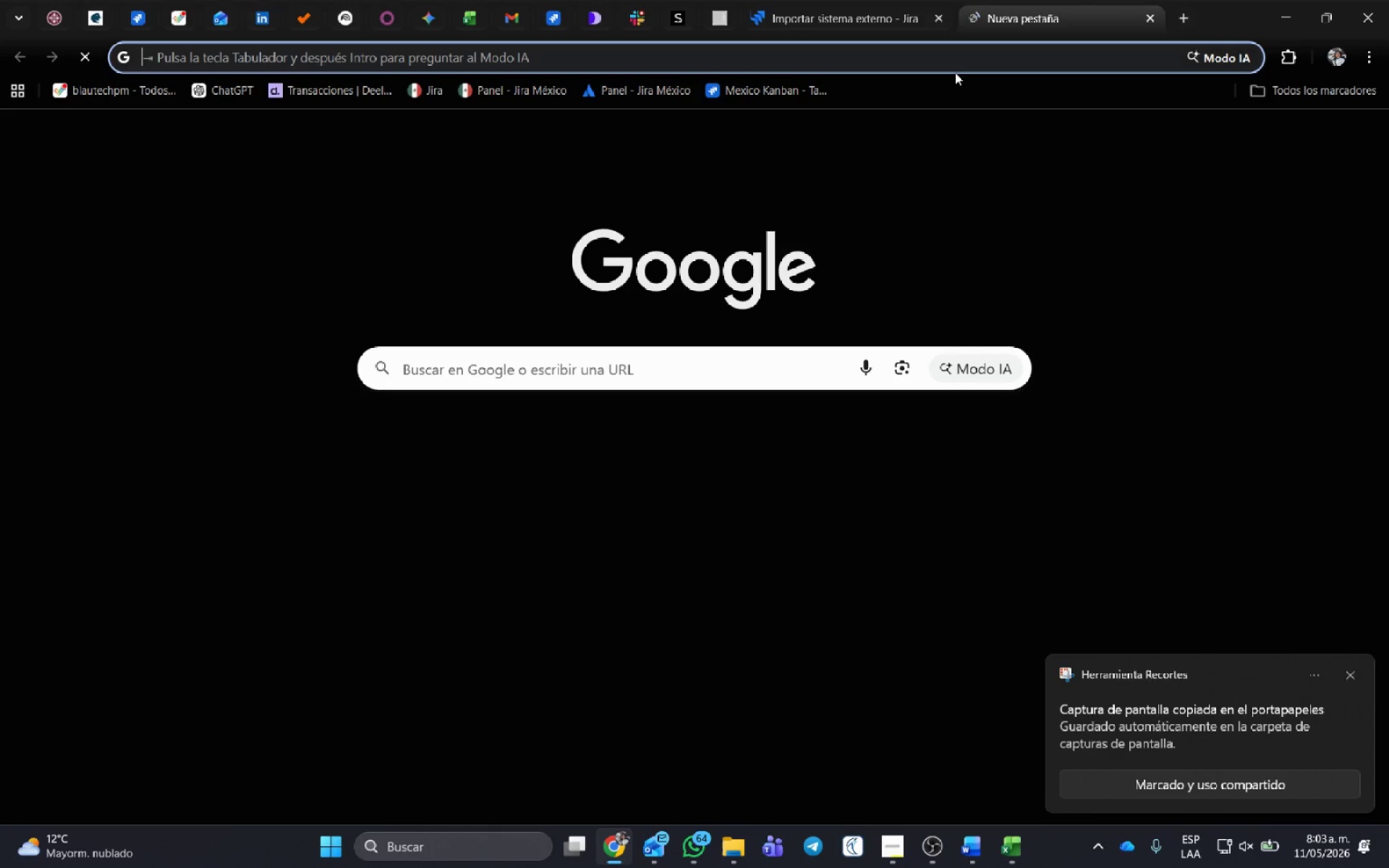 
left_click([953, 66])
 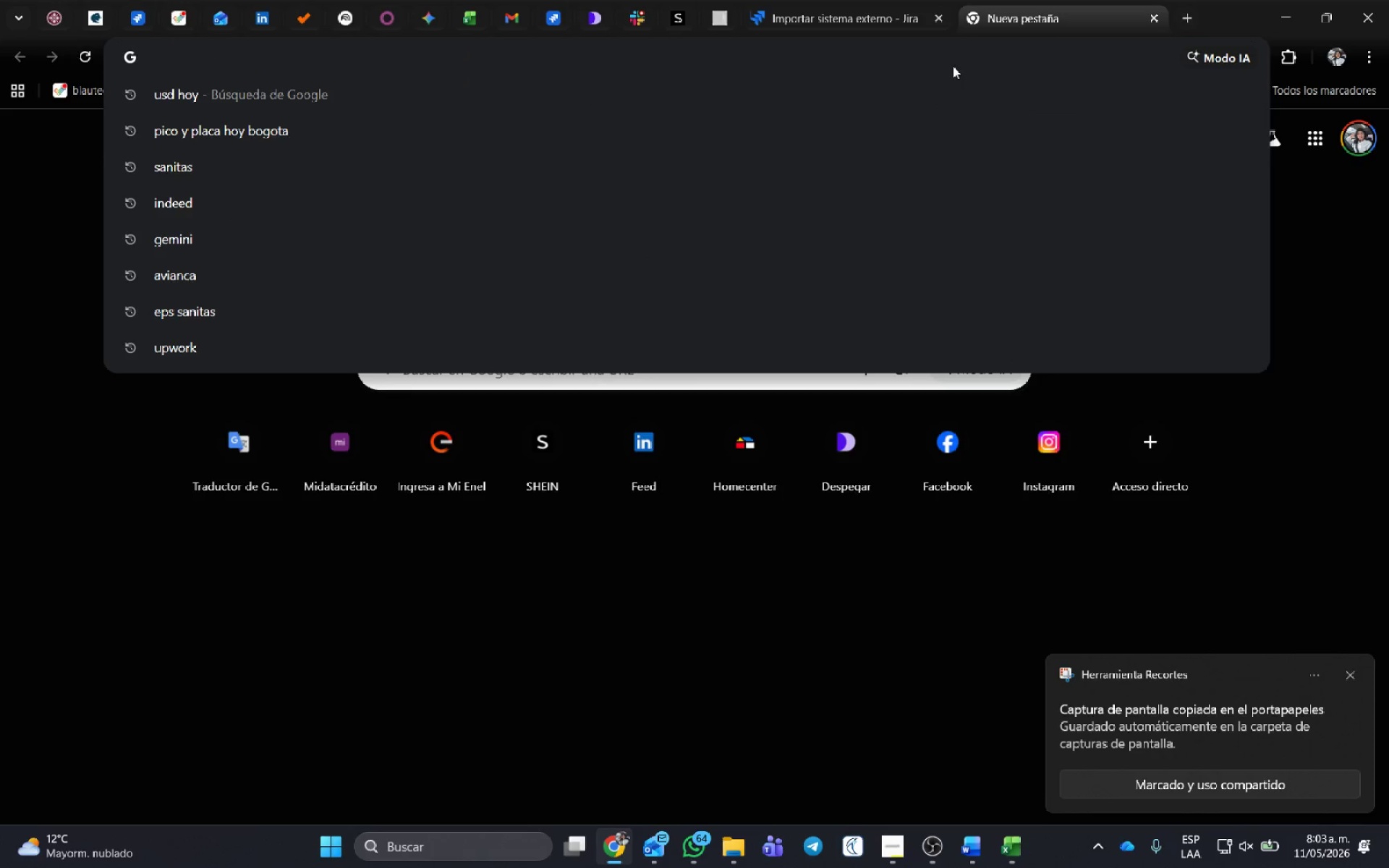 
type(ge,)
key(Backspace)
type(,i)
key(Backspace)
key(Backspace)
type(mini[Delete])
 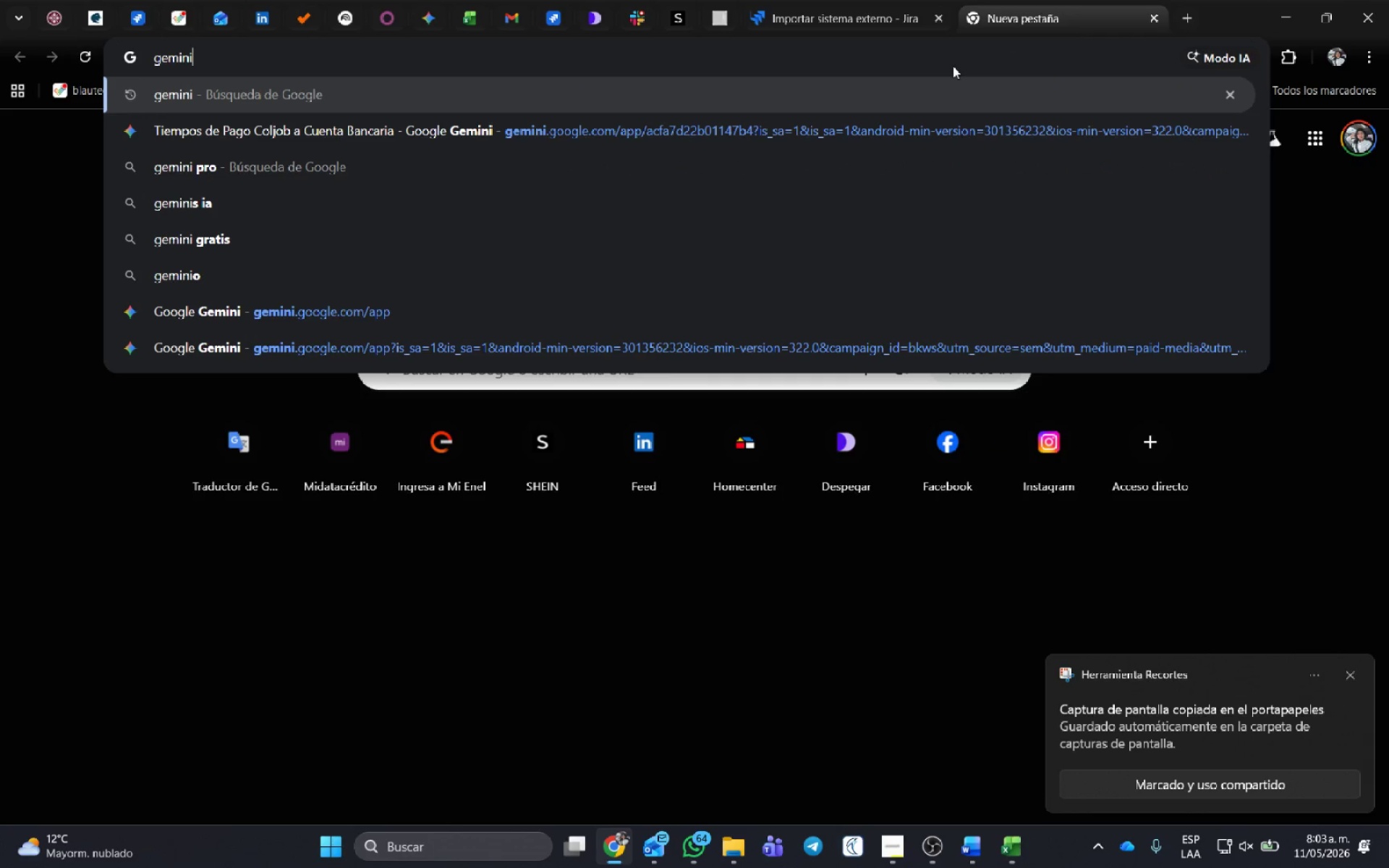 
key(Enter)
 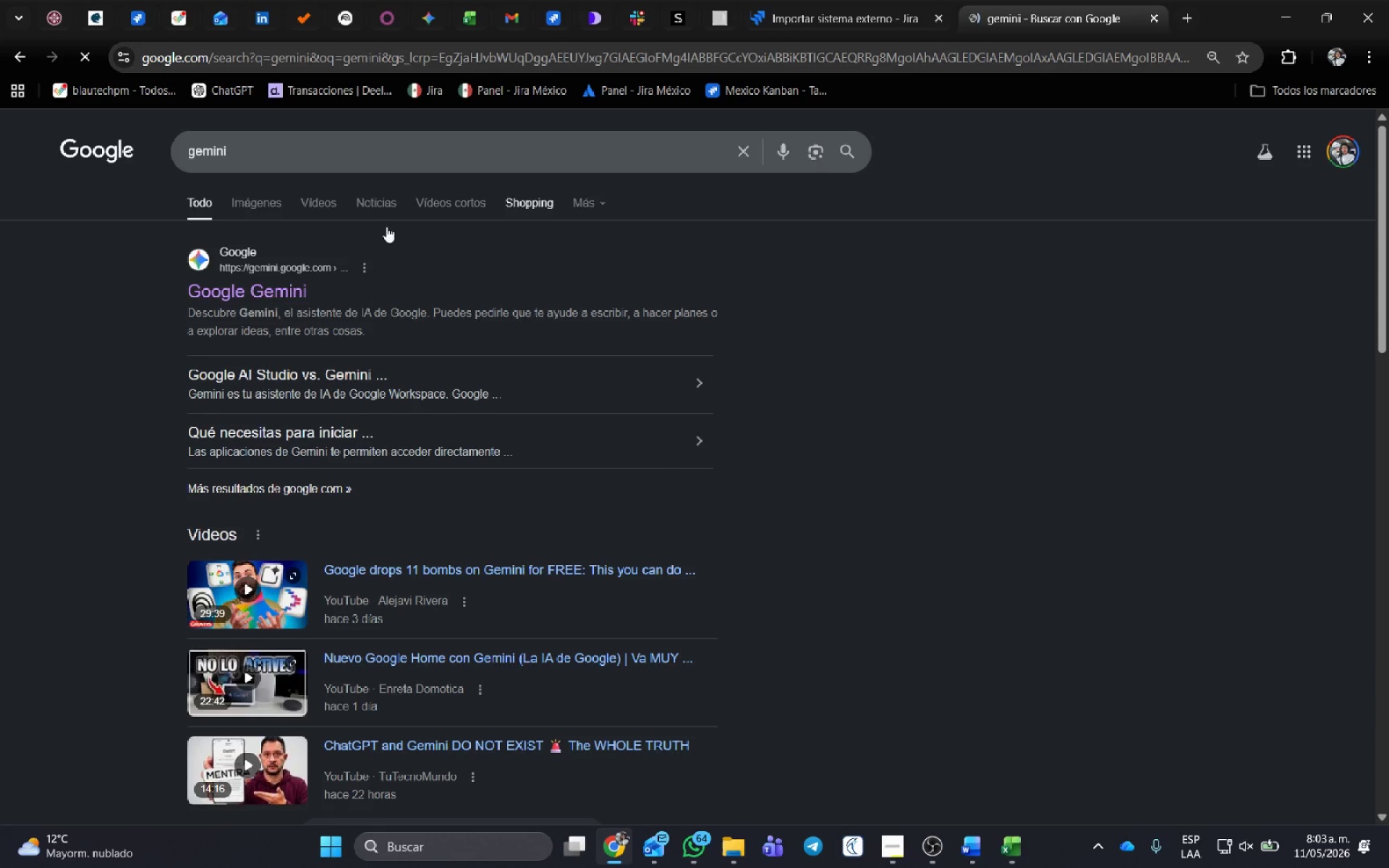 
left_click([225, 283])
 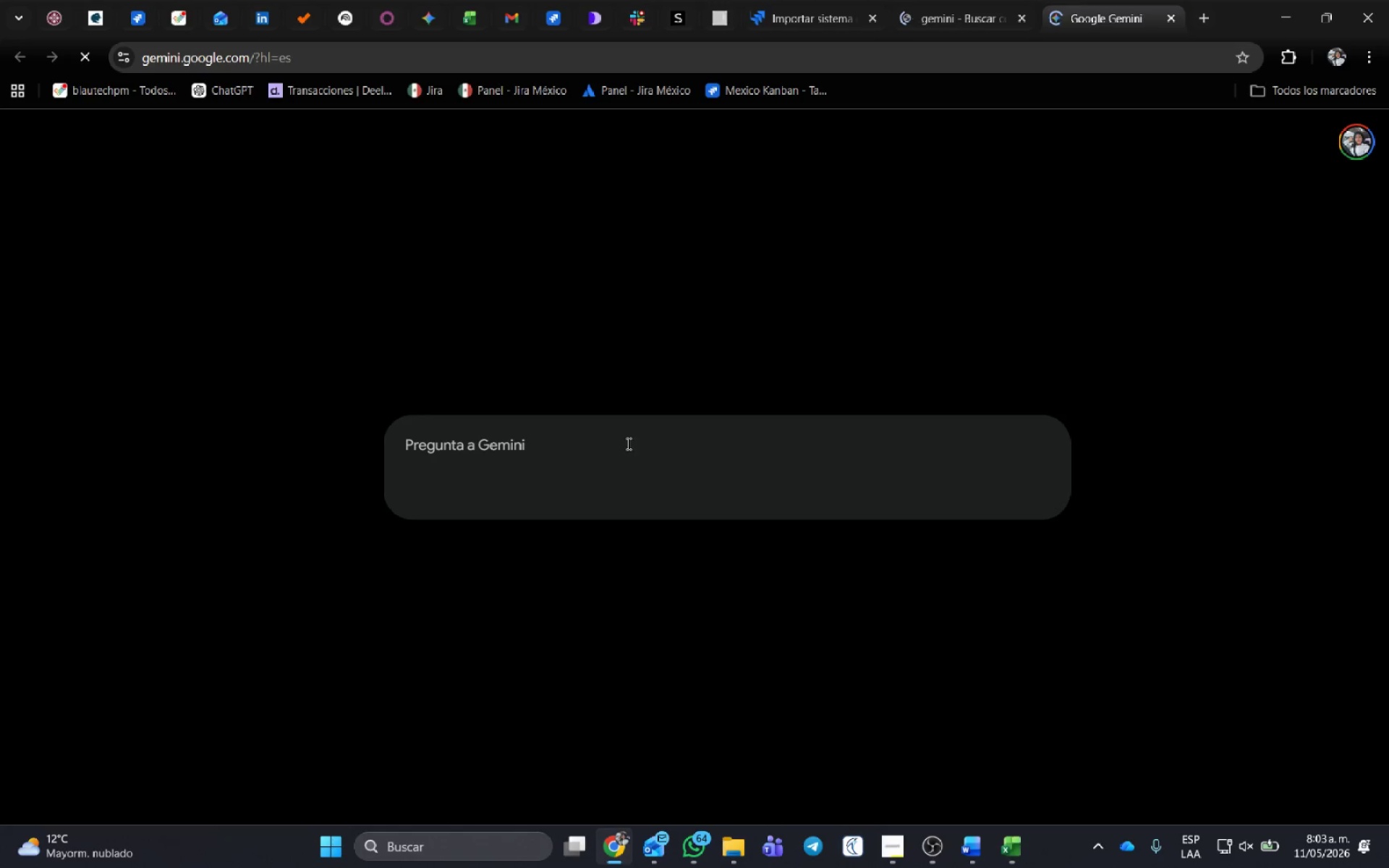 
left_click([620, 450])
 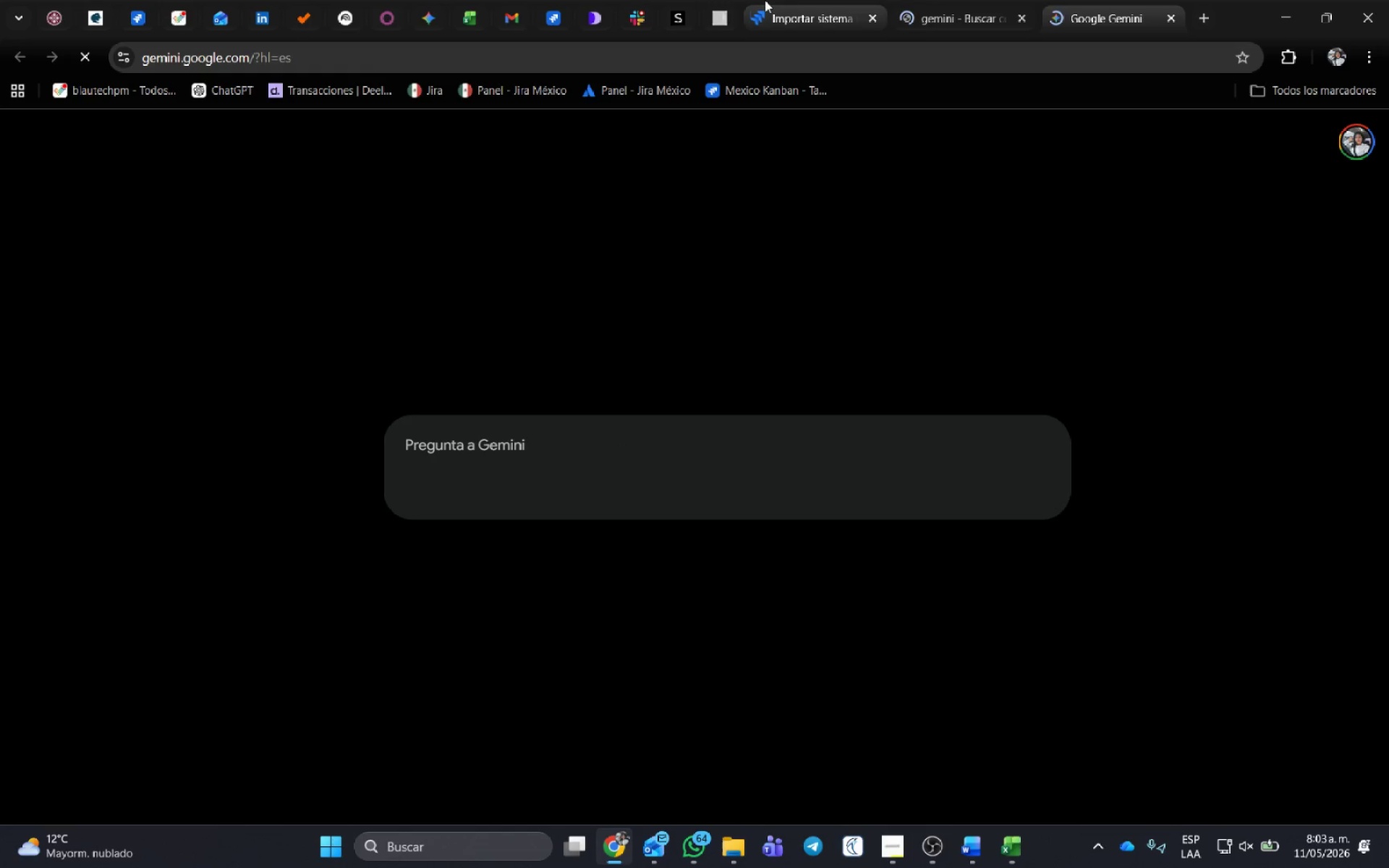 
left_click([765, 0])
 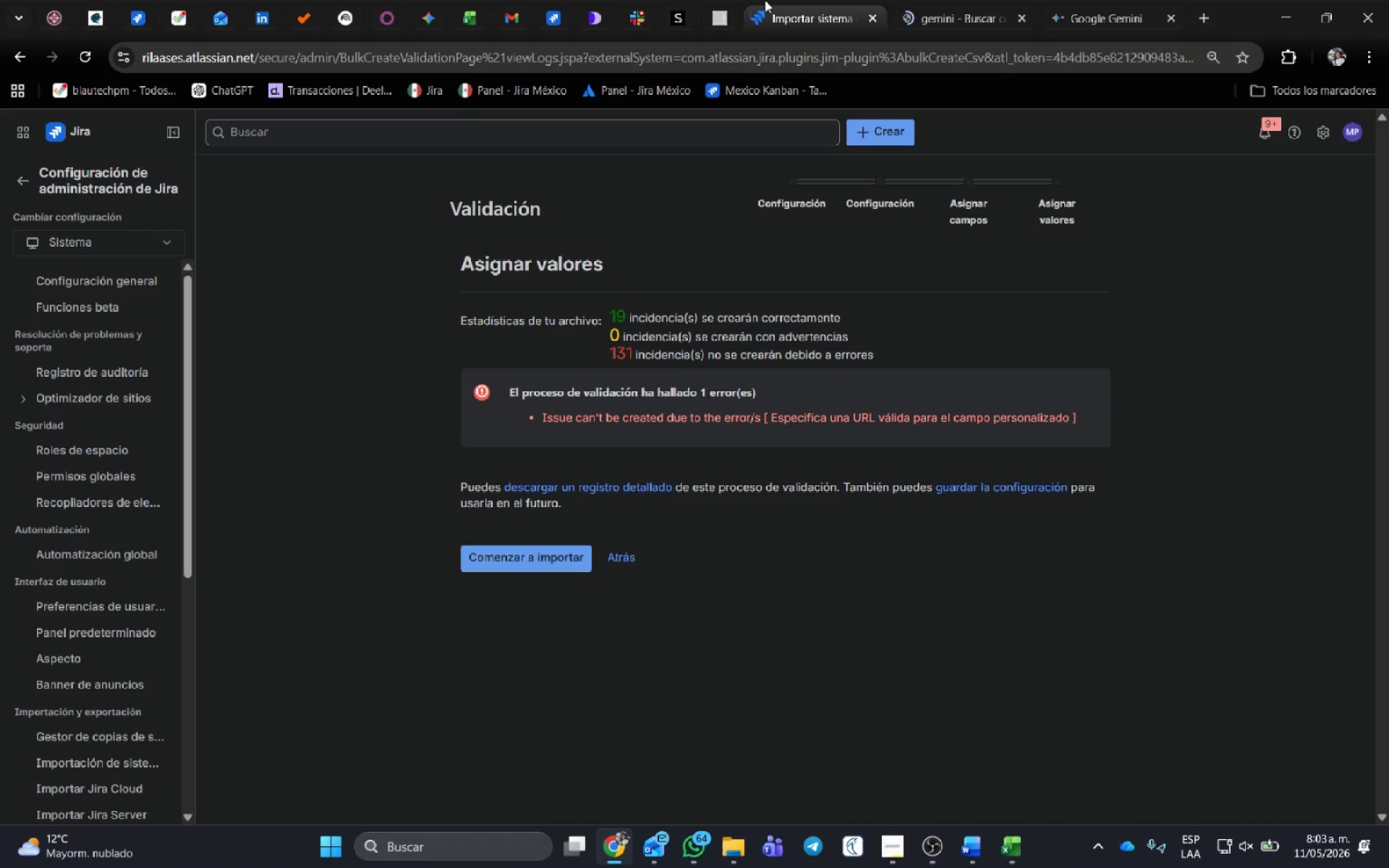 
key(Meta+Shift+S)
 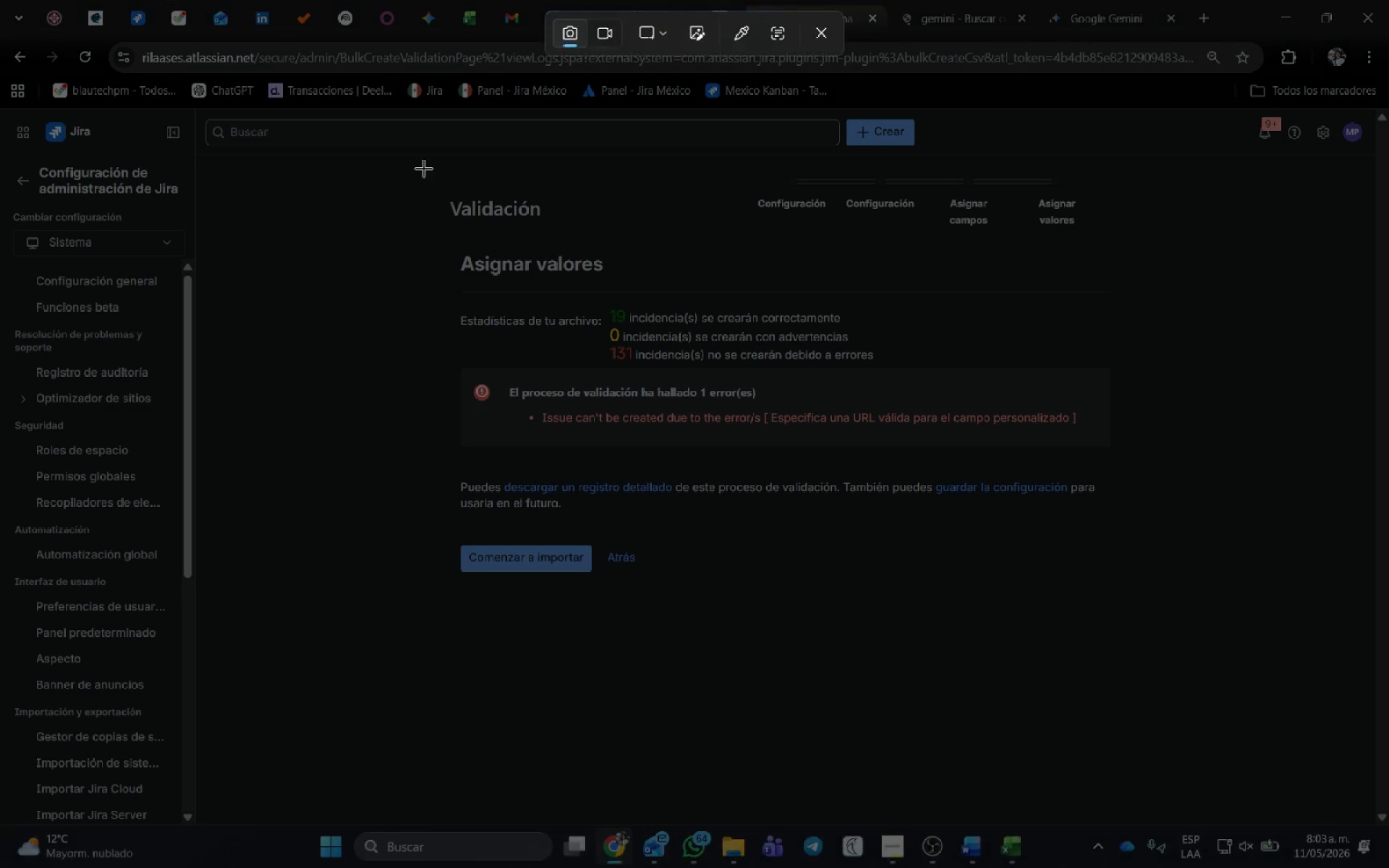 
left_click_drag(start_coordinate=[395, 141], to_coordinate=[1238, 627])
 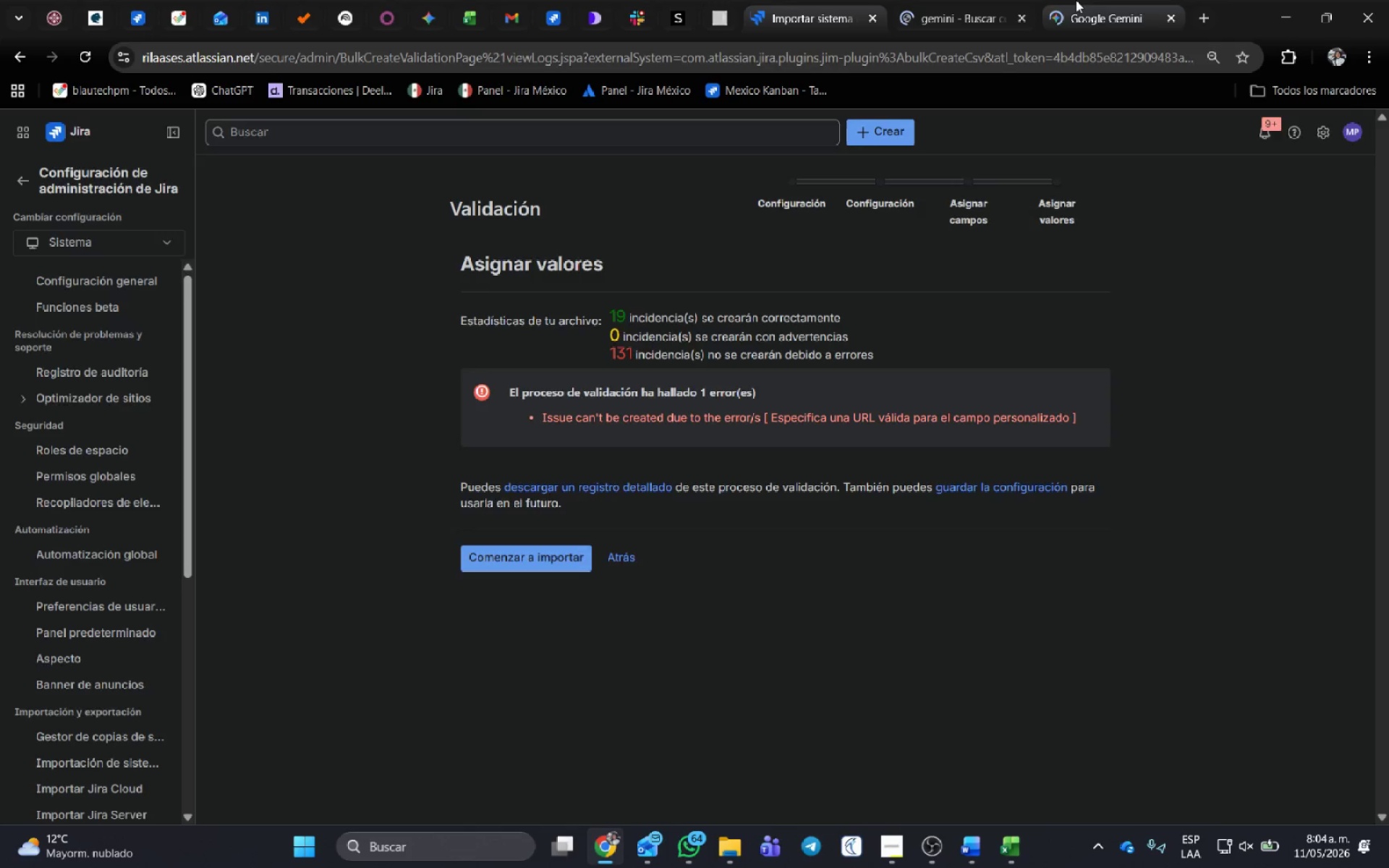 
left_click([1076, 0])
 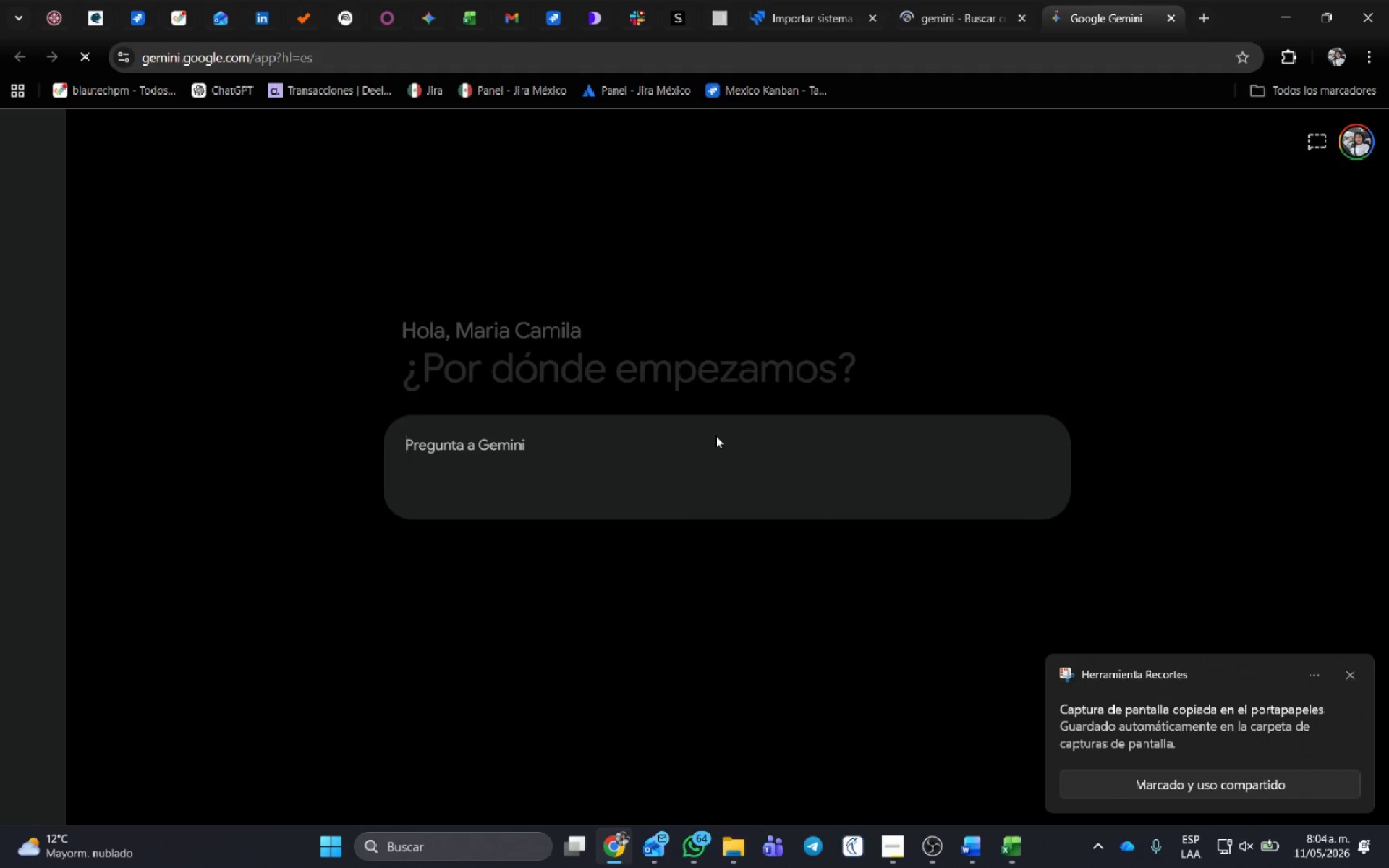 
left_click([715, 451])
 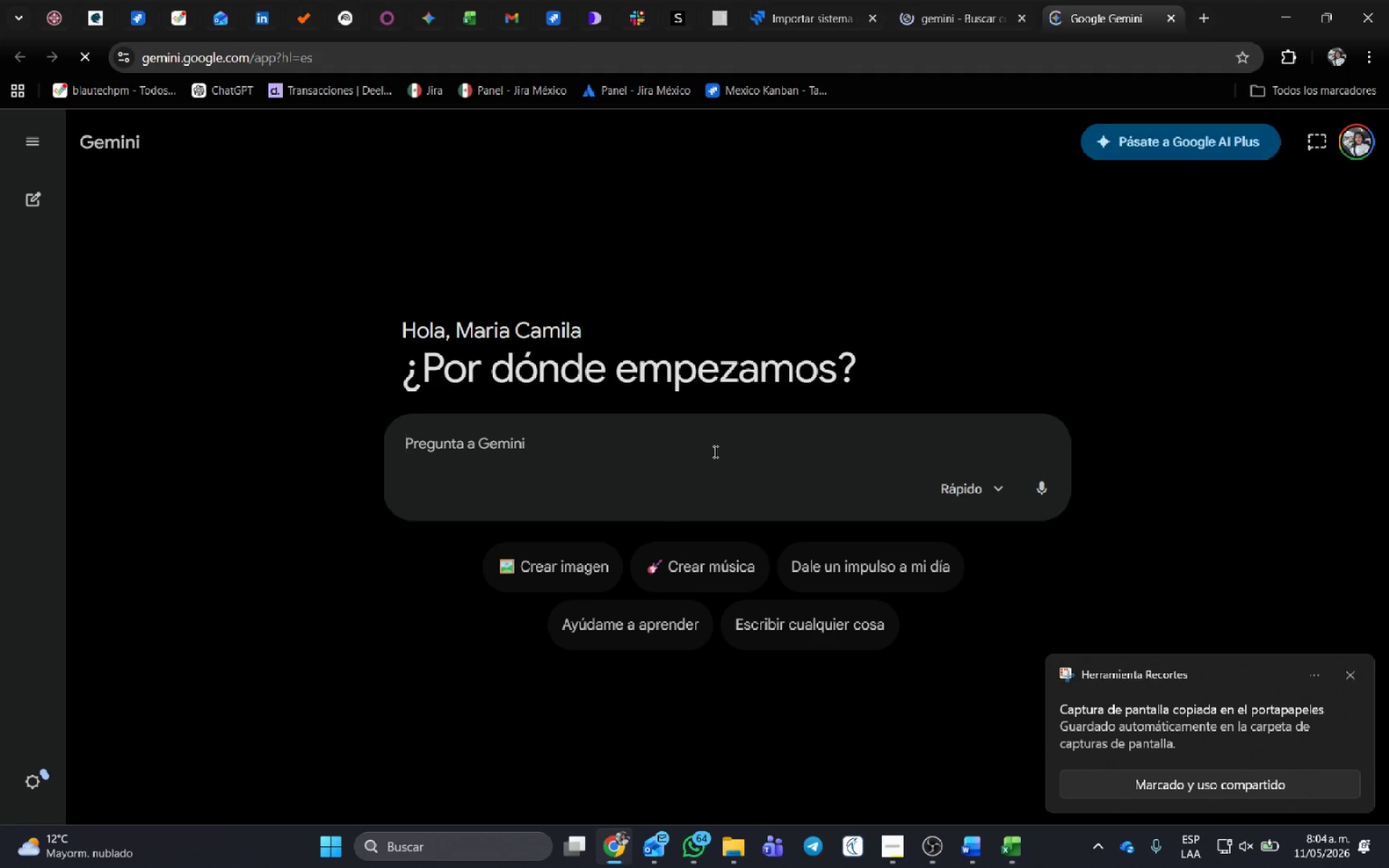 
key(Control+ControlLeft)
 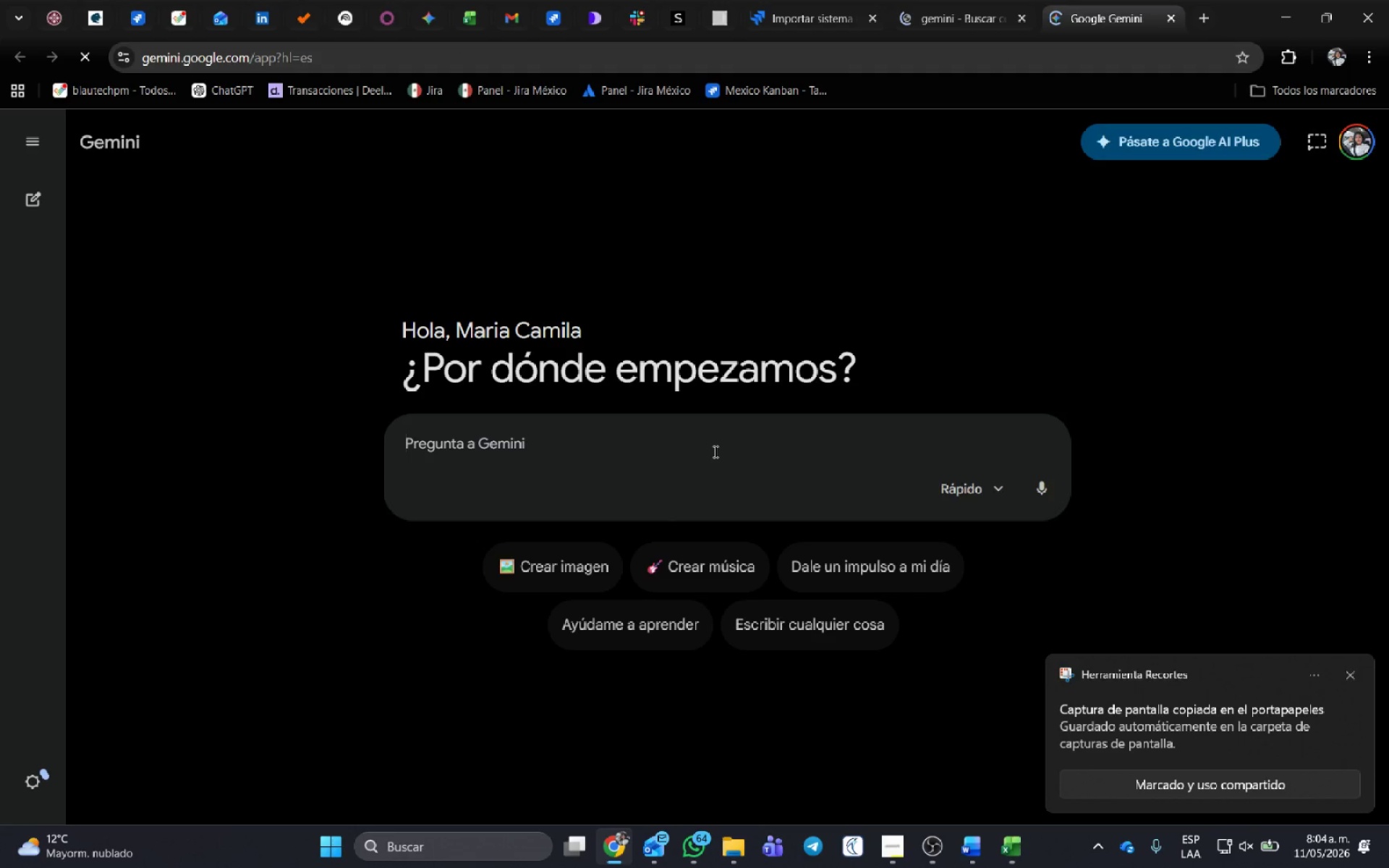 
key(Control+V)
 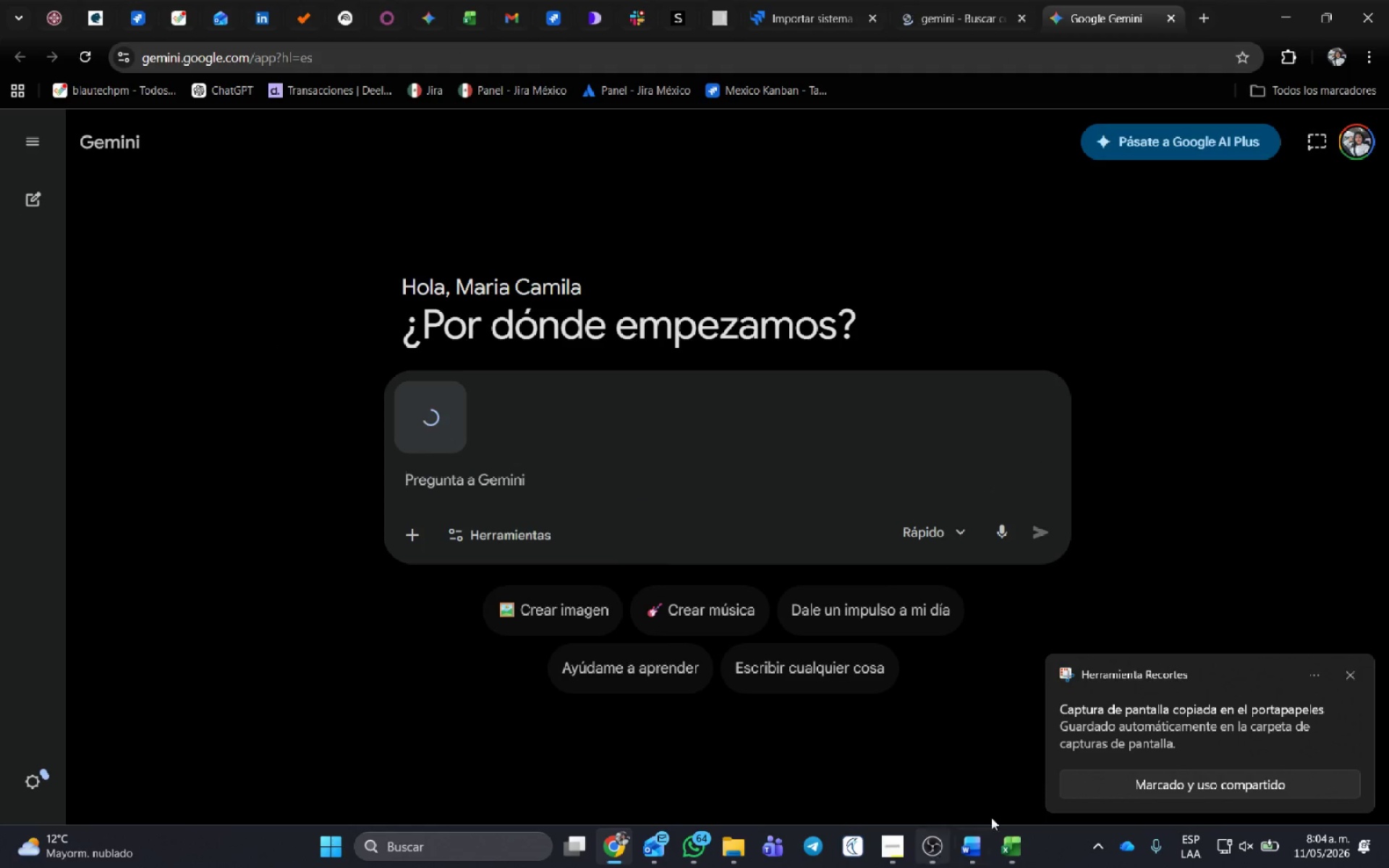 
left_click([1007, 848])
 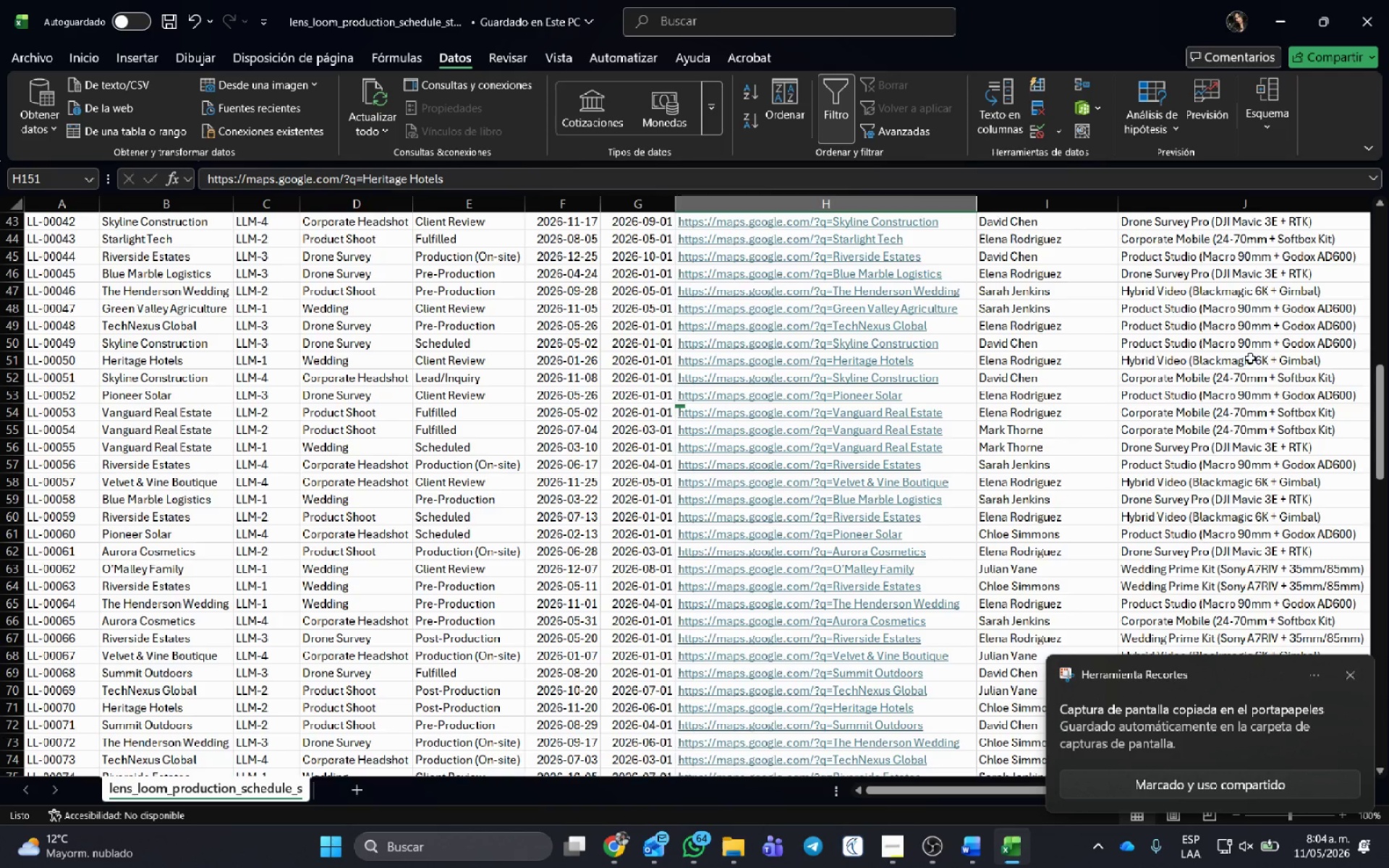 
middle_click([1102, 412])
 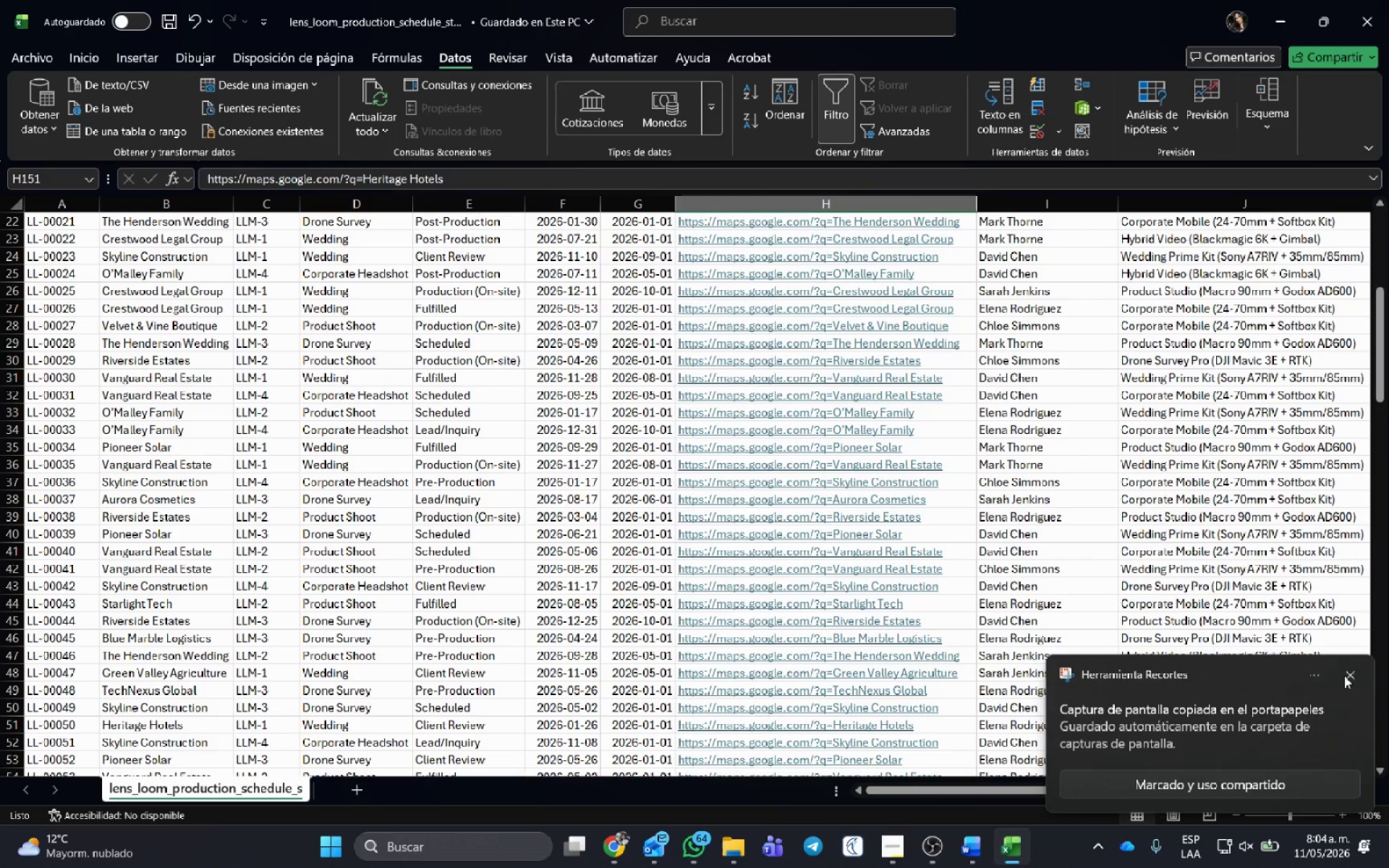 
scroll: coordinate [1094, 389], scroll_direction: up, amount: 10.0
 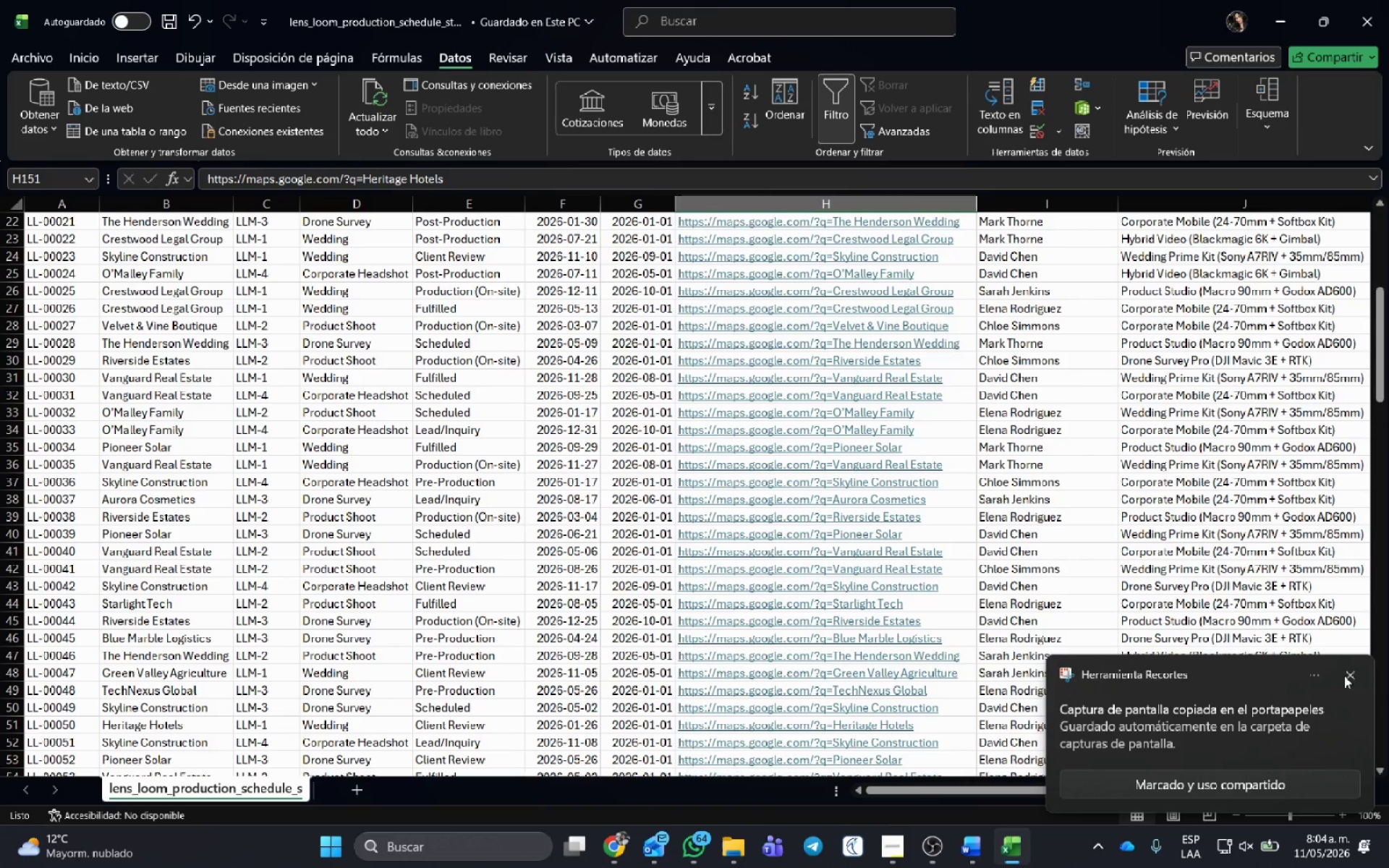 
left_click([1346, 676])
 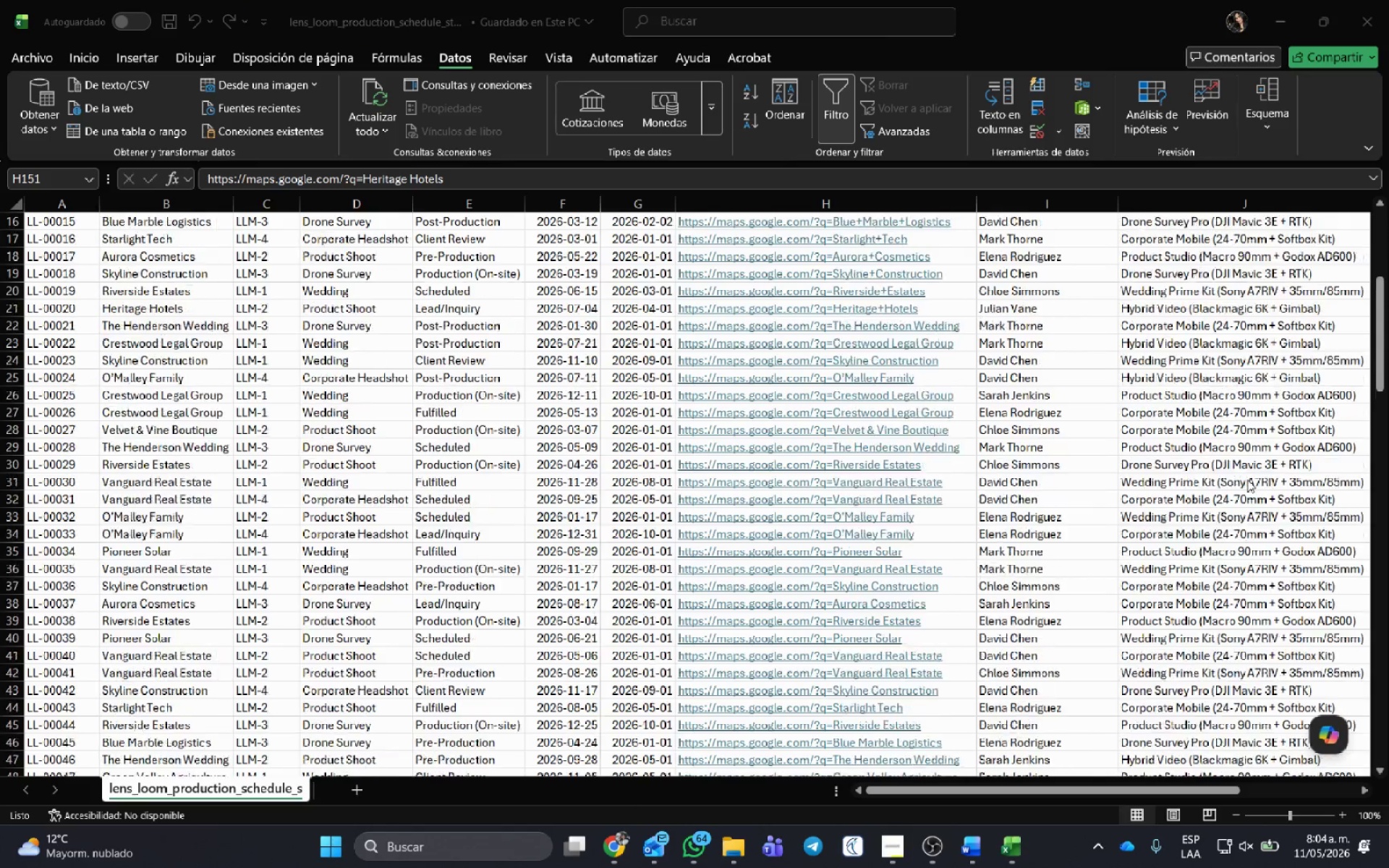 
scroll: coordinate [1137, 351], scroll_direction: up, amount: 21.0
 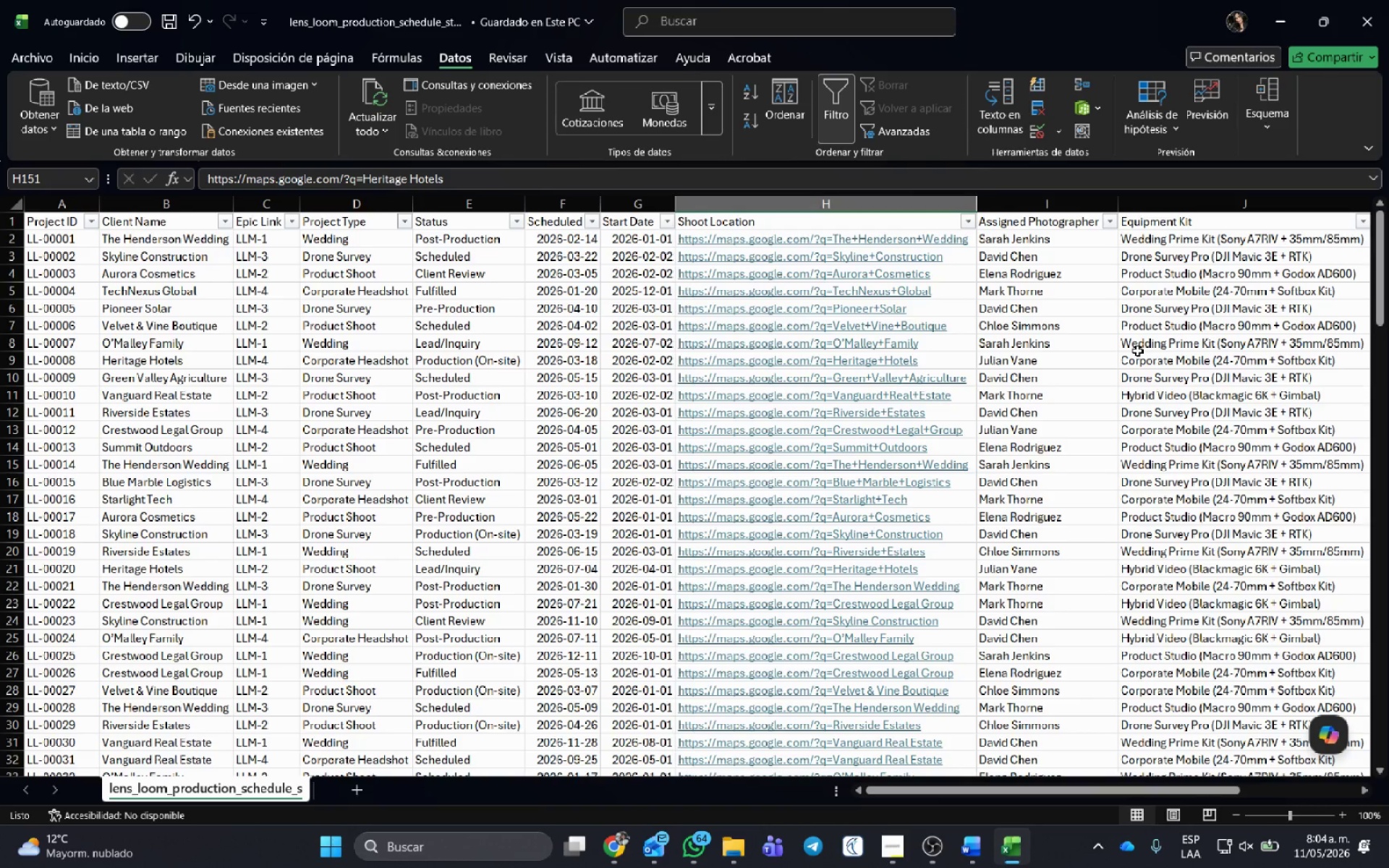 
key(Alt+Shift+S)
 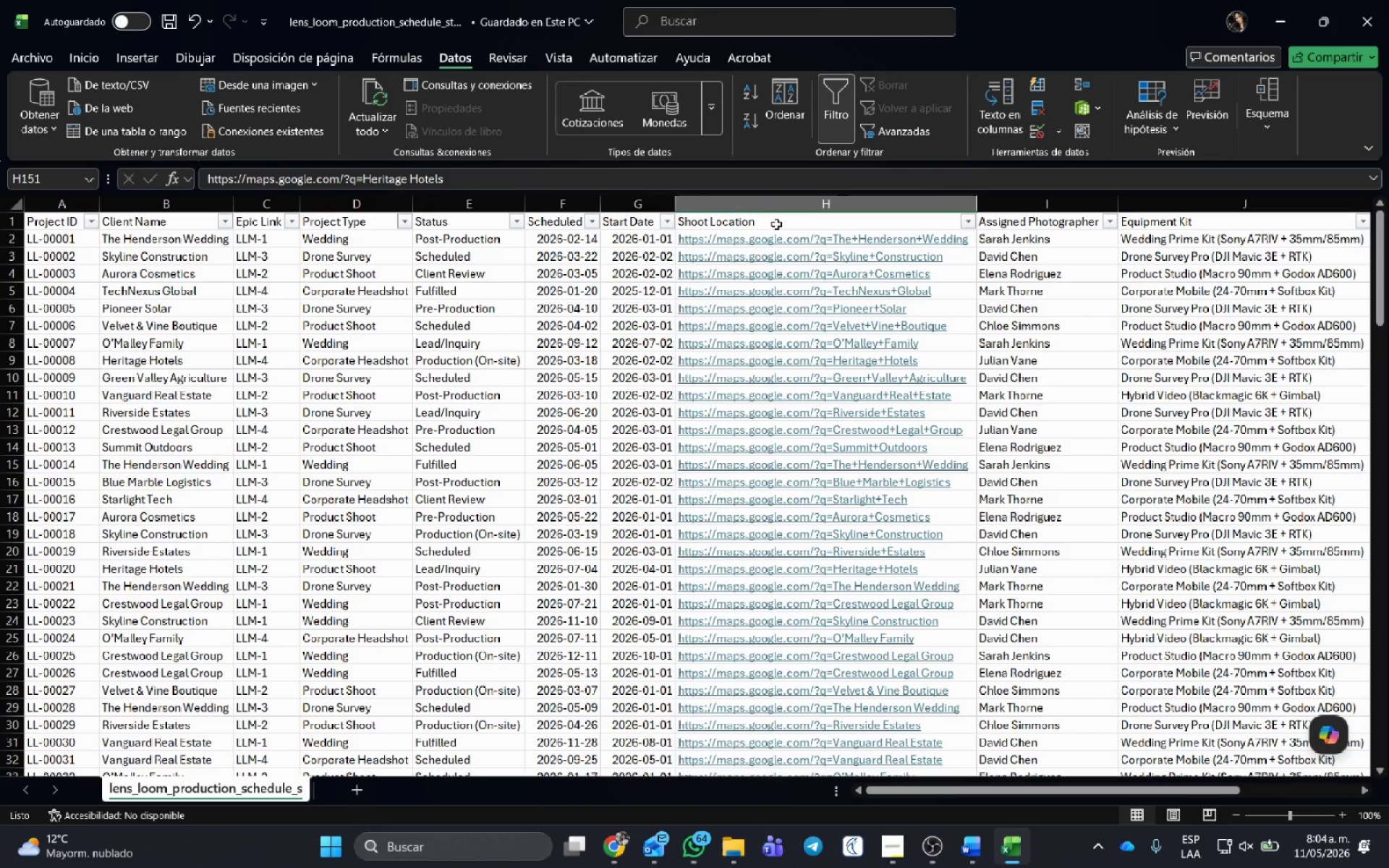 
key(Meta+Shift+ShiftLeft)
 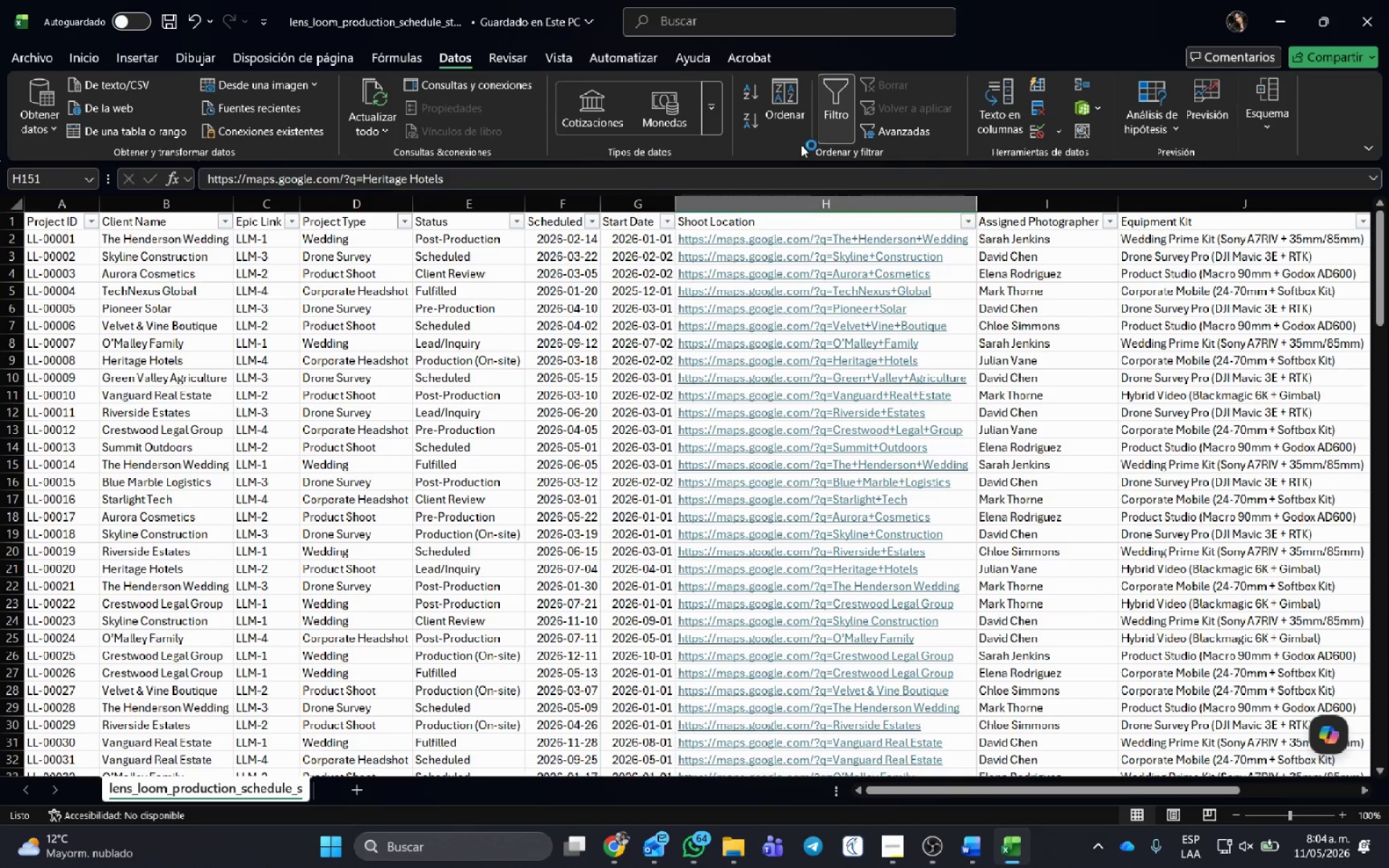 
key(Meta+Shift+S)
 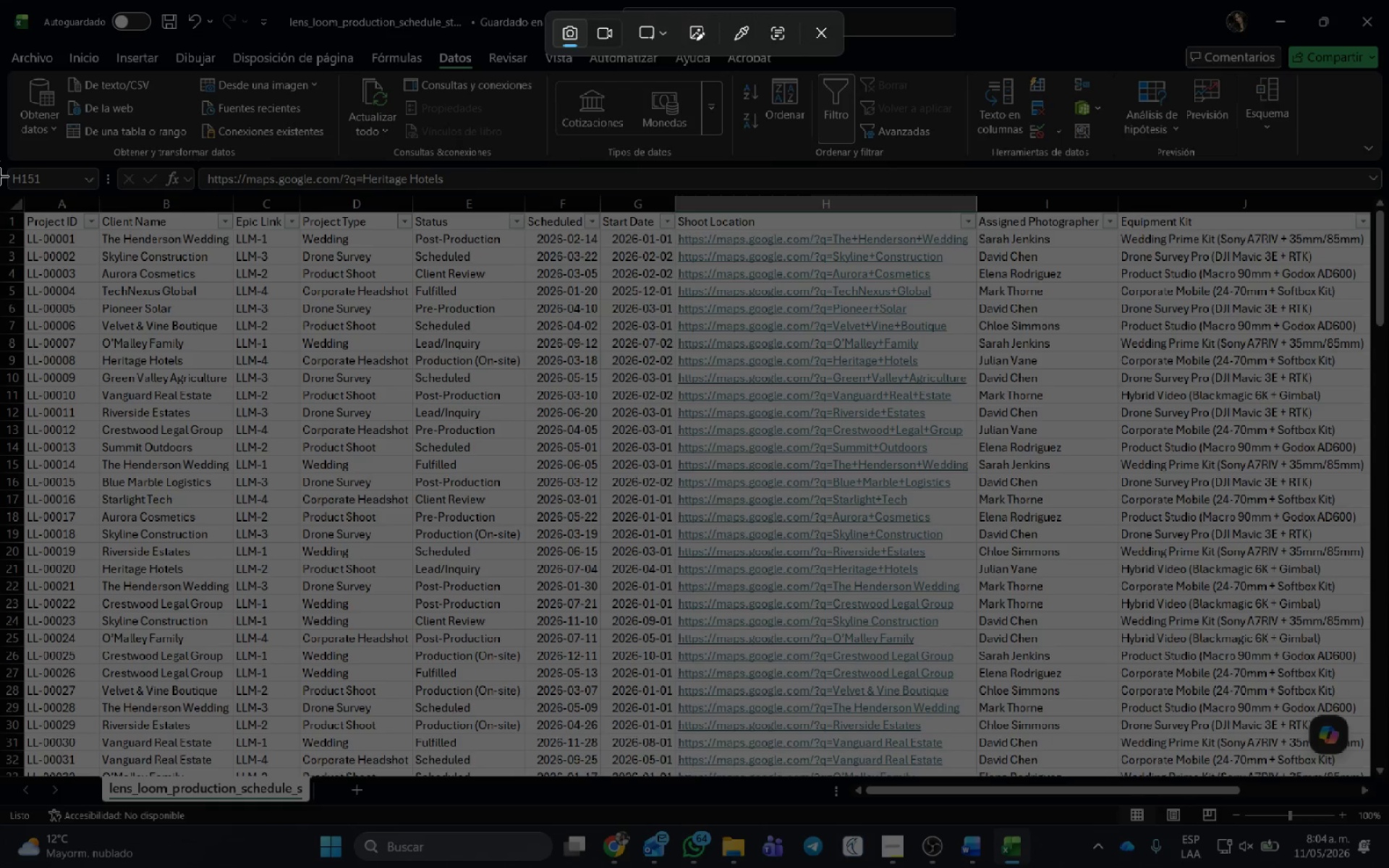 
left_click_drag(start_coordinate=[7, 162], to_coordinate=[1388, 846])
 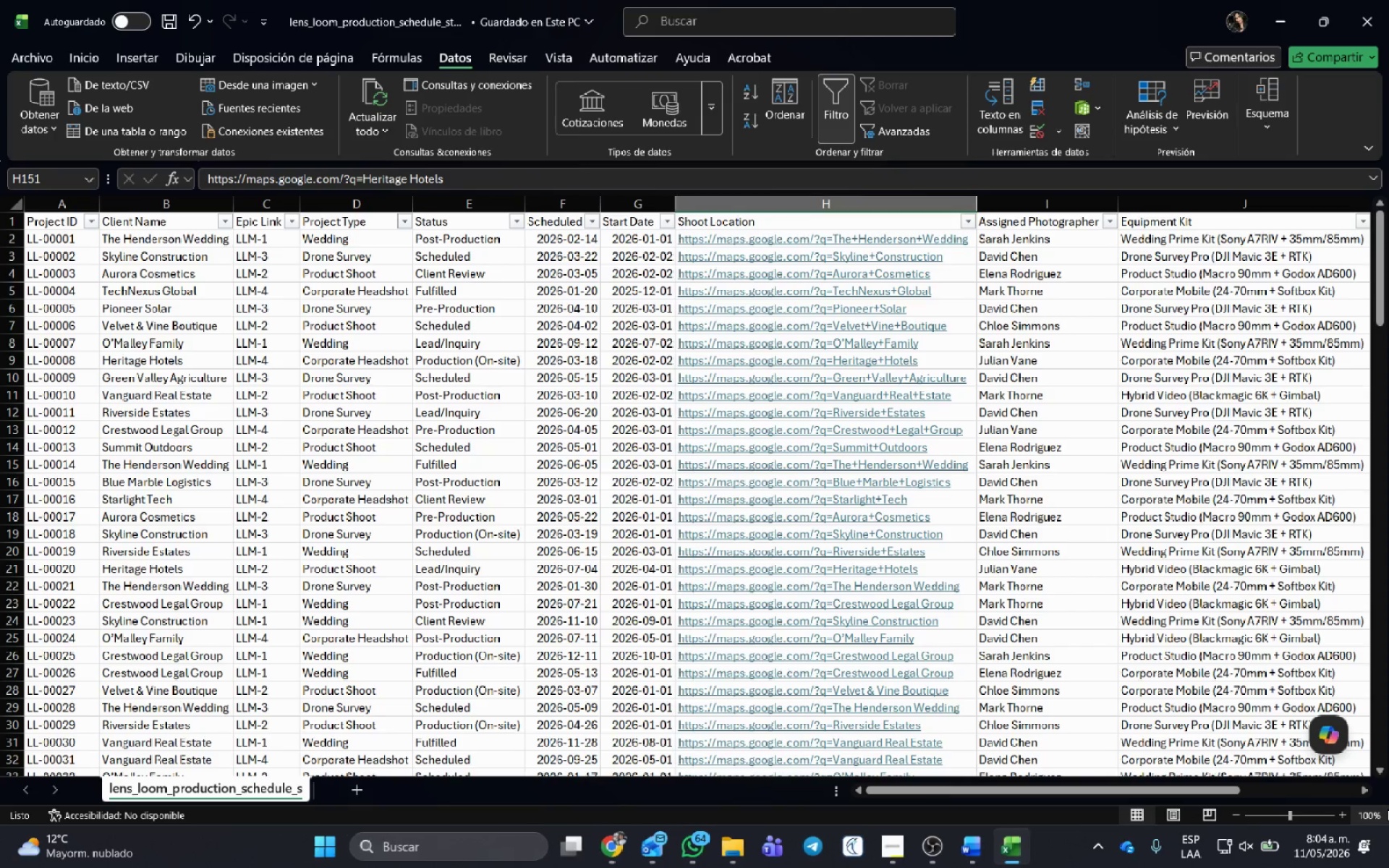 
key(Alt+AltLeft)
 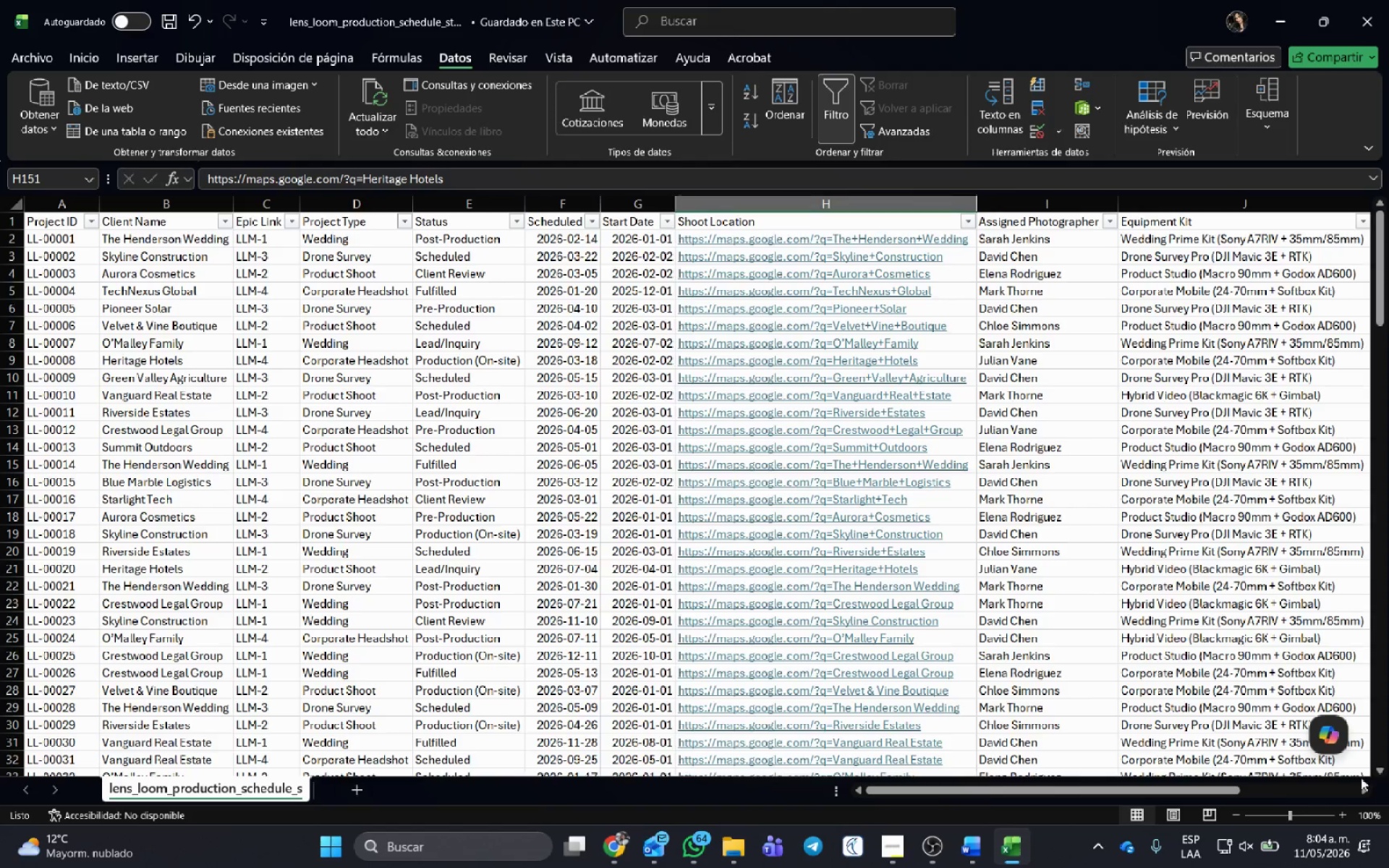 
key(Tab)
 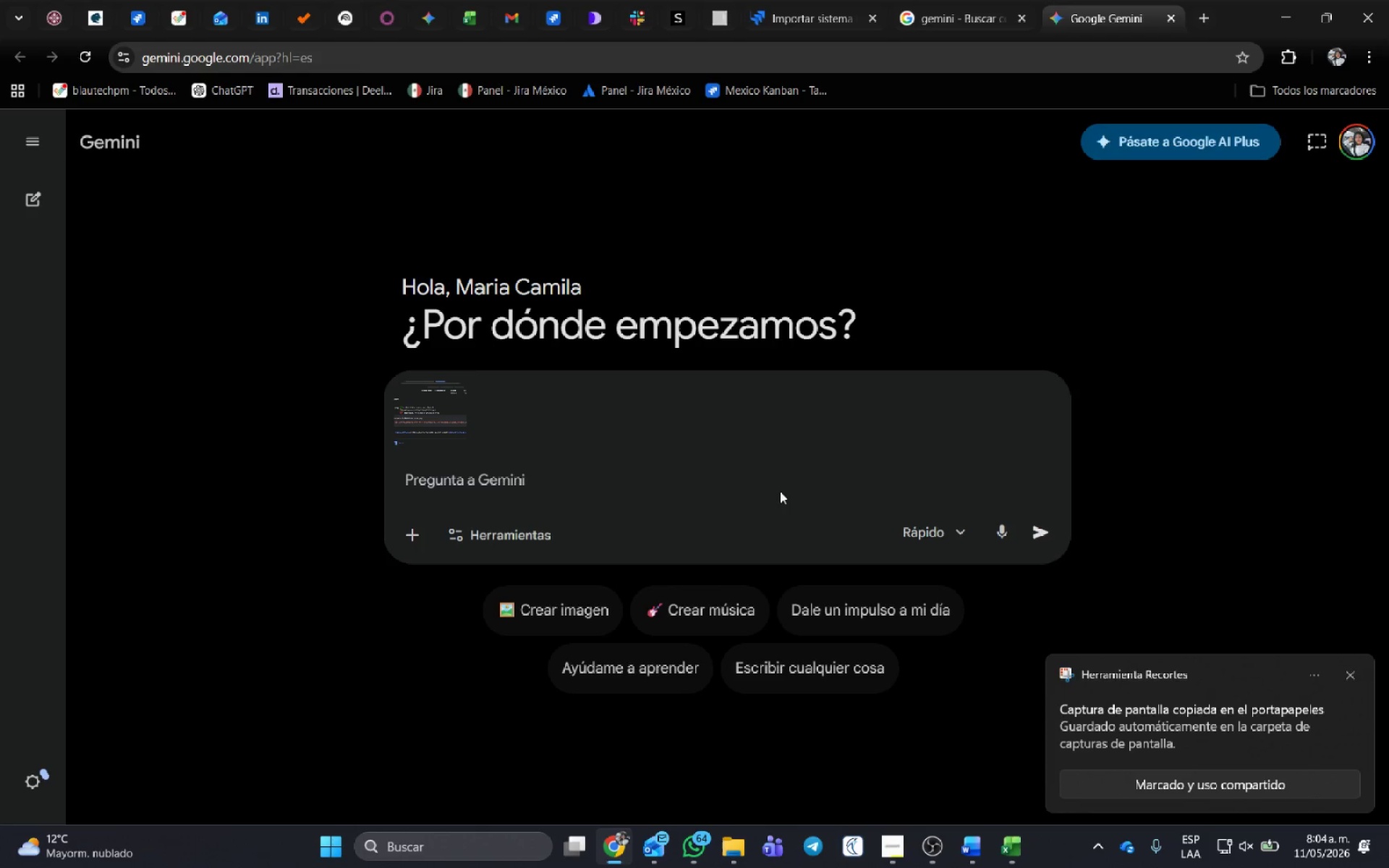 
key(Control+V)
 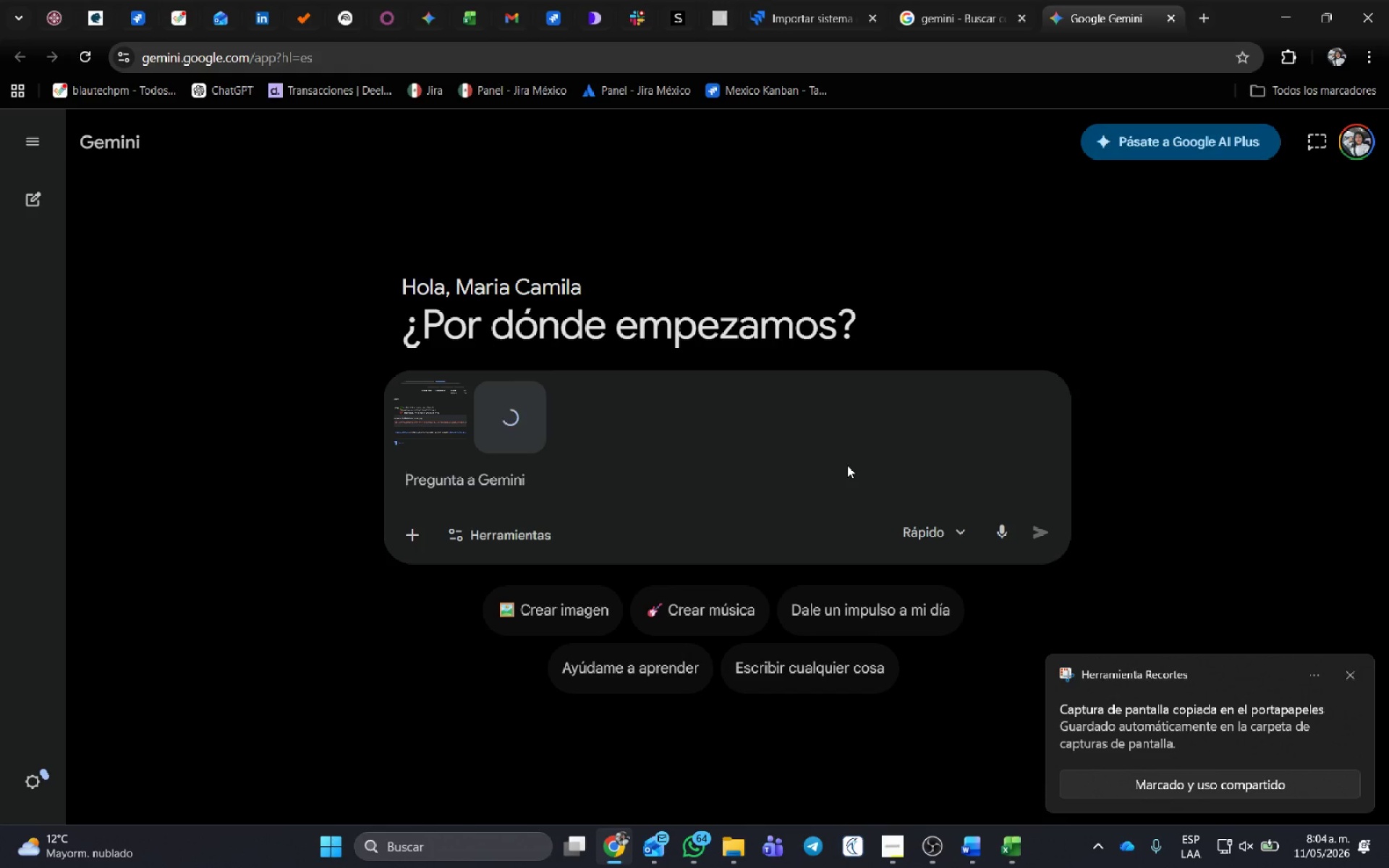 
type(me arroja est;e error Jira en la importaci;on y en mi excel)
key(Backspace)
key(Backspace)
key(Backspace)
key(Backspace)
key(Backspace)
type(csv est;a correctamente u)
key(Backspace)
type(los links)
 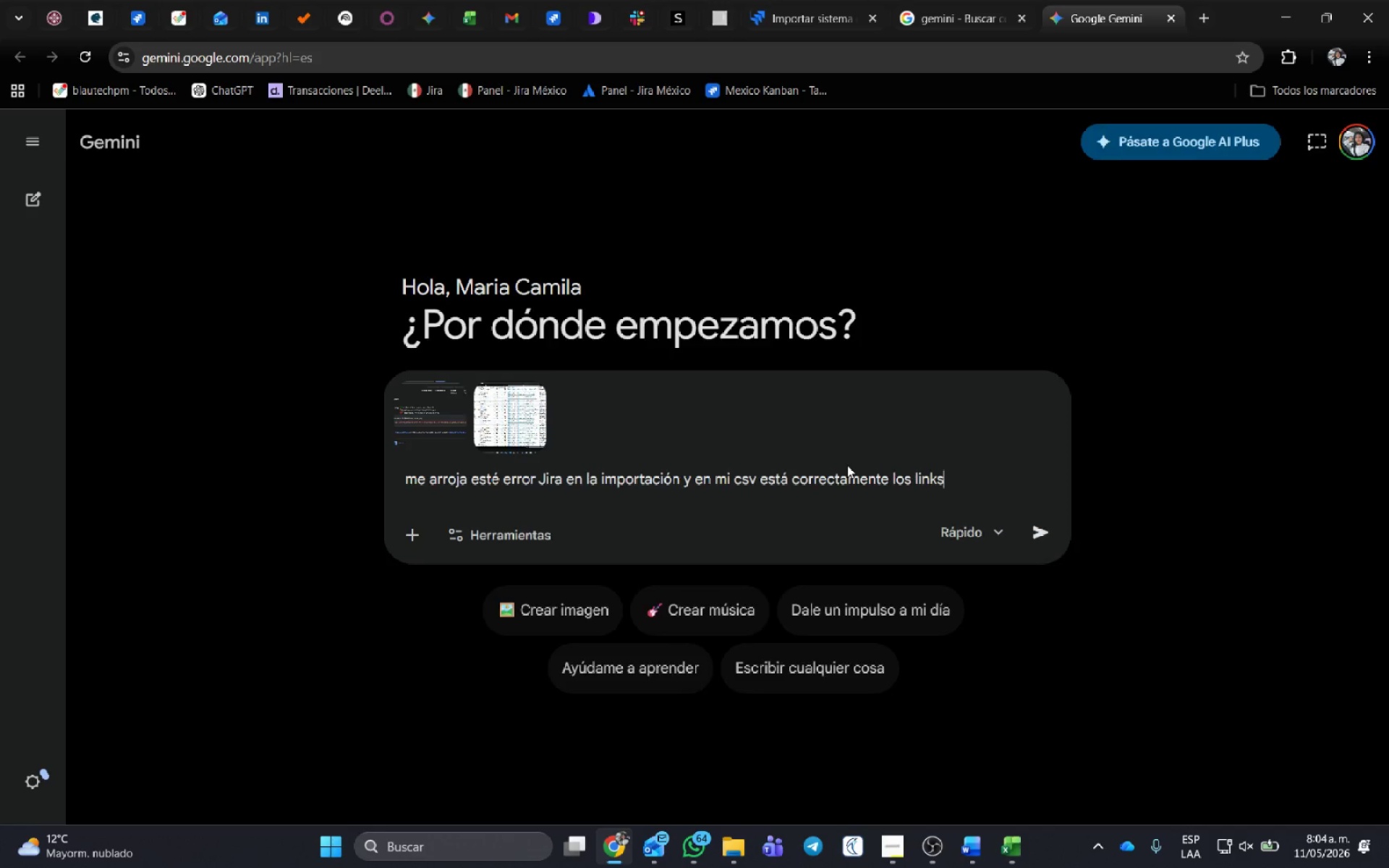 
key(Enter)
 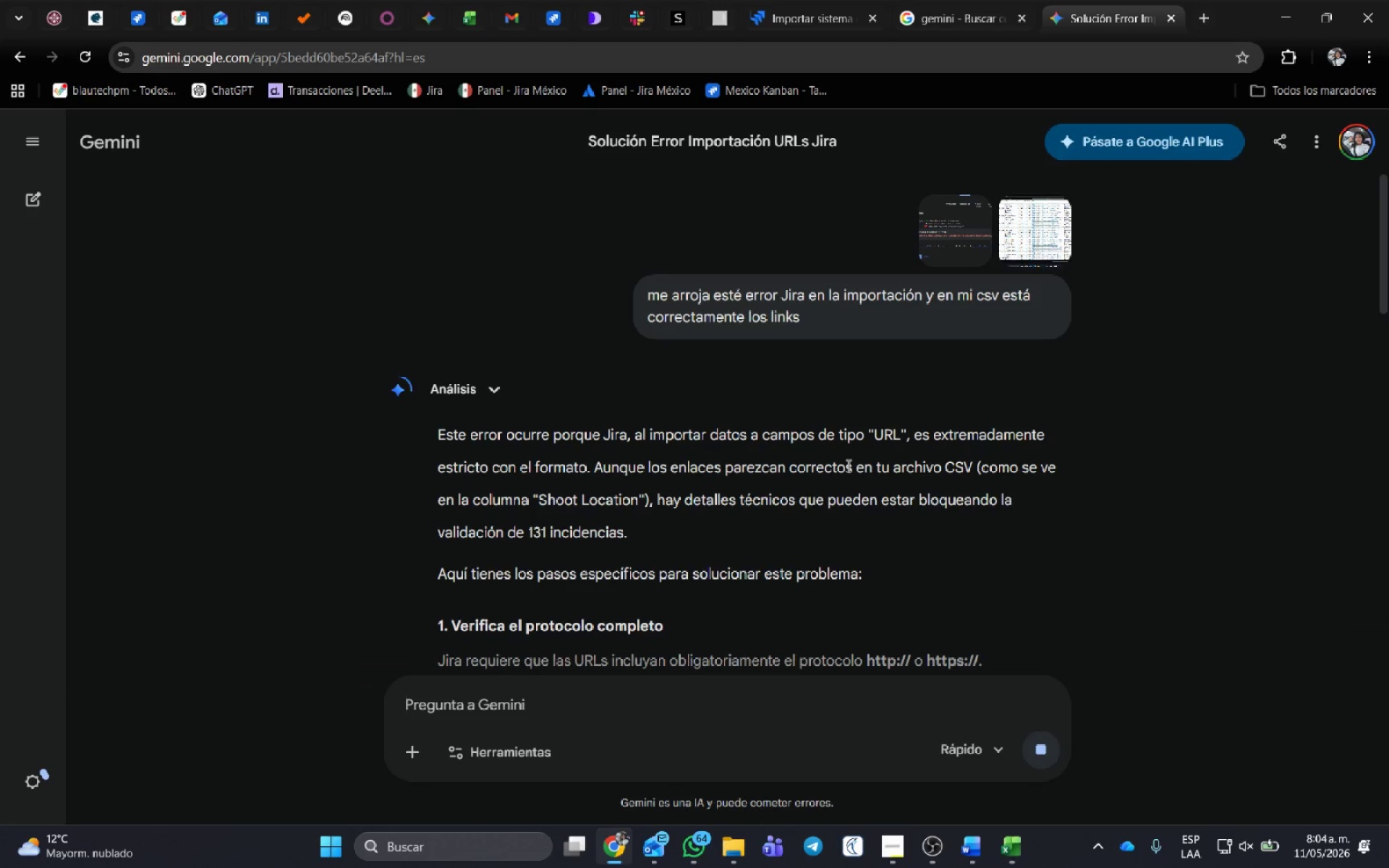 
wait(18.17)
 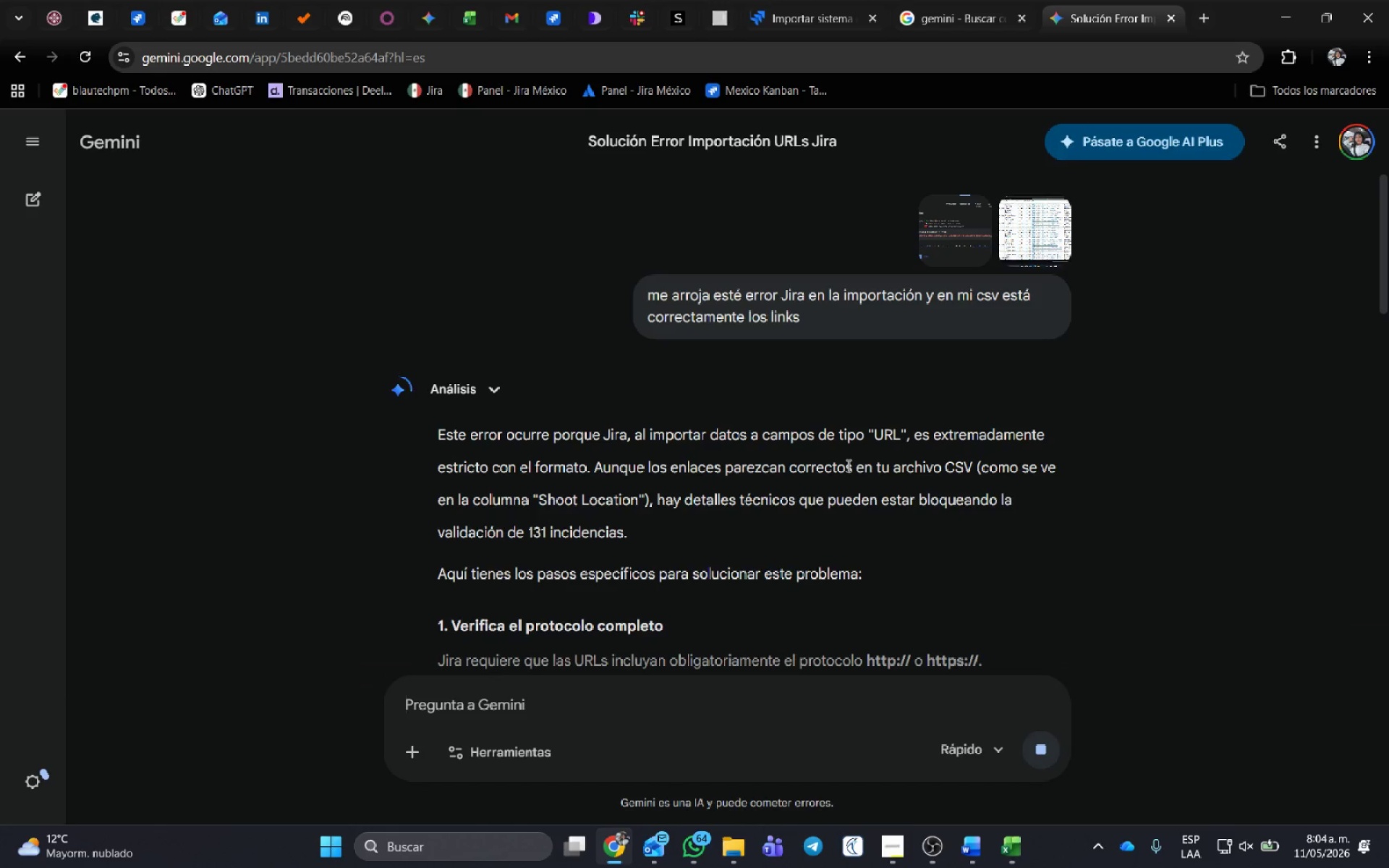 
scroll: coordinate [826, 439], scroll_direction: down, amount: 2.0
 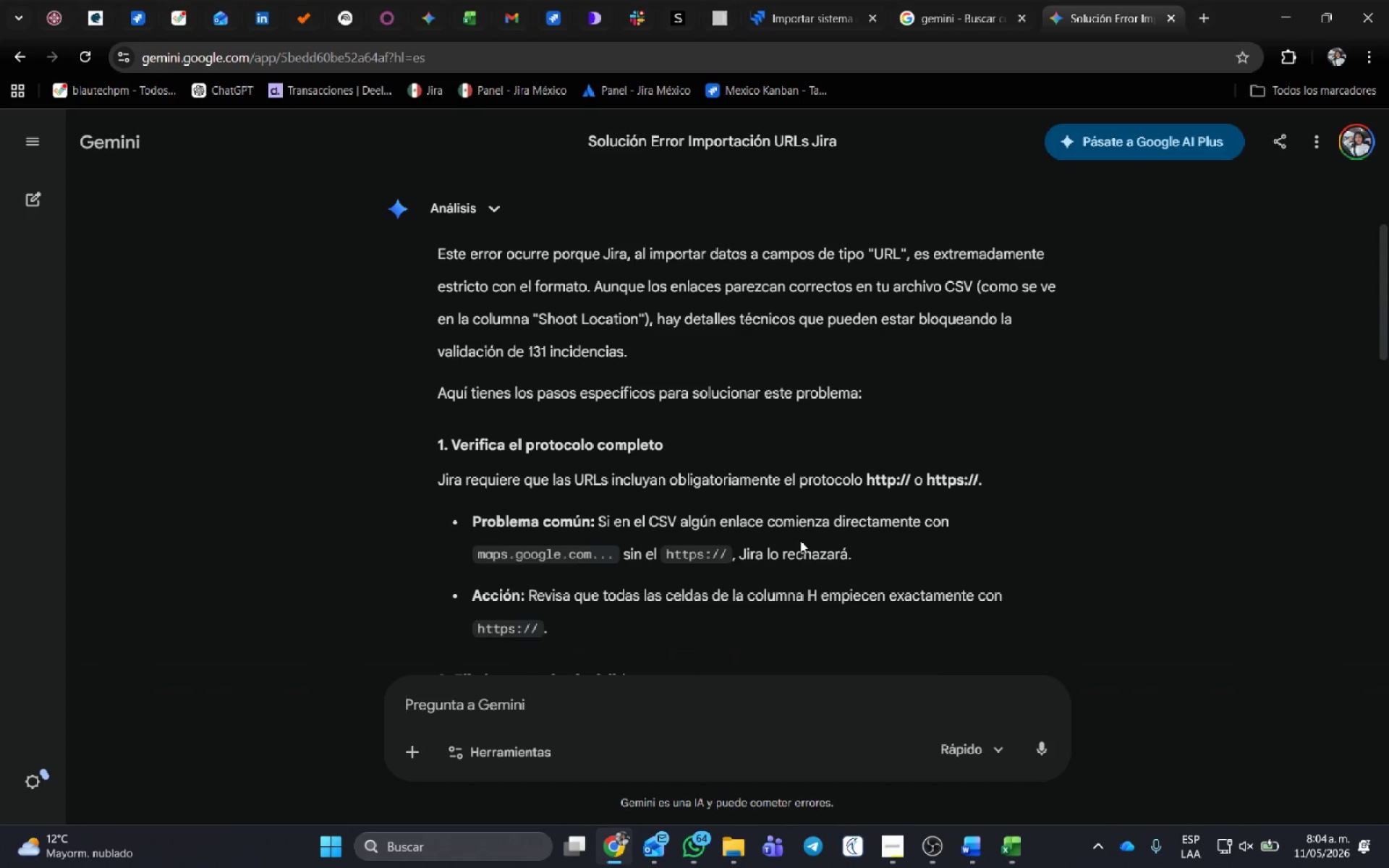 
hold_key(key=AltLeft, duration=0.91)
 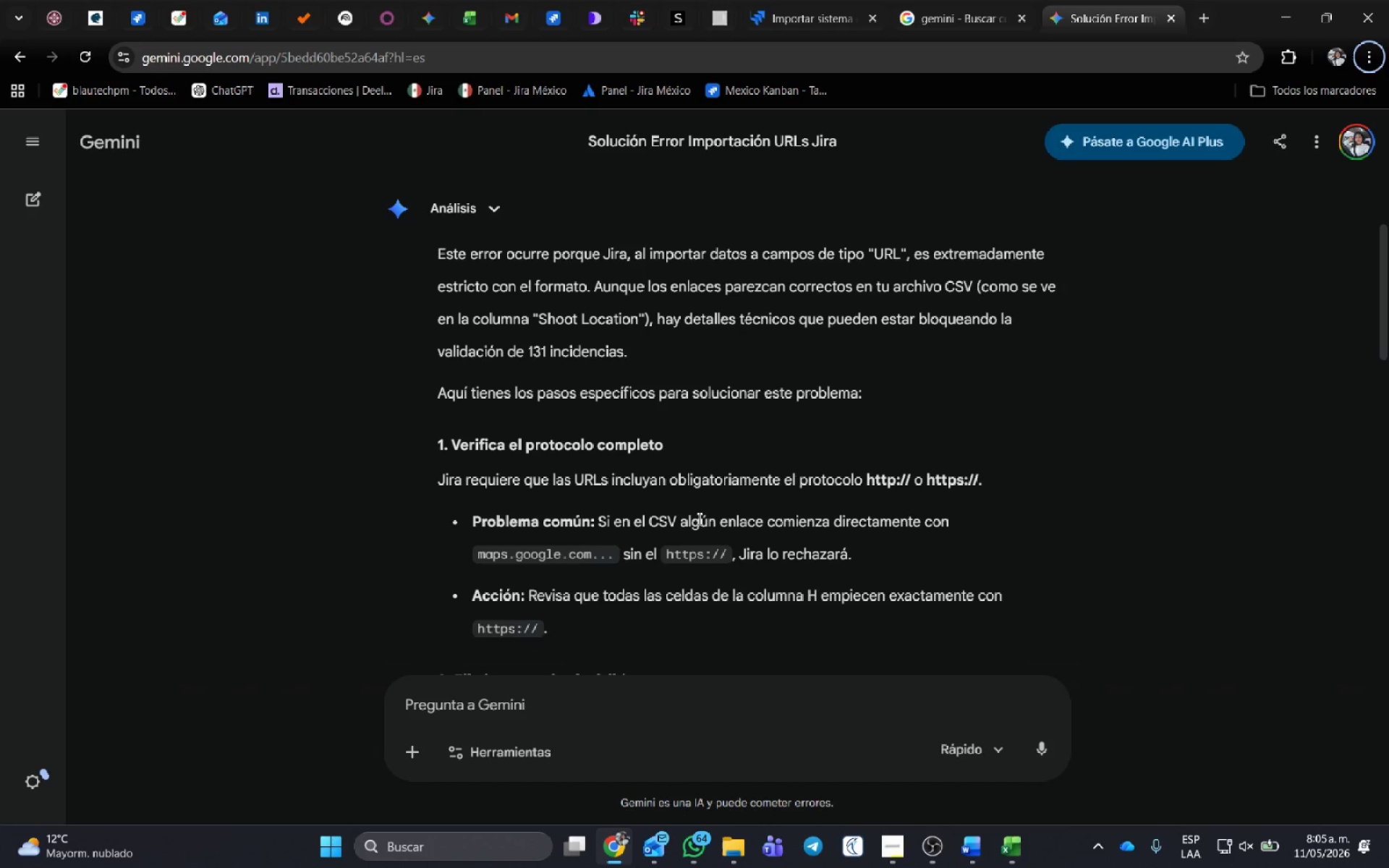 
wait(6.2)
 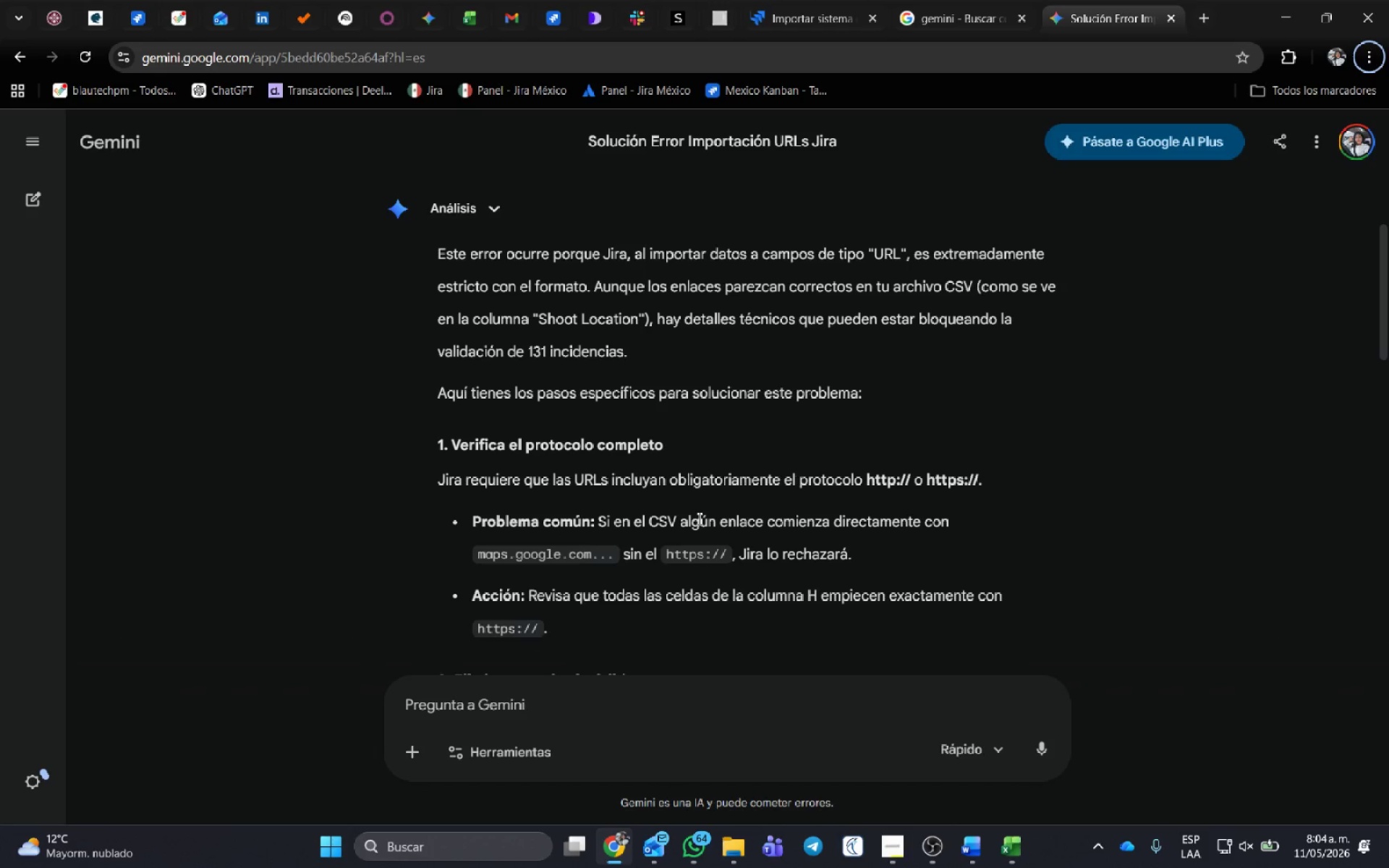 
key(Alt+AltLeft)
 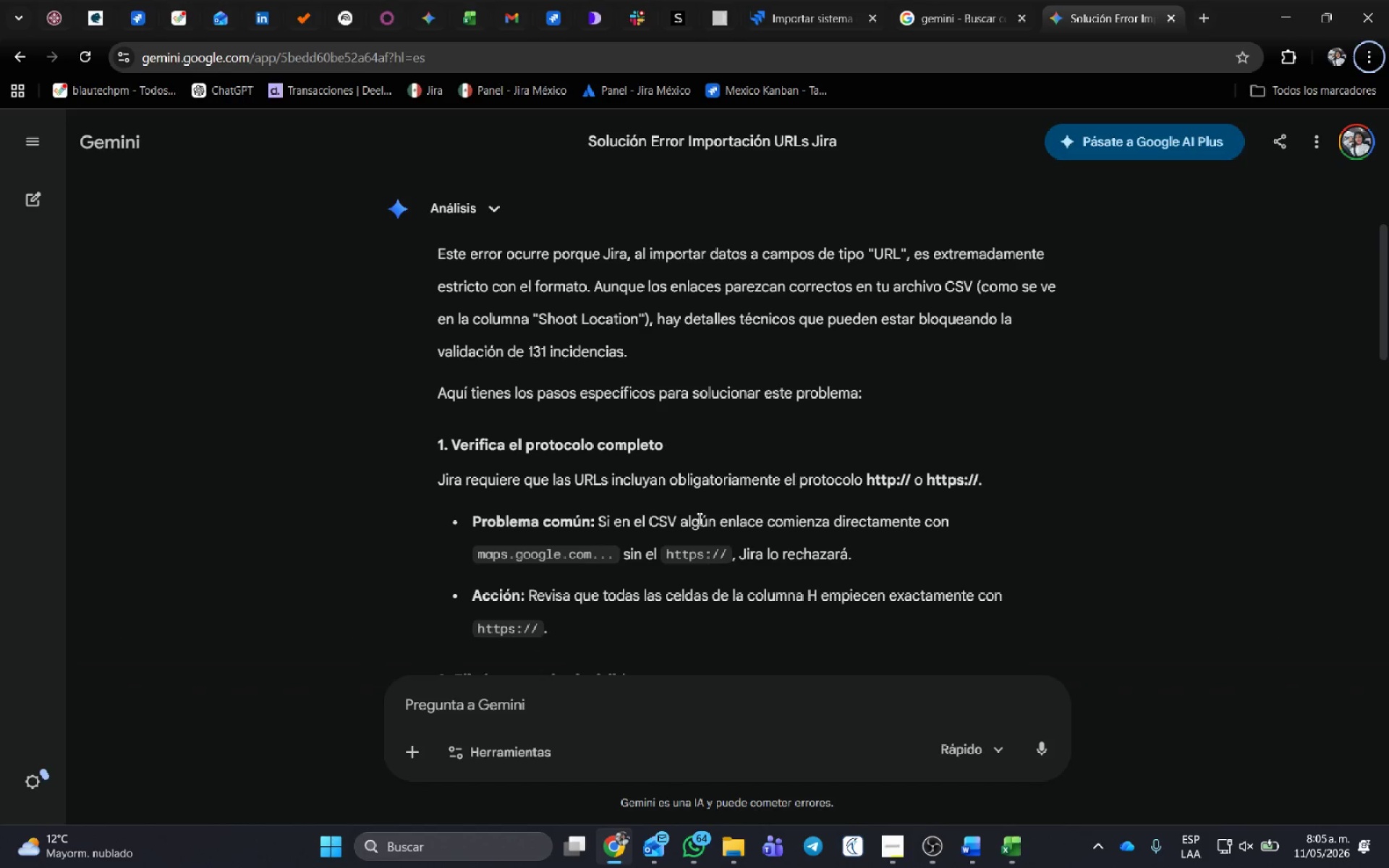 
key(Alt+Tab)
 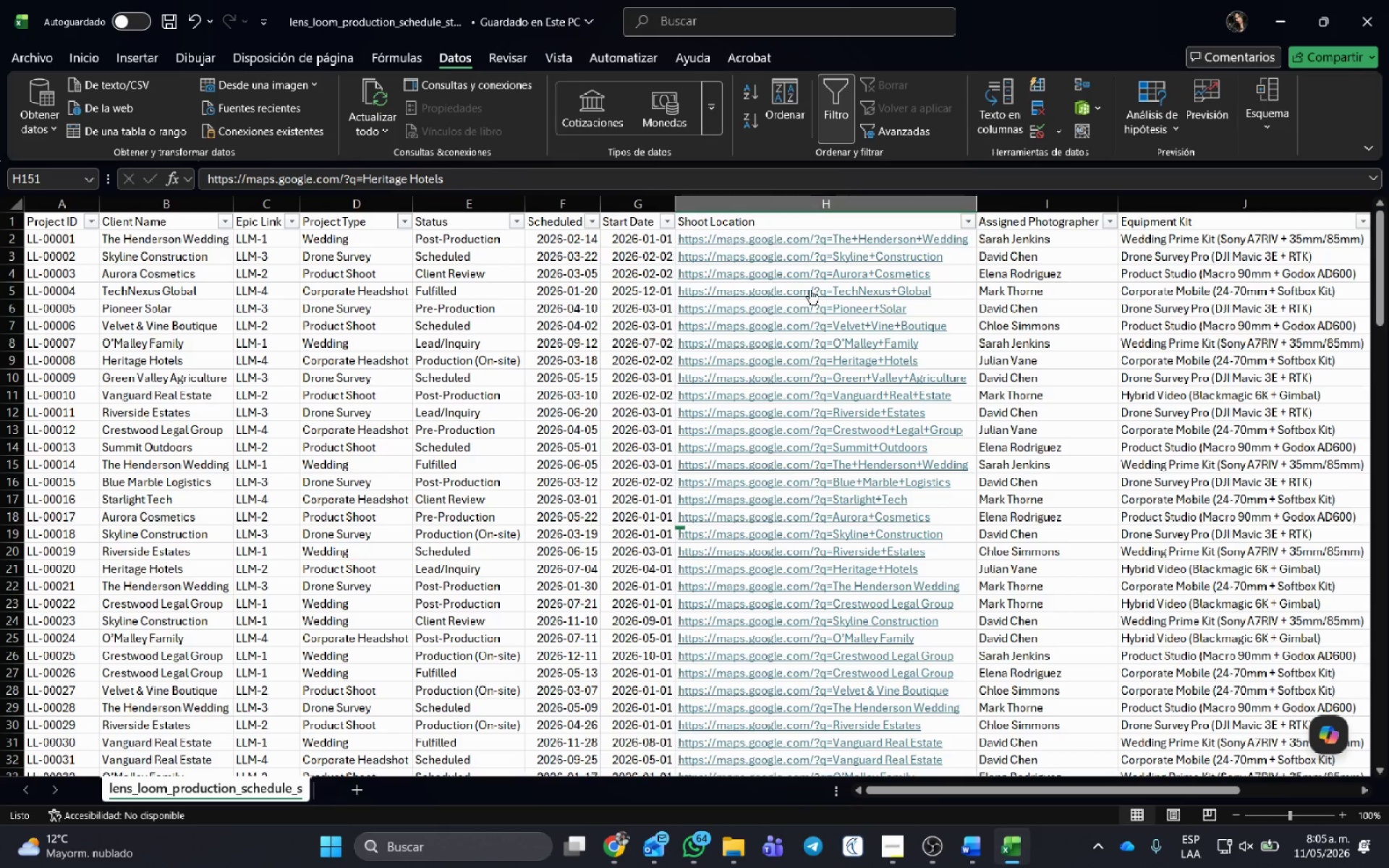 
wait(7.92)
 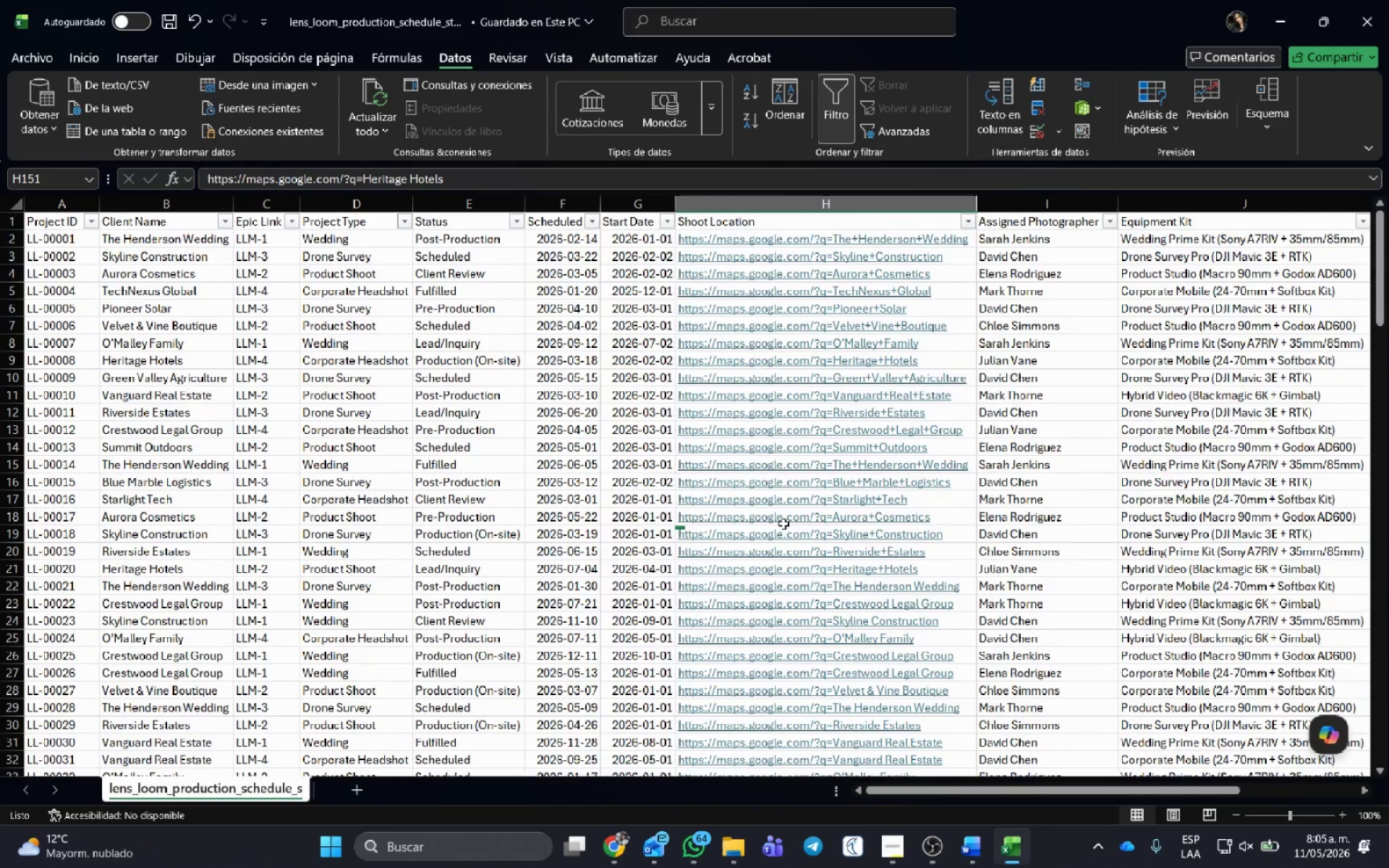 
key(Alt+AltLeft)
 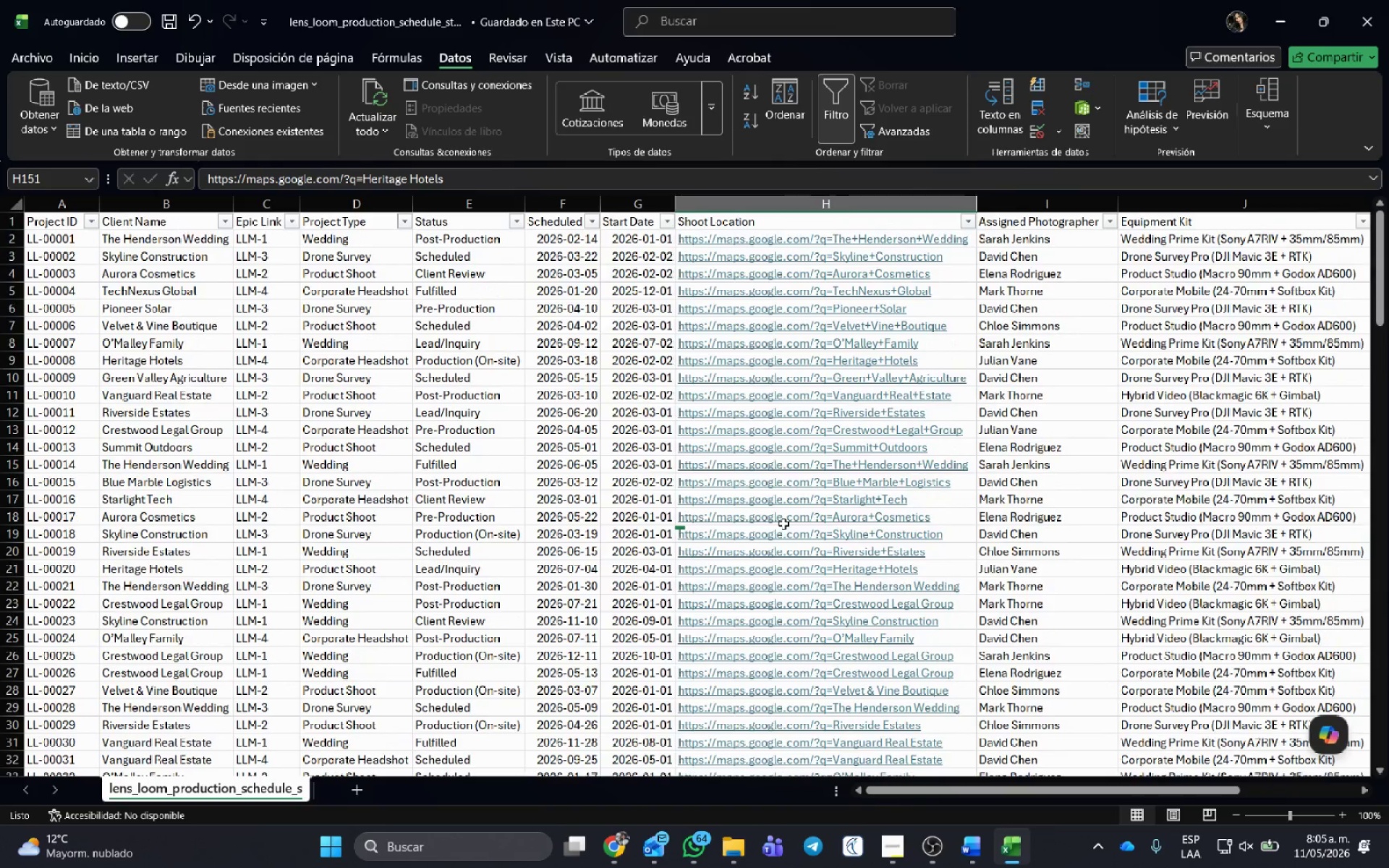 
key(Alt+Tab)
 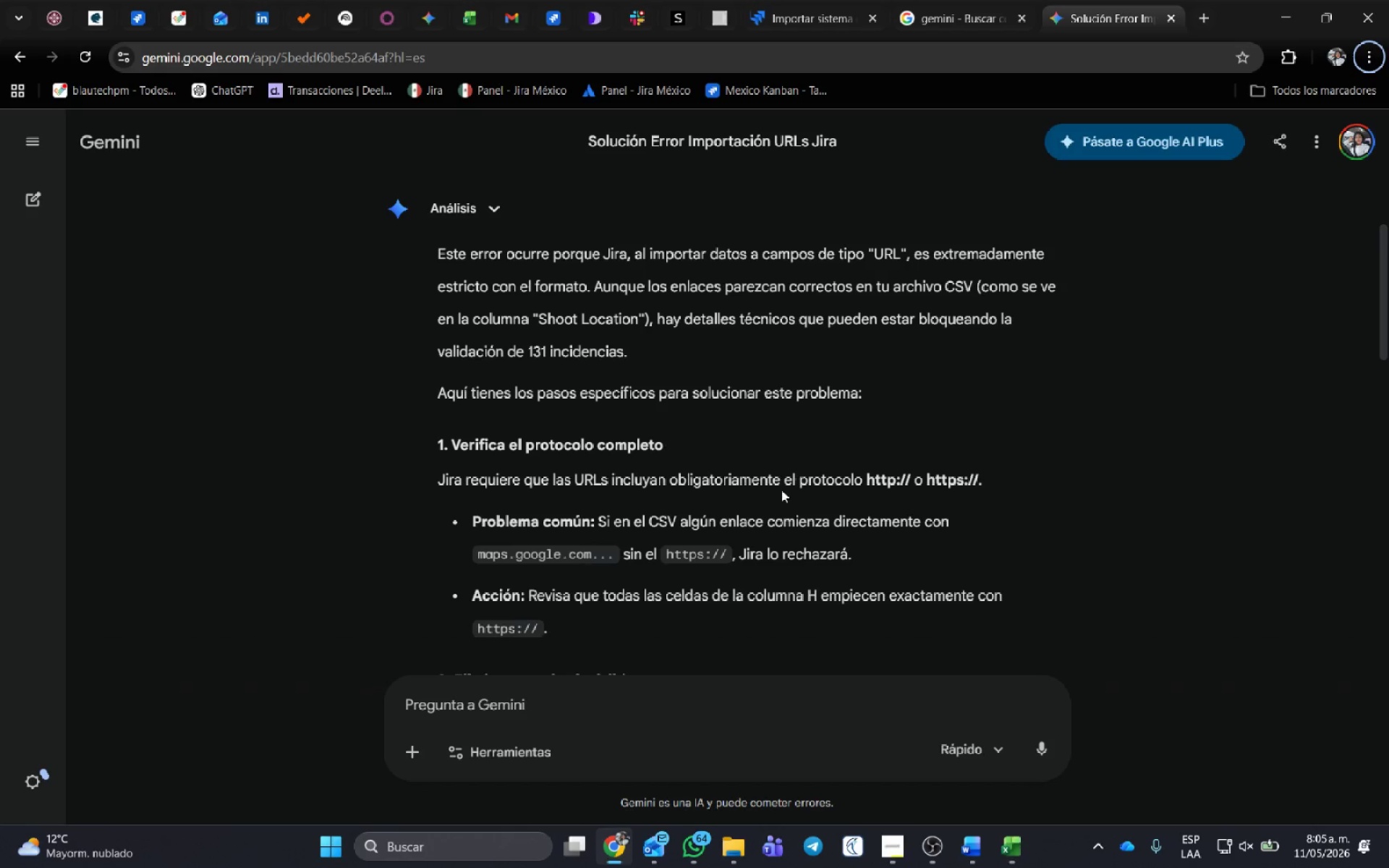 
scroll: coordinate [783, 524], scroll_direction: up, amount: 12.0
 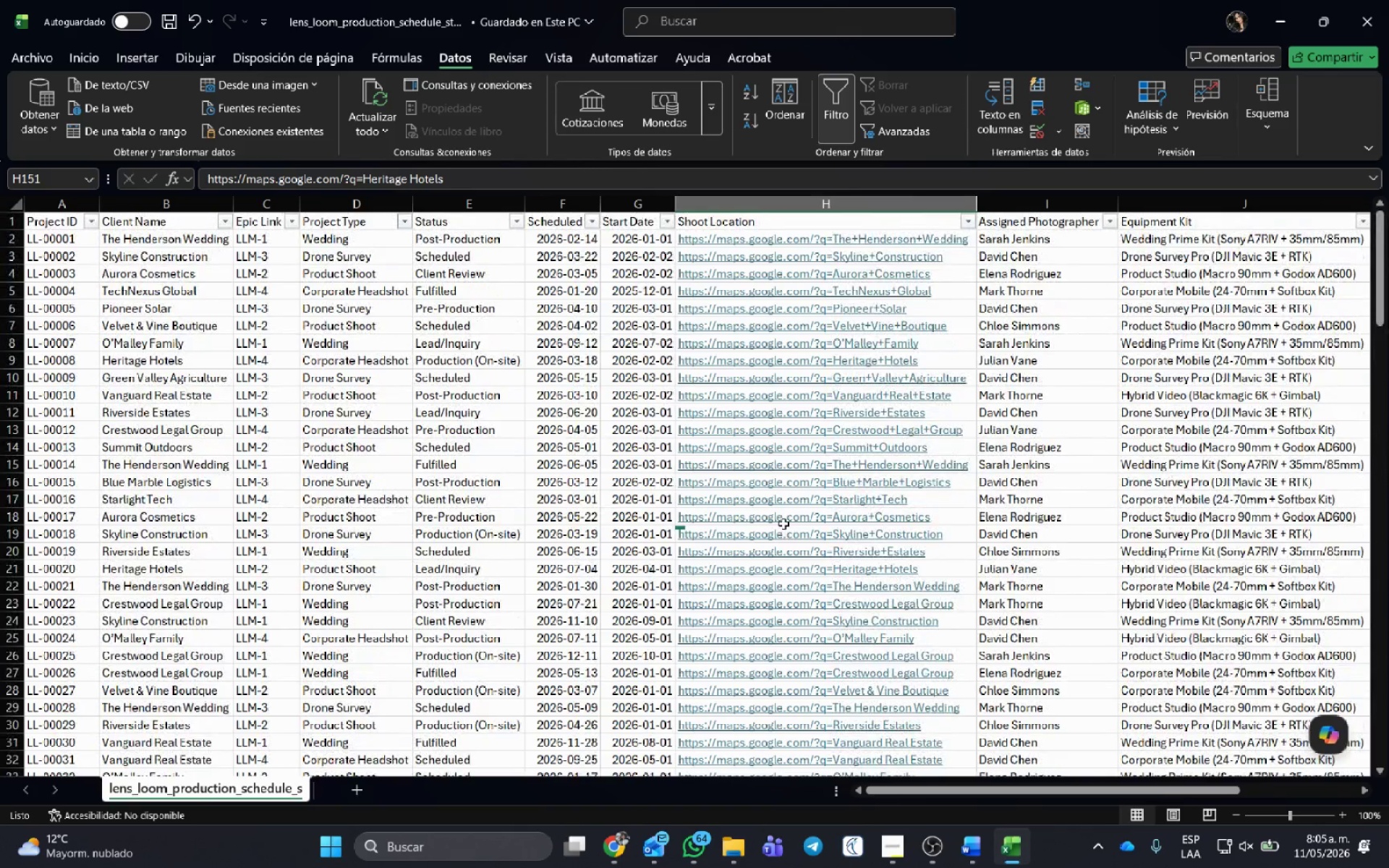 
scroll: coordinate [784, 482], scroll_direction: down, amount: 4.0
 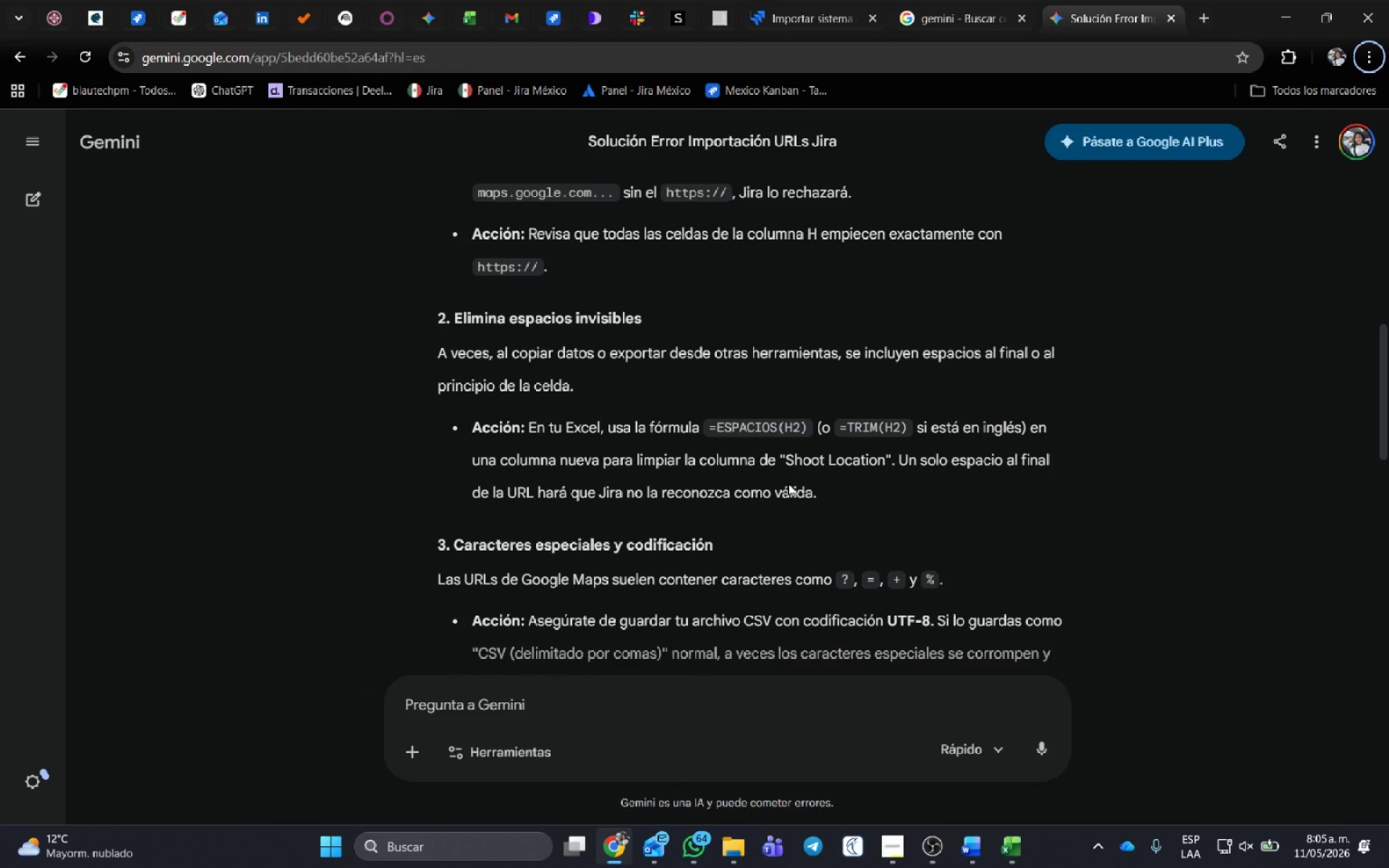 
wait(17.89)
 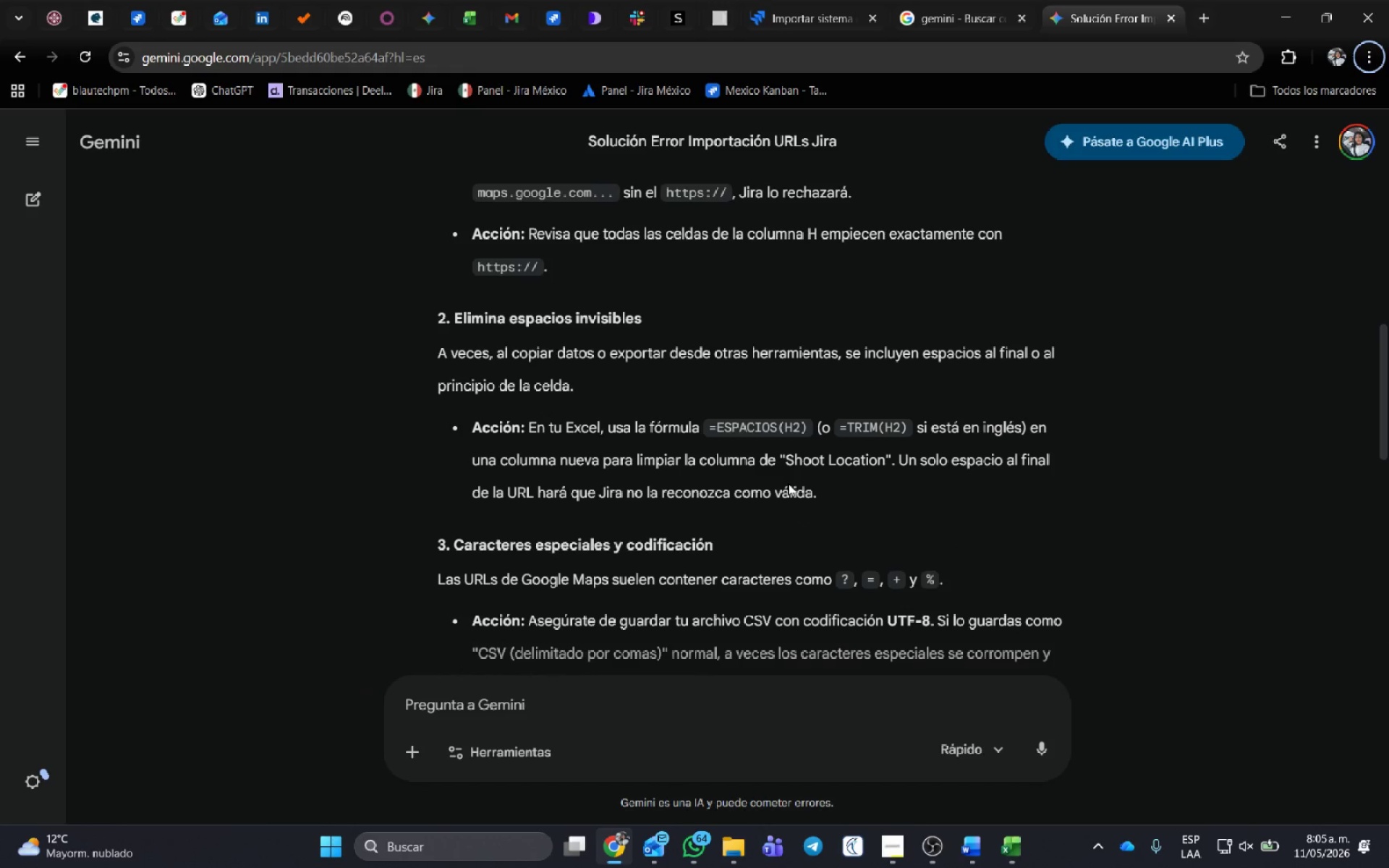 
key(Alt+AltLeft)
 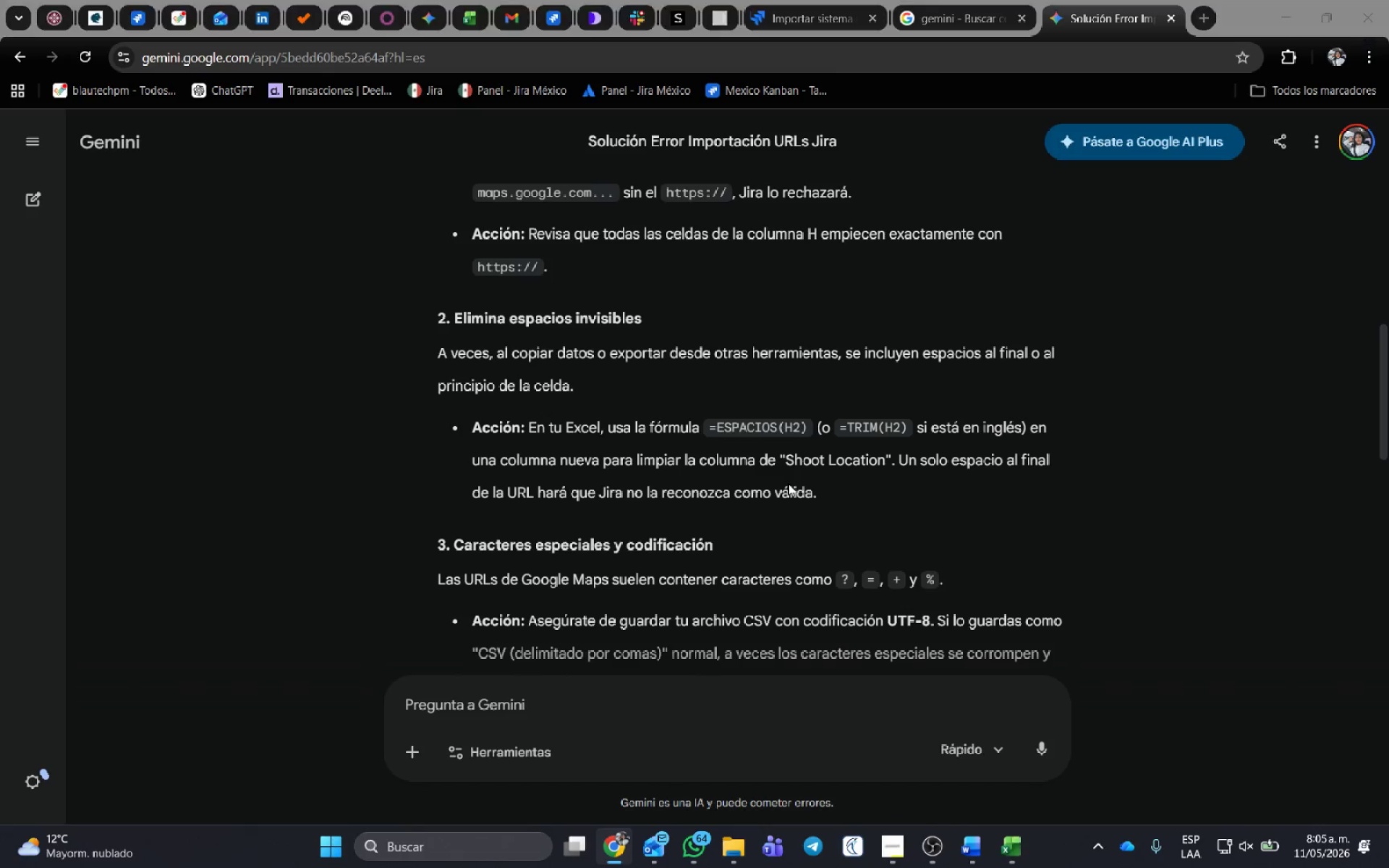 
key(Alt+Tab)
 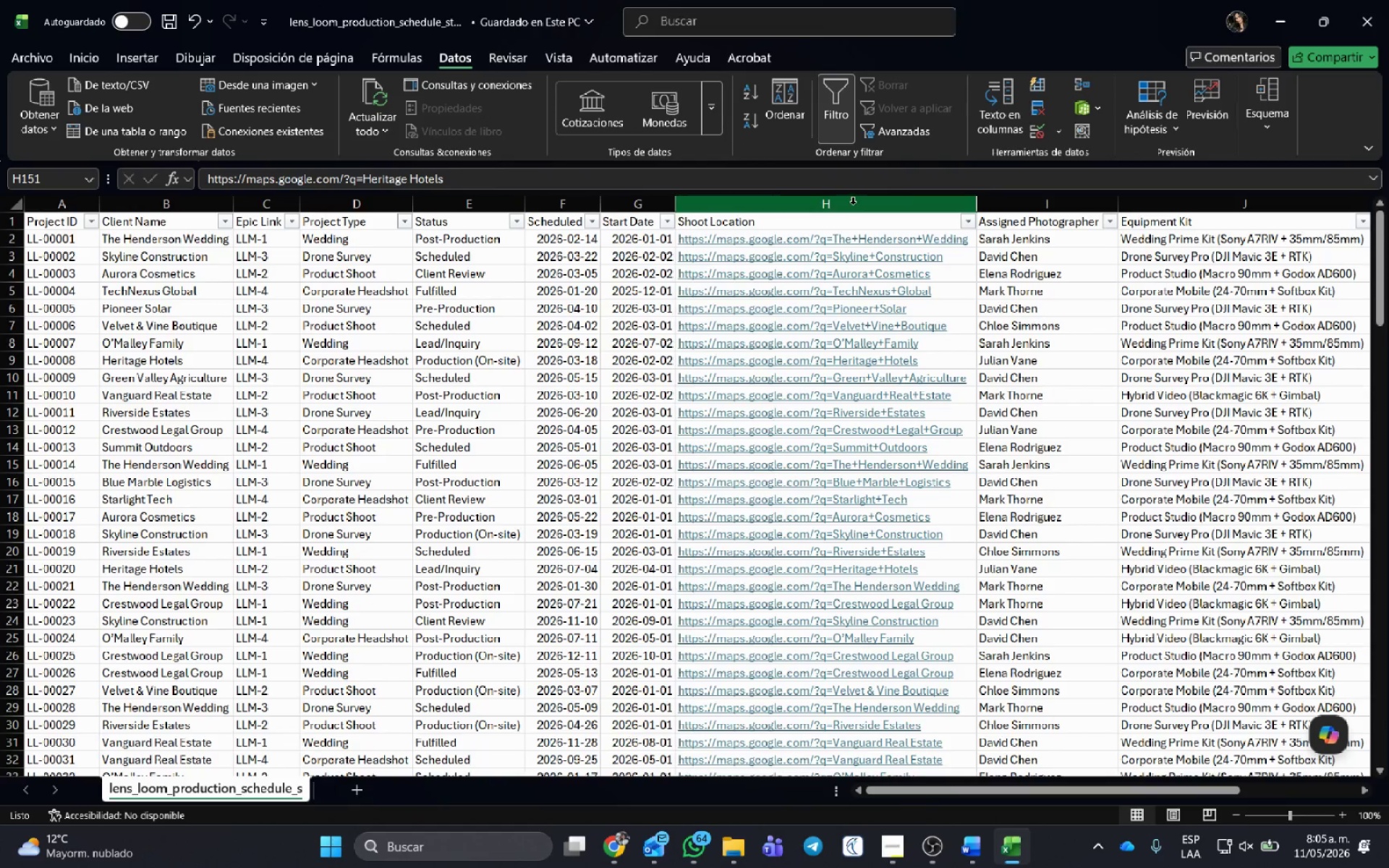 
left_click([853, 203])
 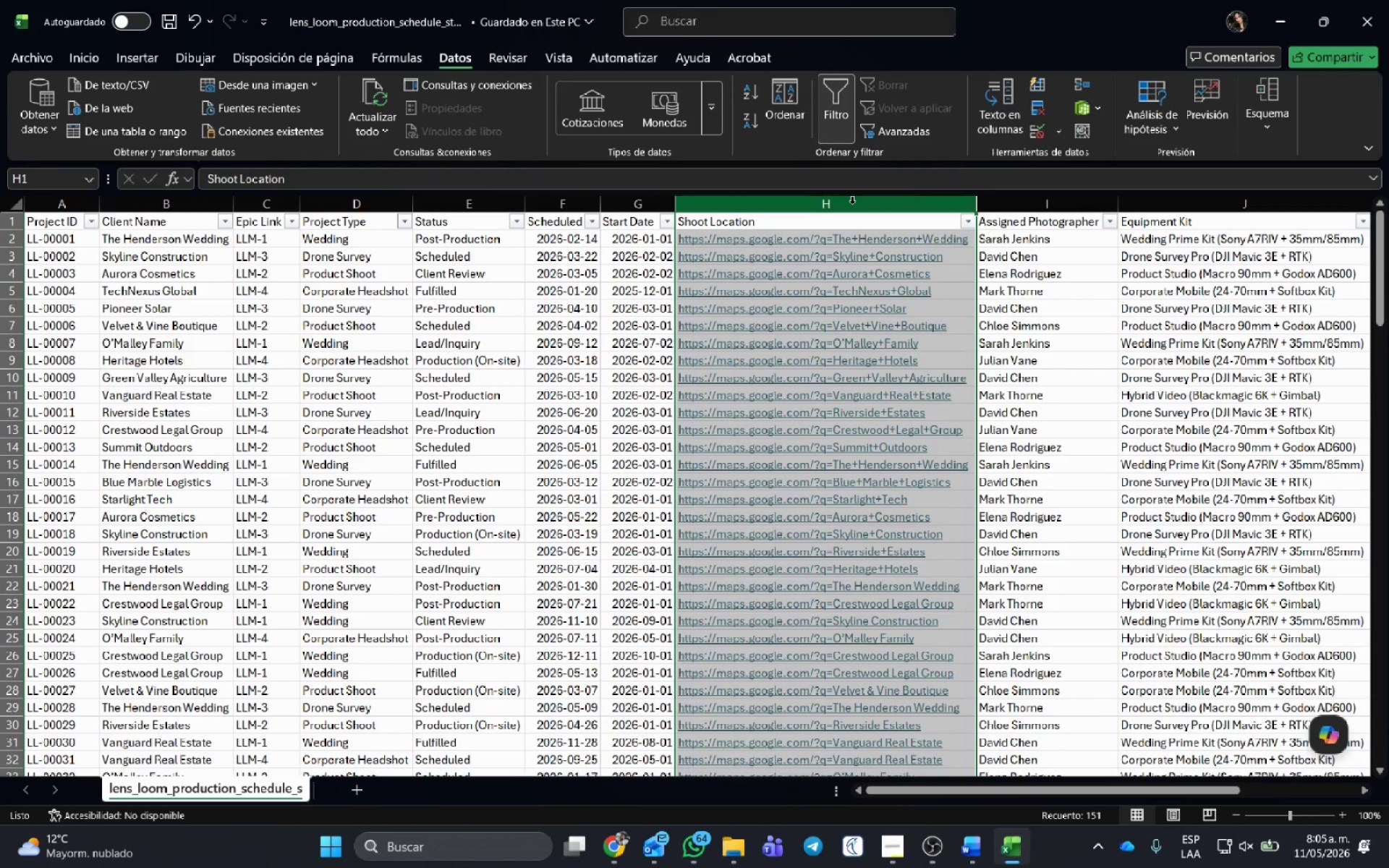 
right_click([851, 203])
 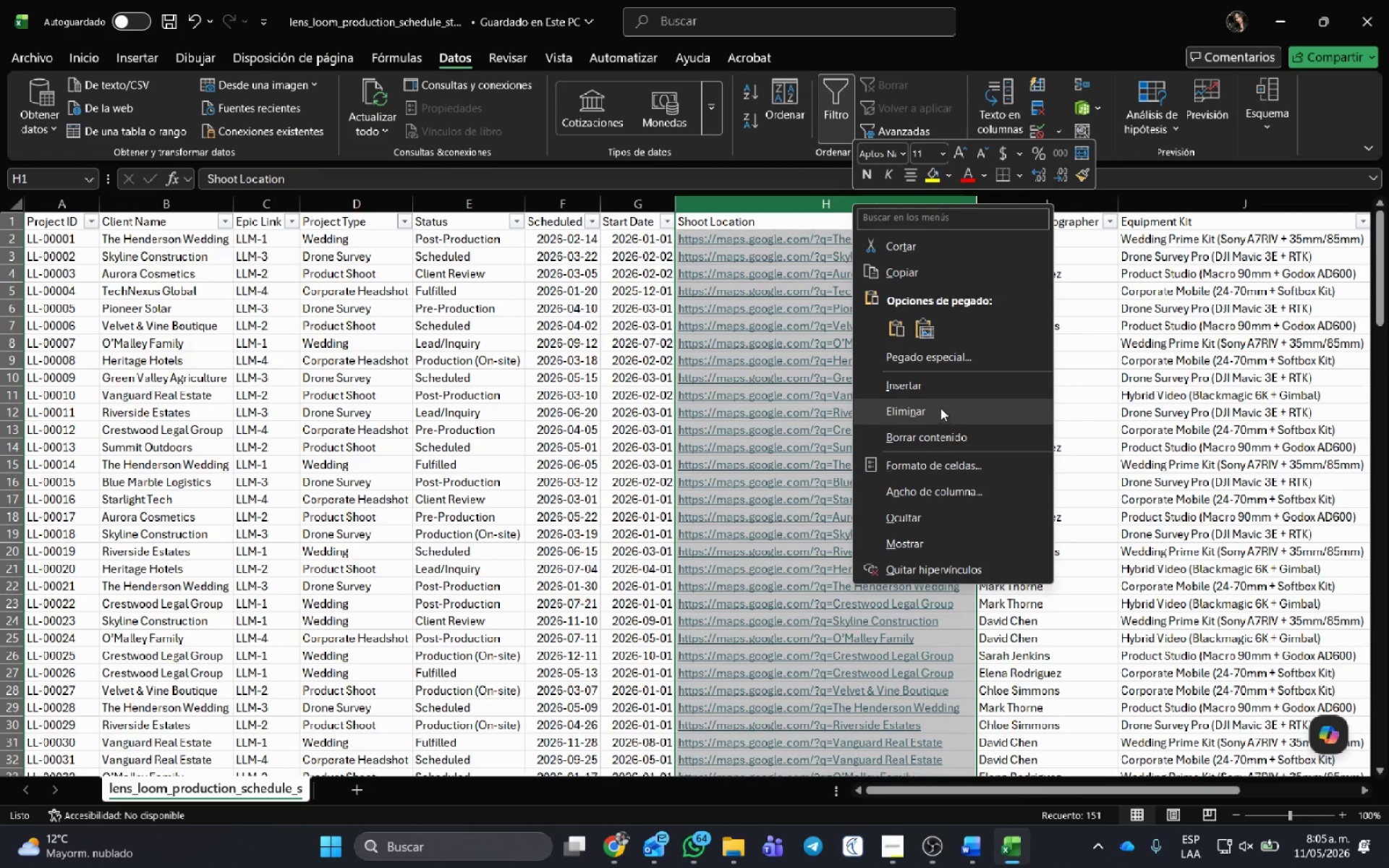 
left_click([934, 383])
 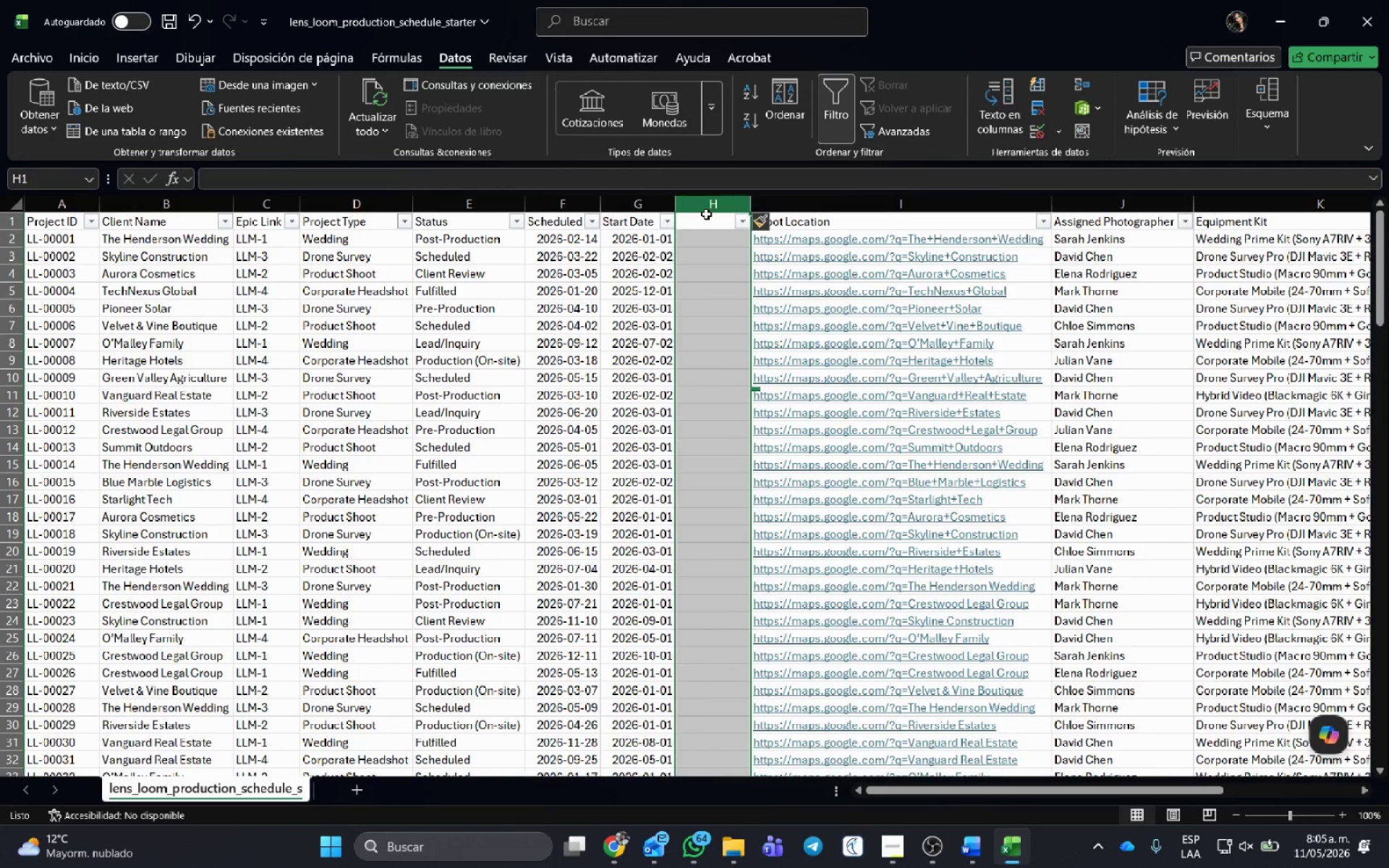 
left_click([706, 213])
 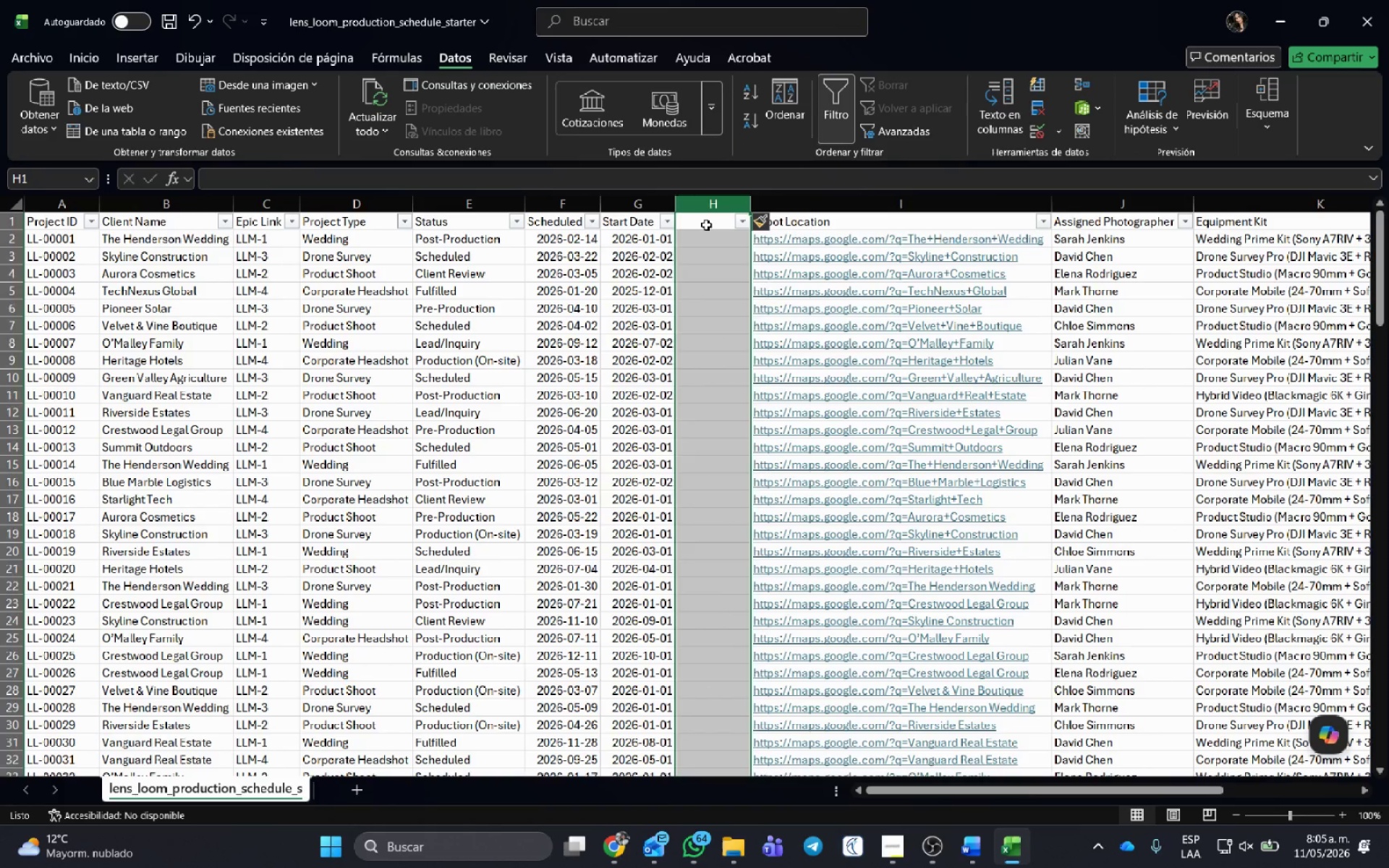 
left_click([706, 225])
 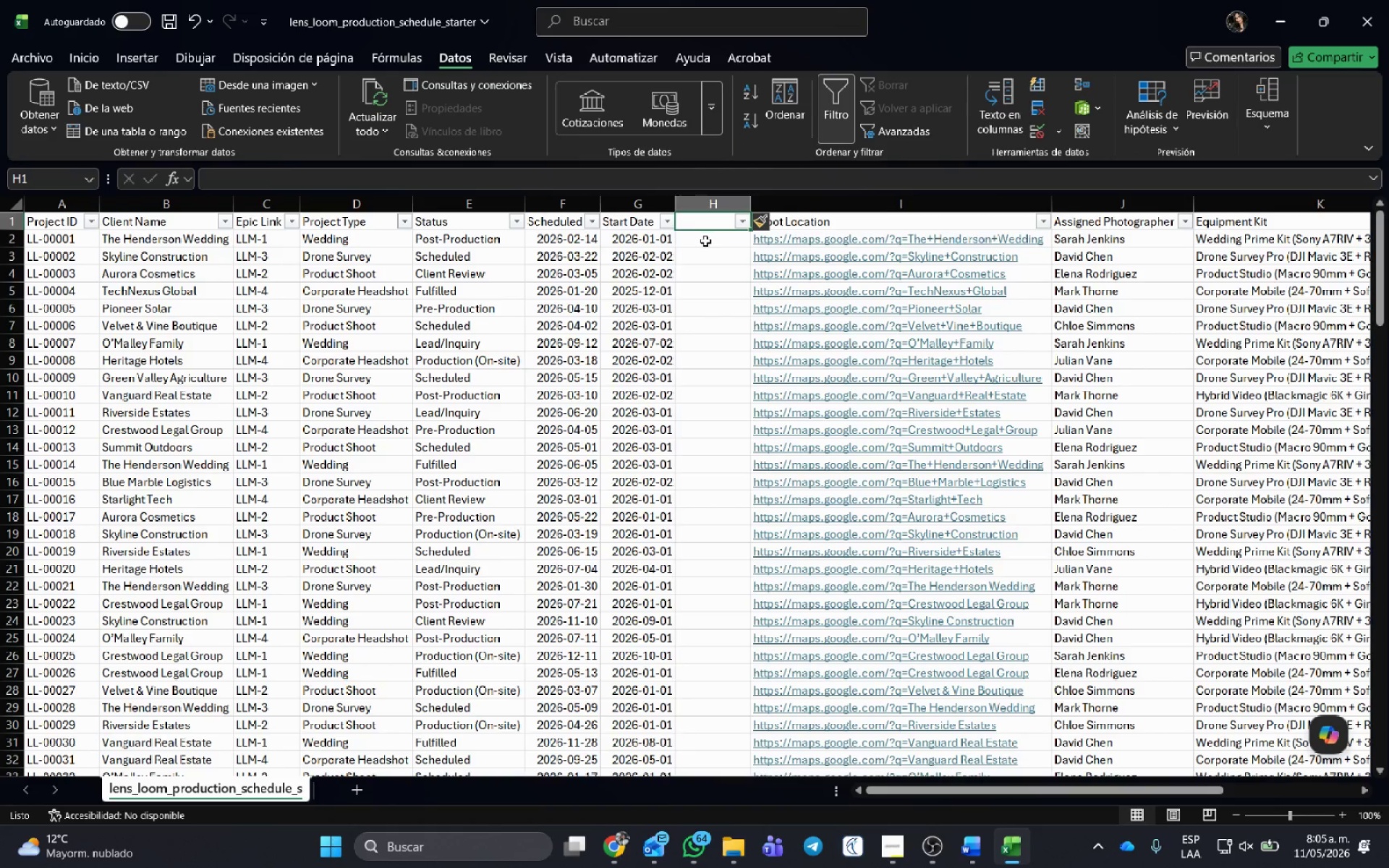 
left_click([705, 241])
 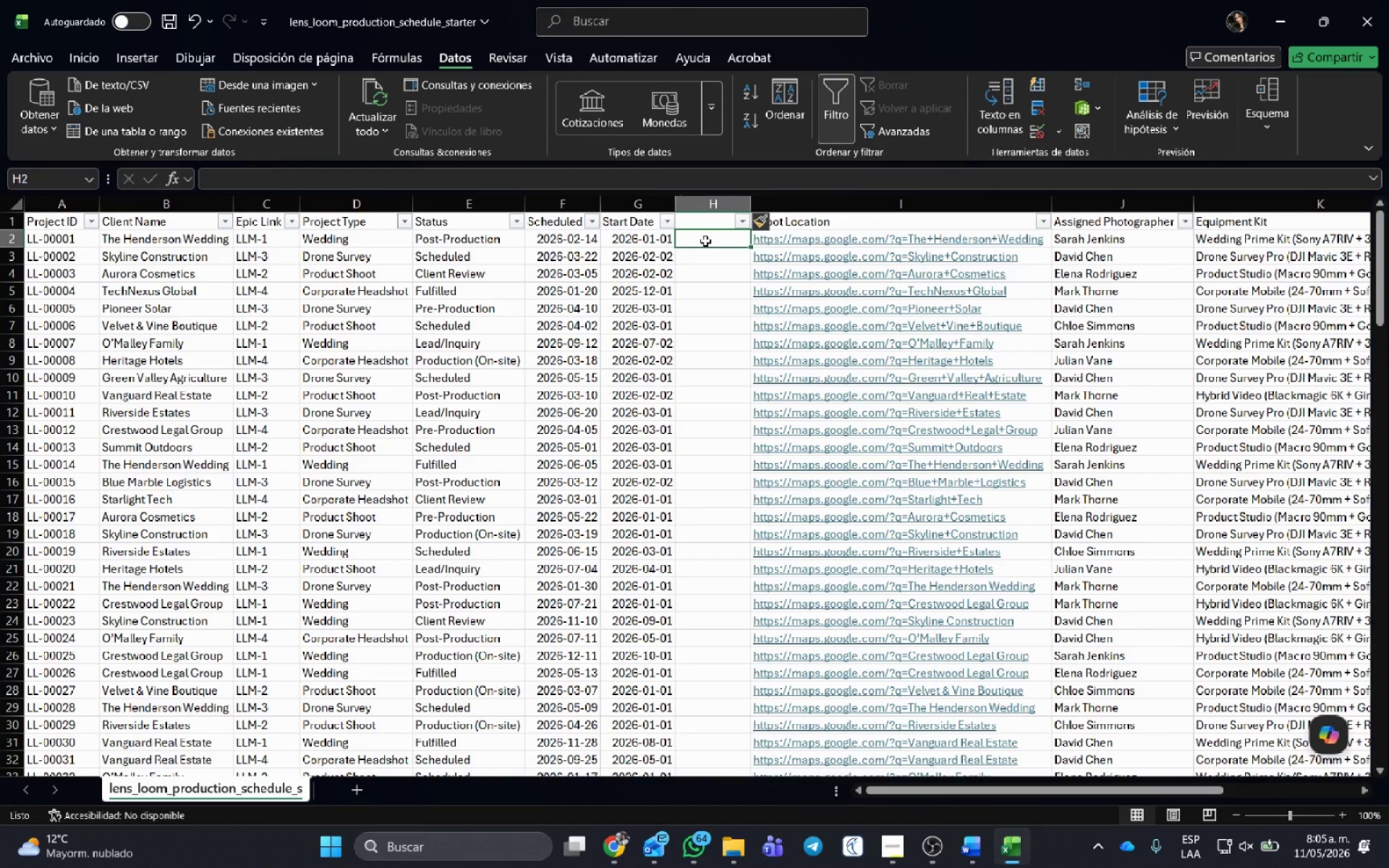 
key(Shift+ShiftRight)
 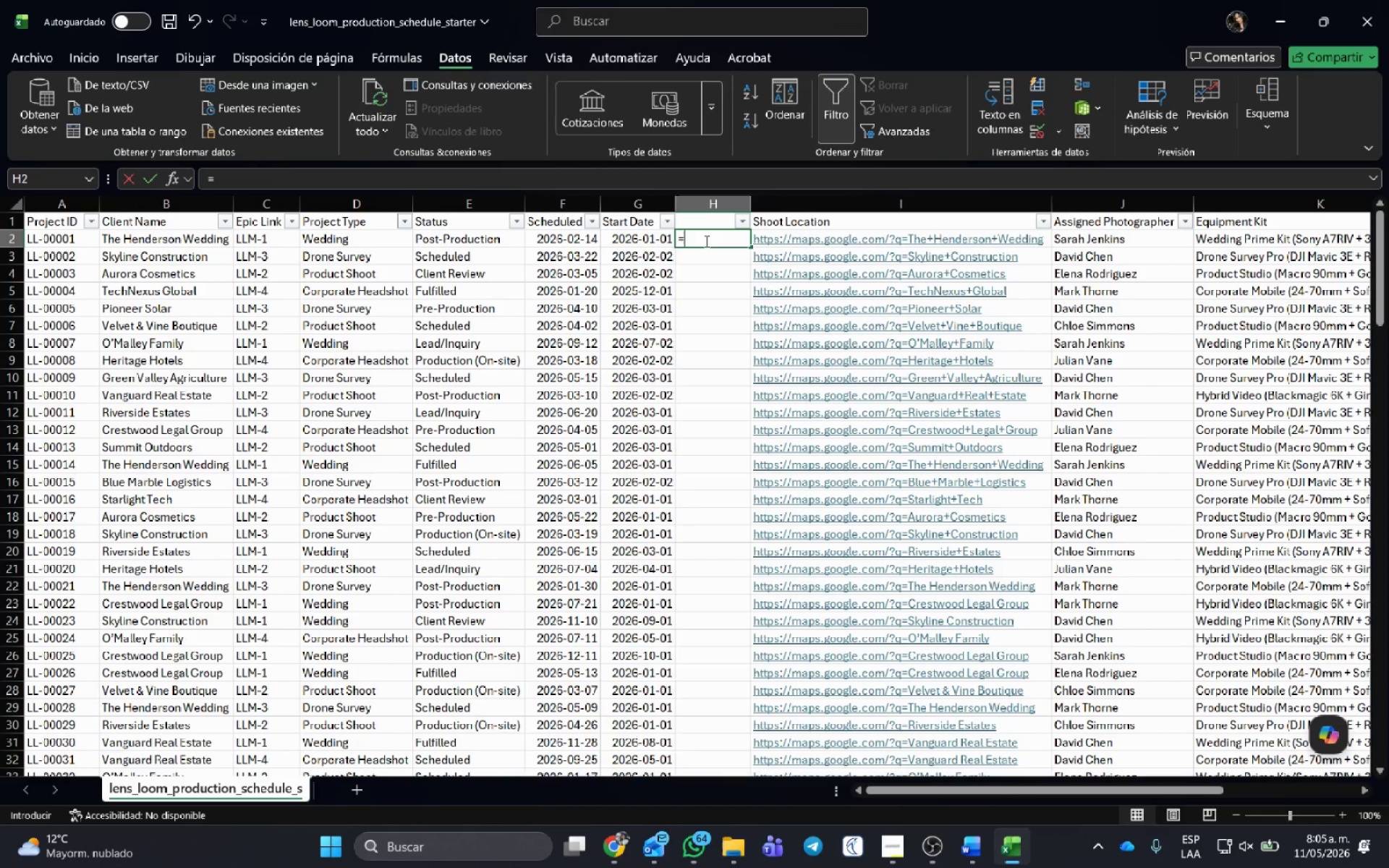 
key(Shift+0)
 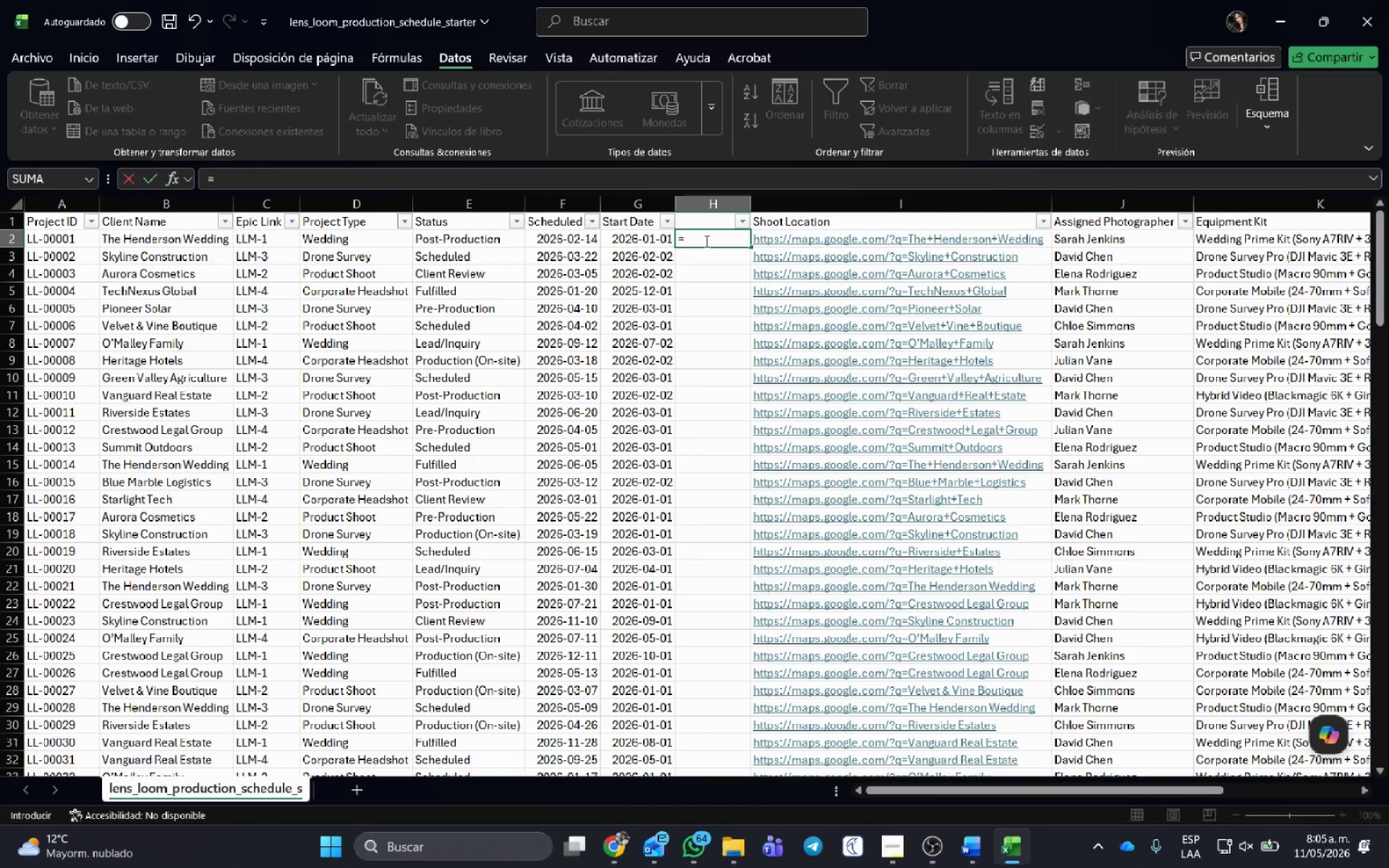 
key(Alt+AltLeft)
 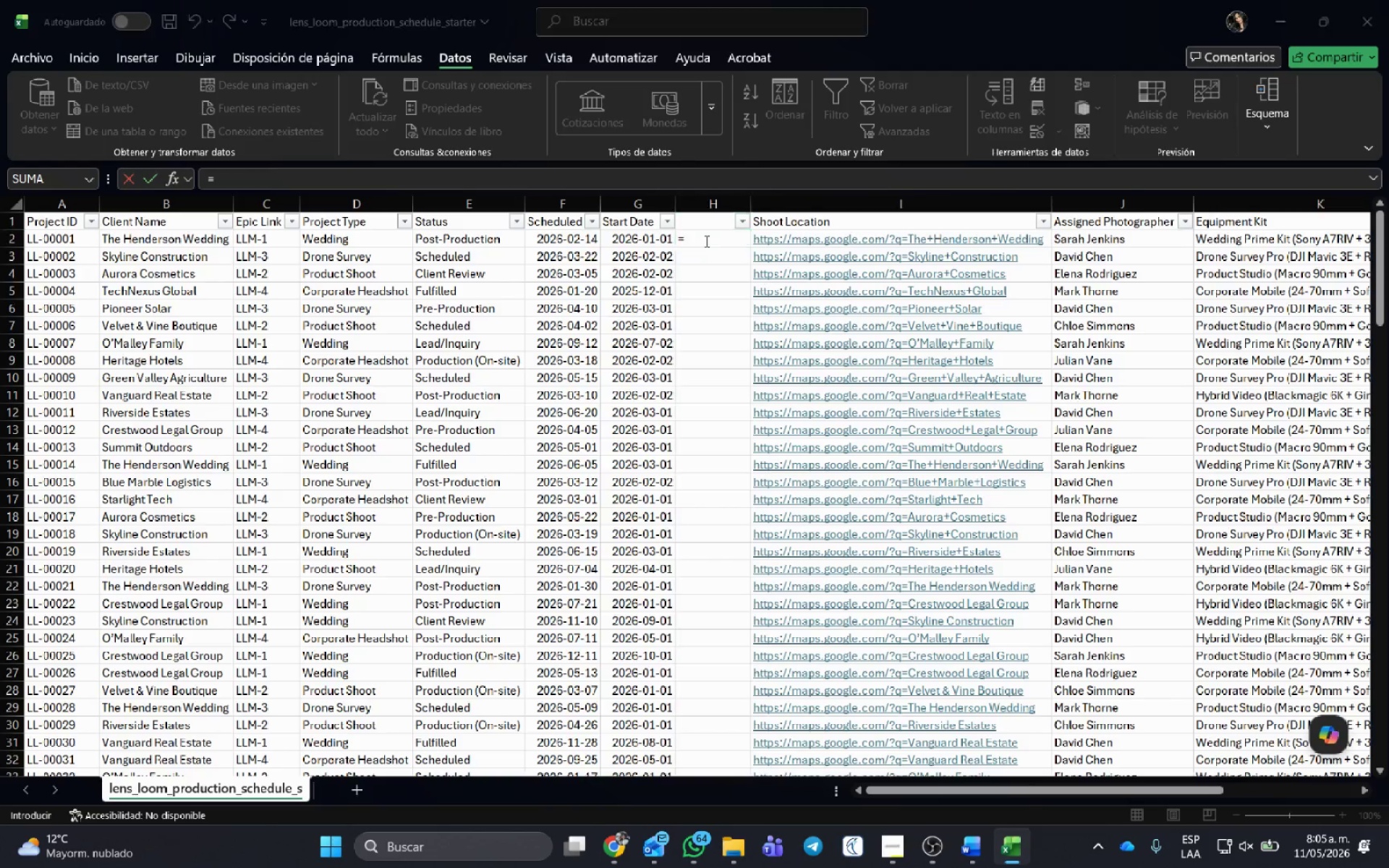 
key(Alt+Tab)
 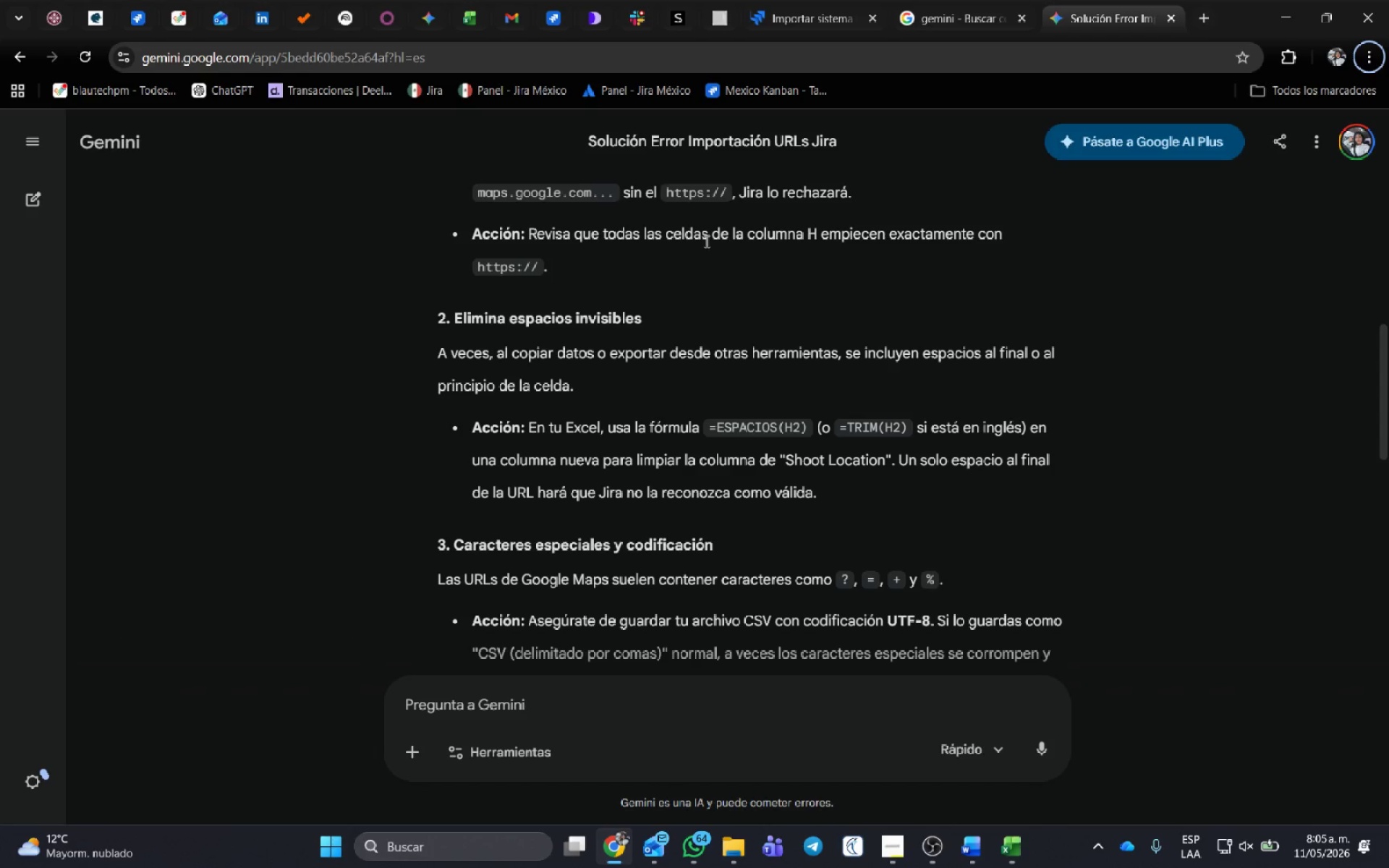 
key(Alt+AltLeft)
 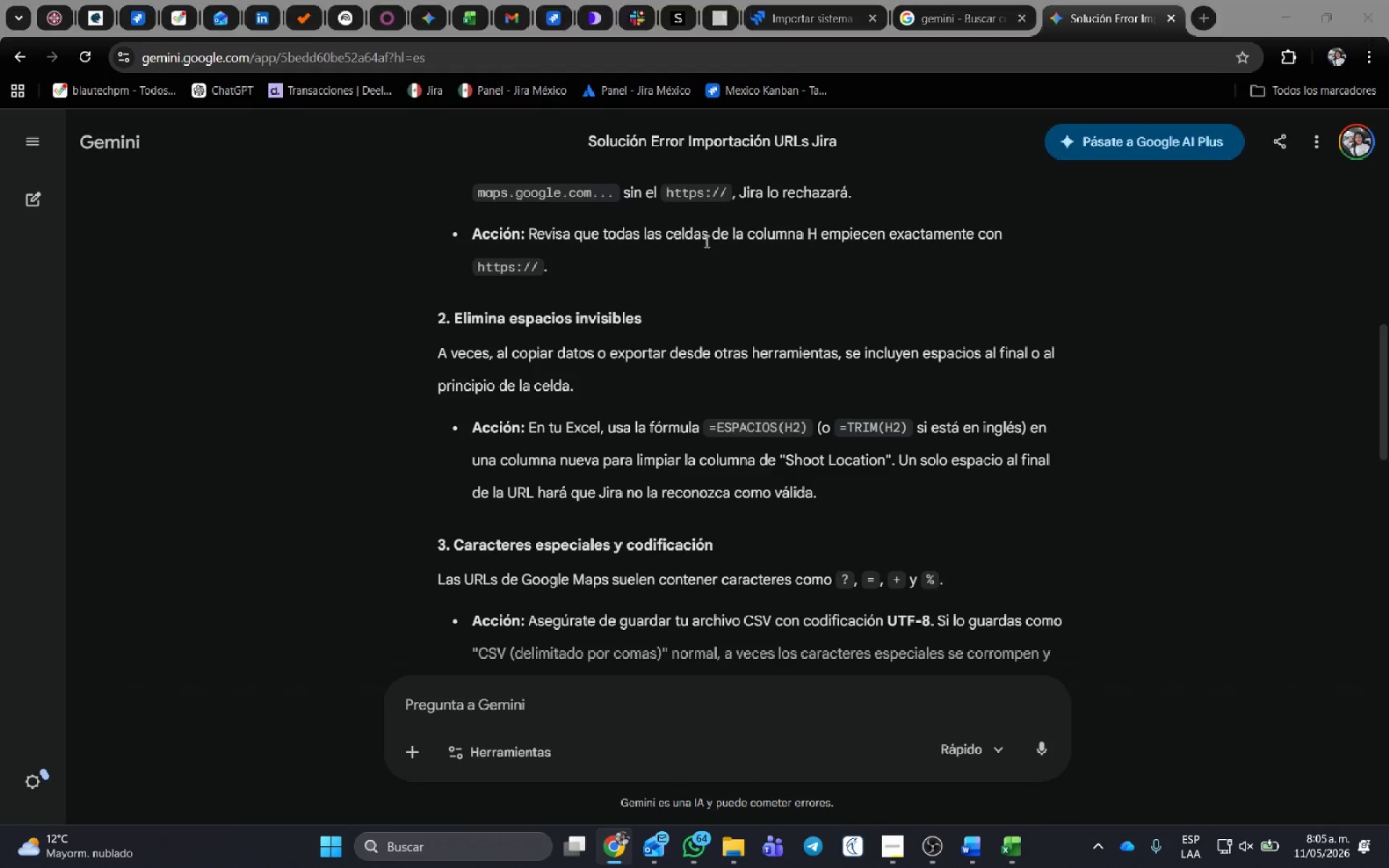 
key(Tab)
type(esp)
 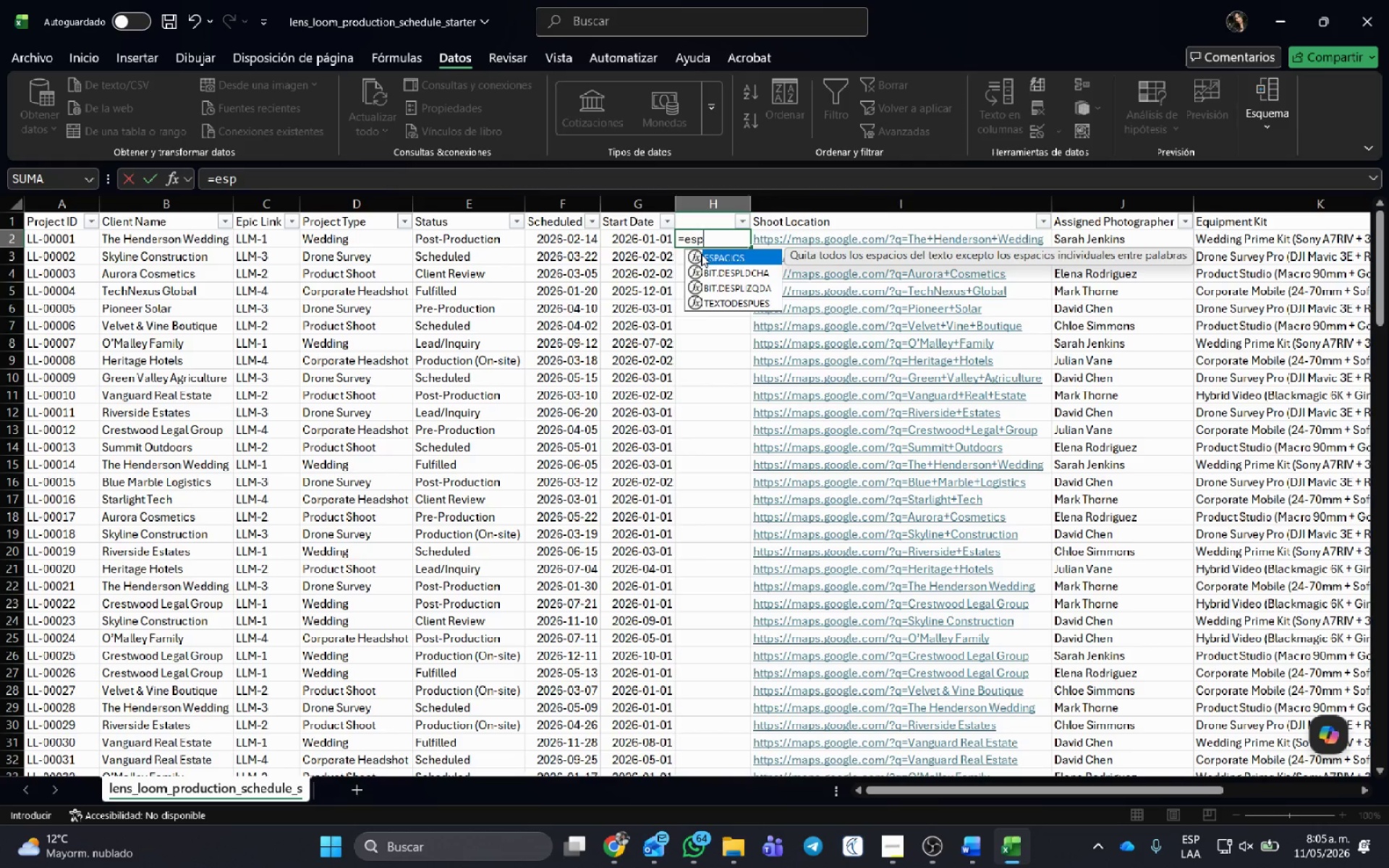 
double_click([709, 256])
 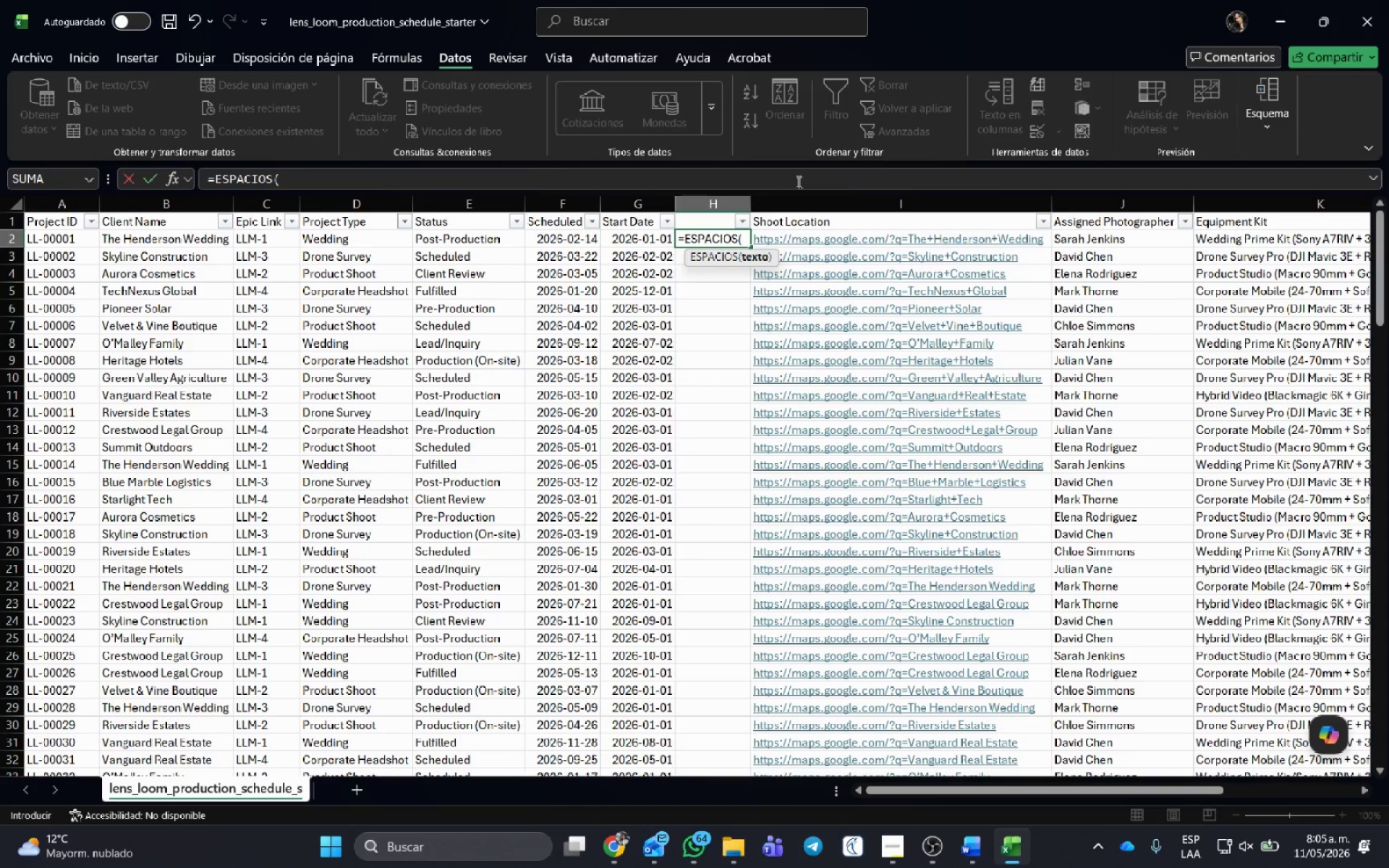 
type(i2))
key(Backspace)
type(()
 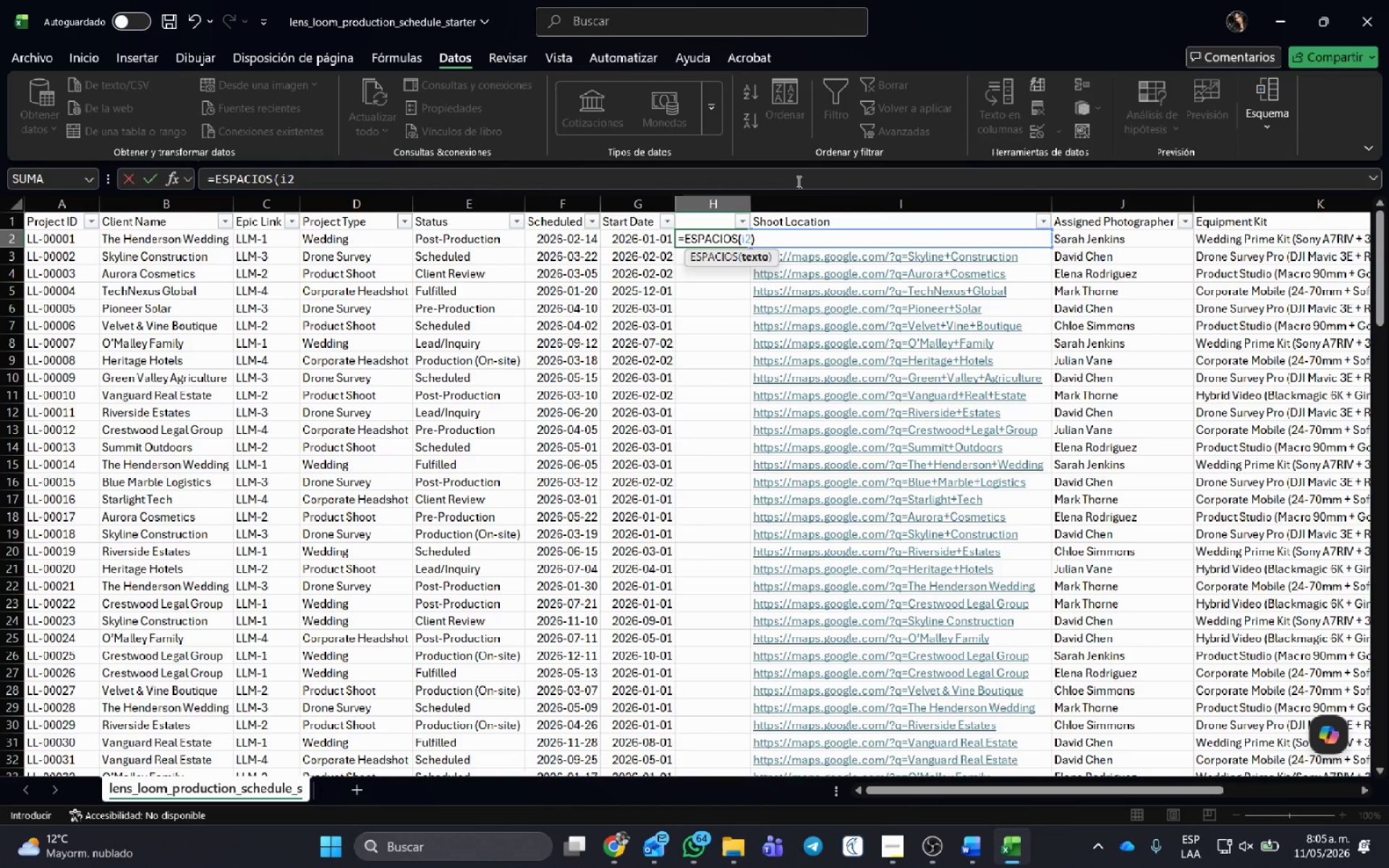 
key(Enter)
 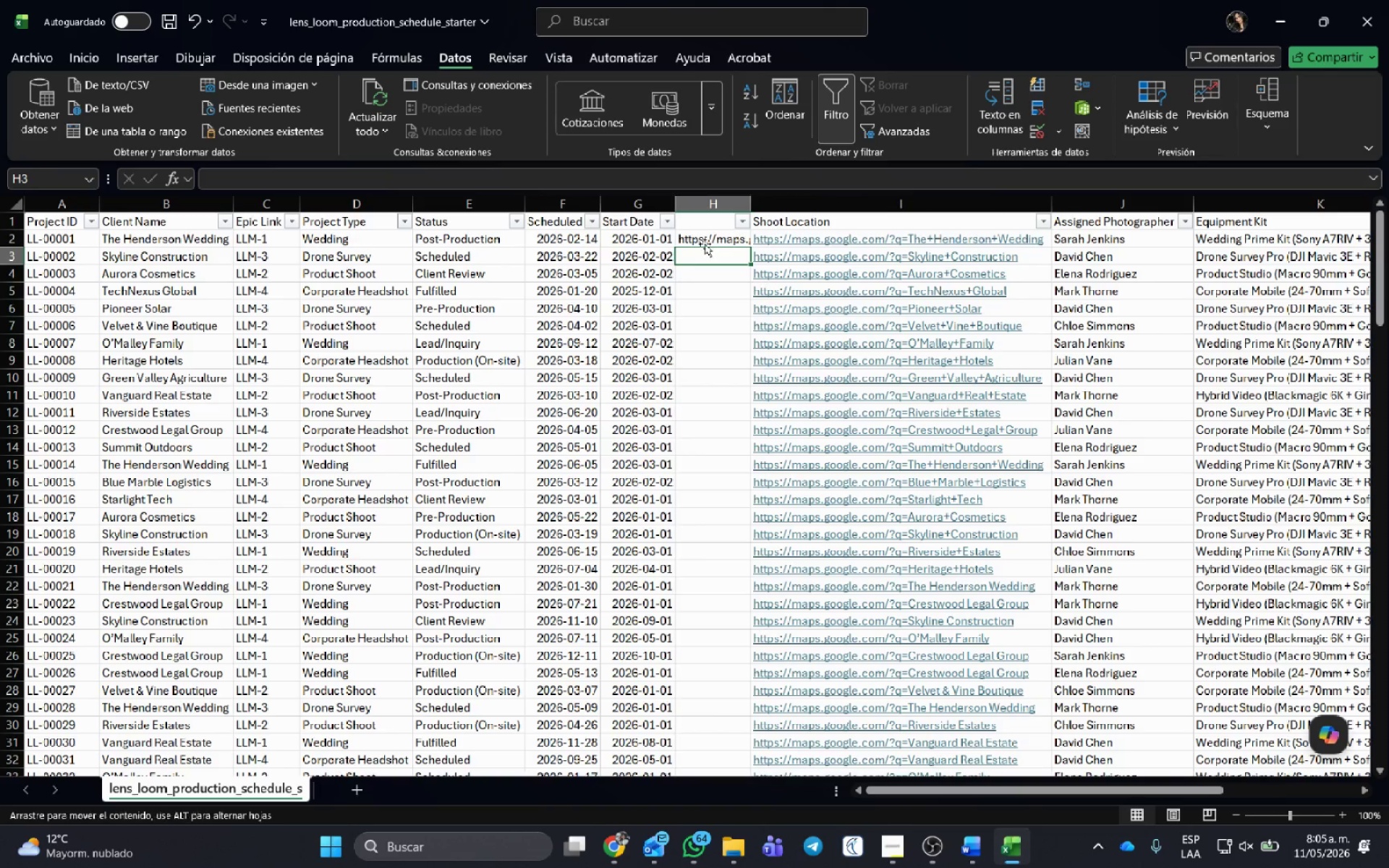 
double_click([706, 241])
 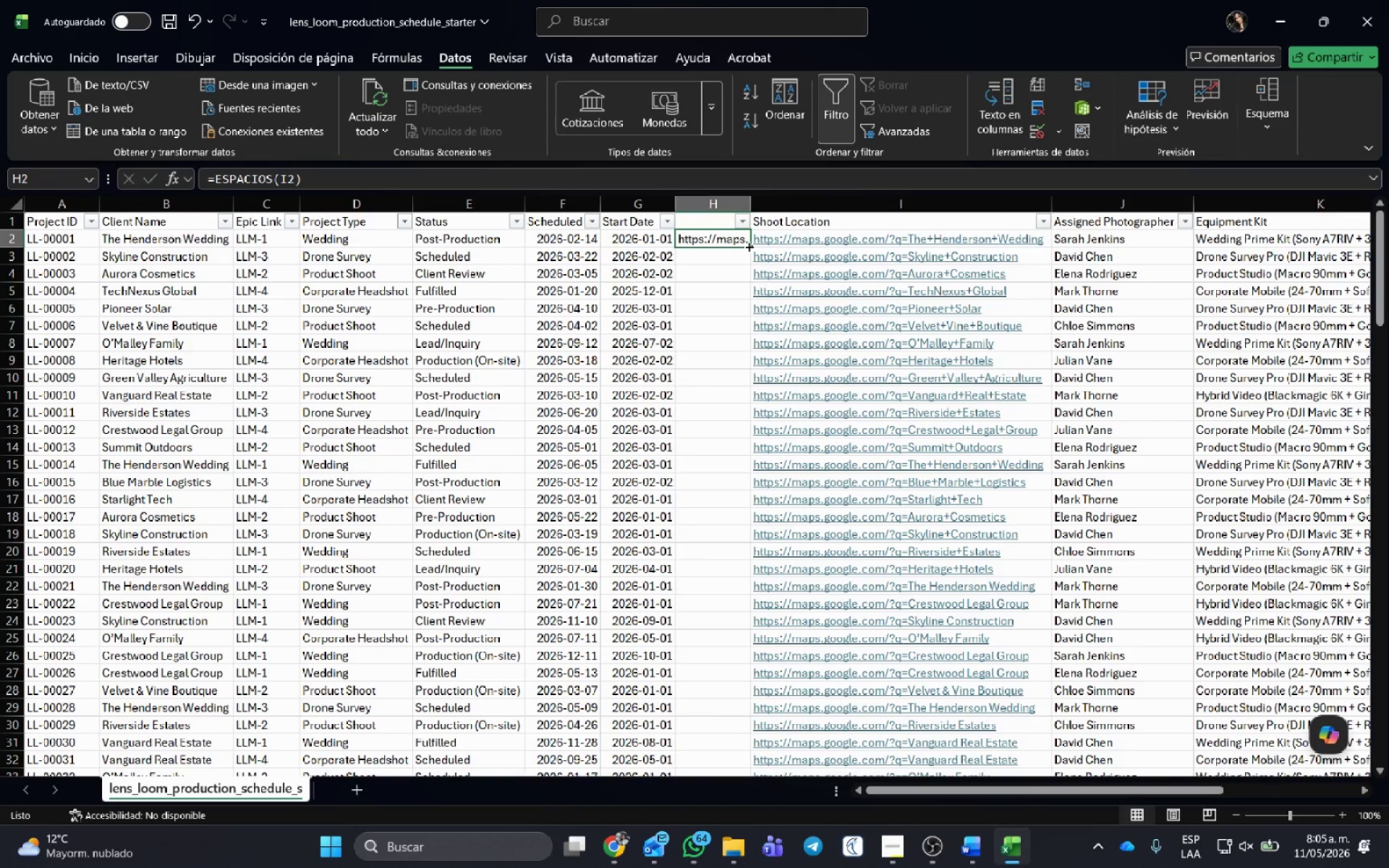 
left_click_drag(start_coordinate=[748, 246], to_coordinate=[702, 731])
 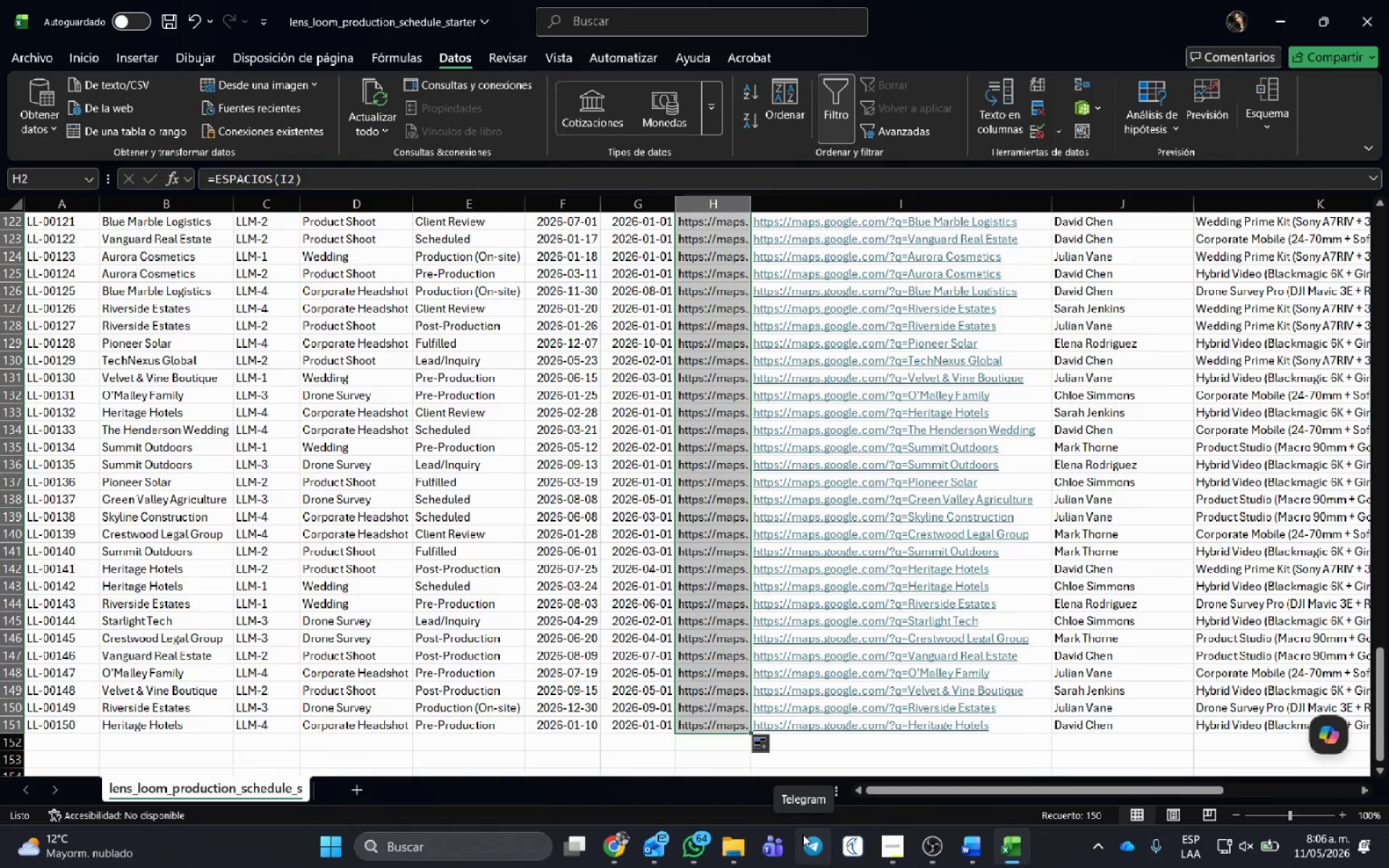 
key(Alt+AltLeft)
 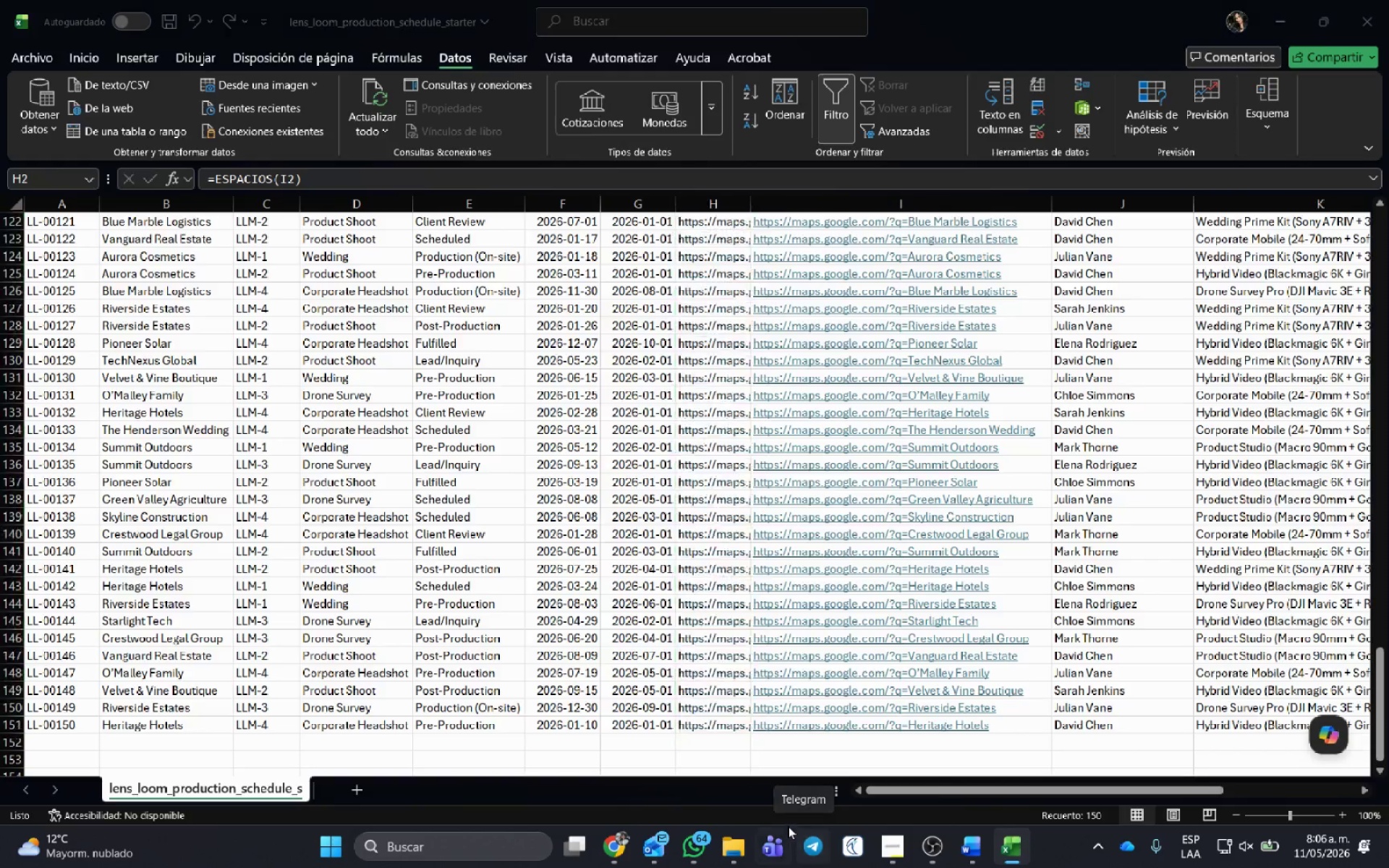 
key(Alt+Tab)
 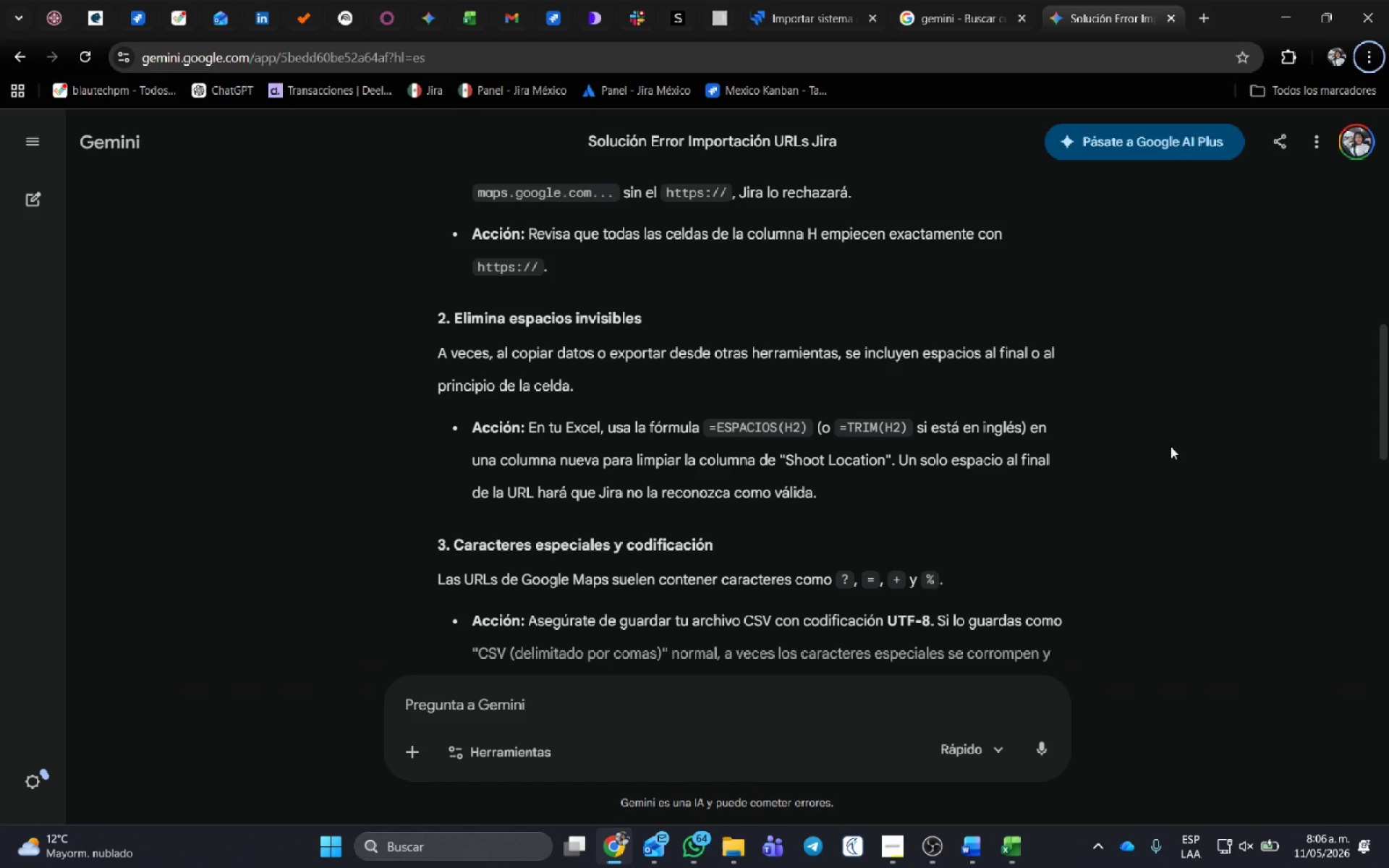 
scroll: coordinate [770, 506], scroll_direction: down, amount: 4.0
 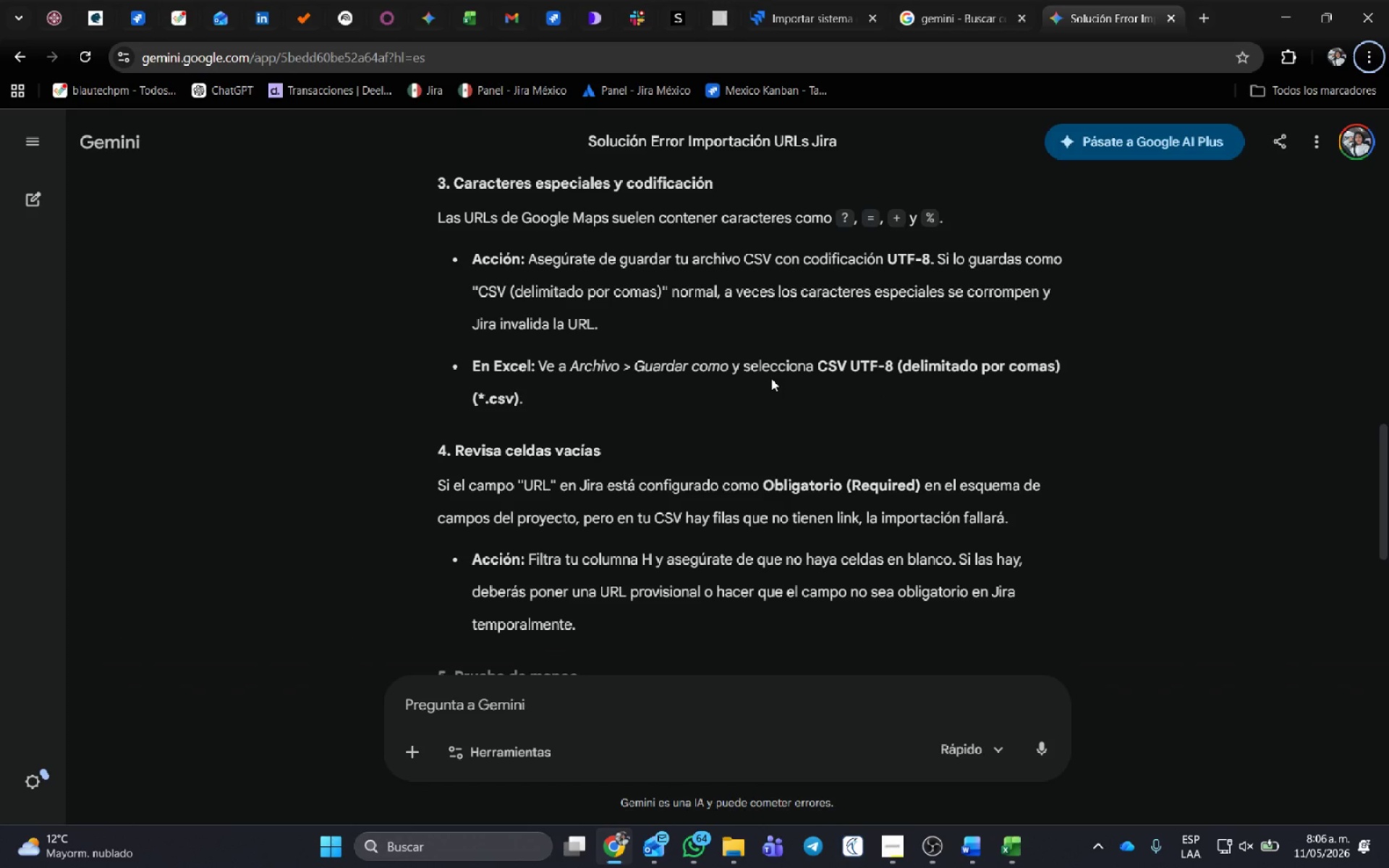 
left_click([774, 376])
 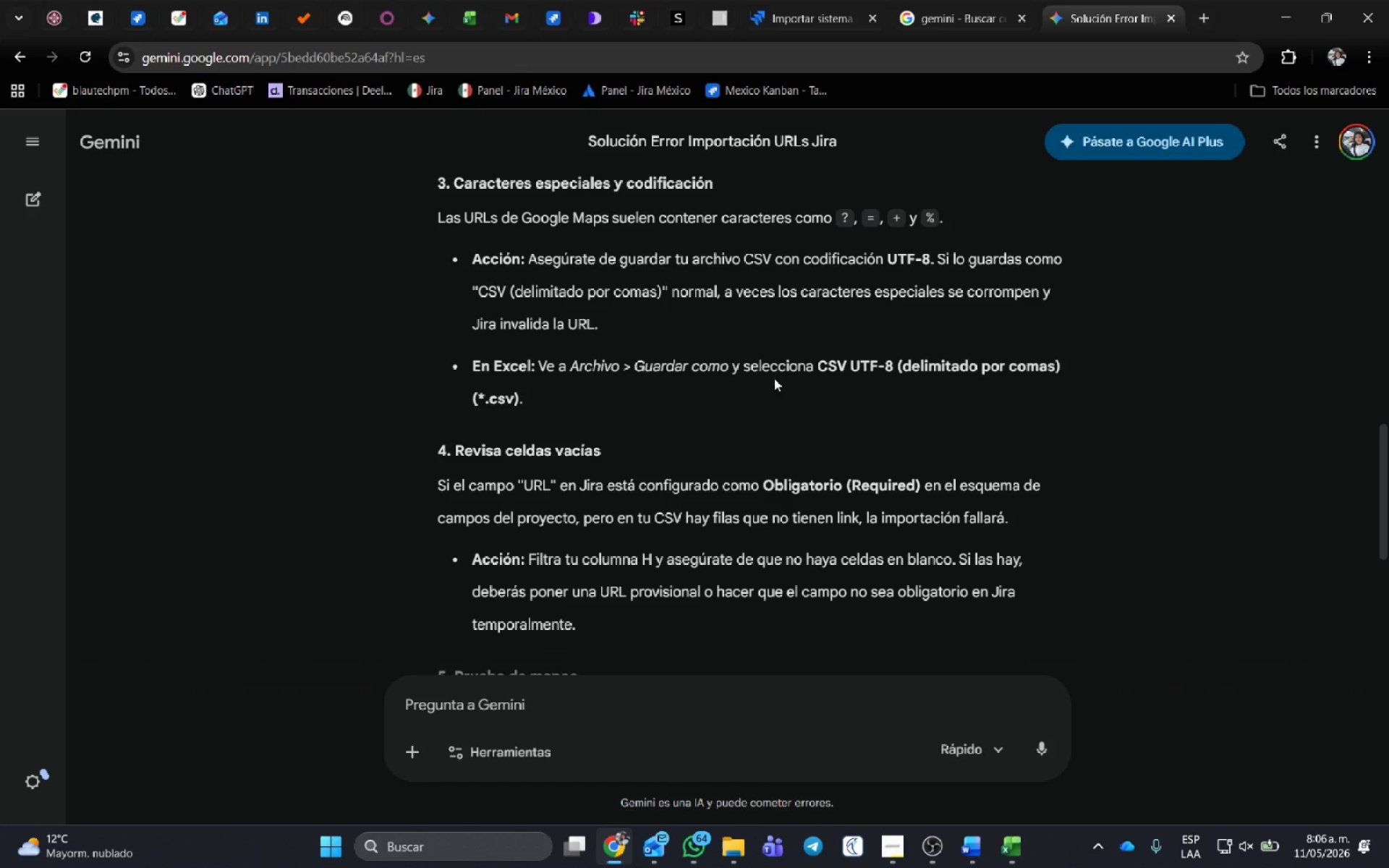 
key(Alt+AltLeft)
 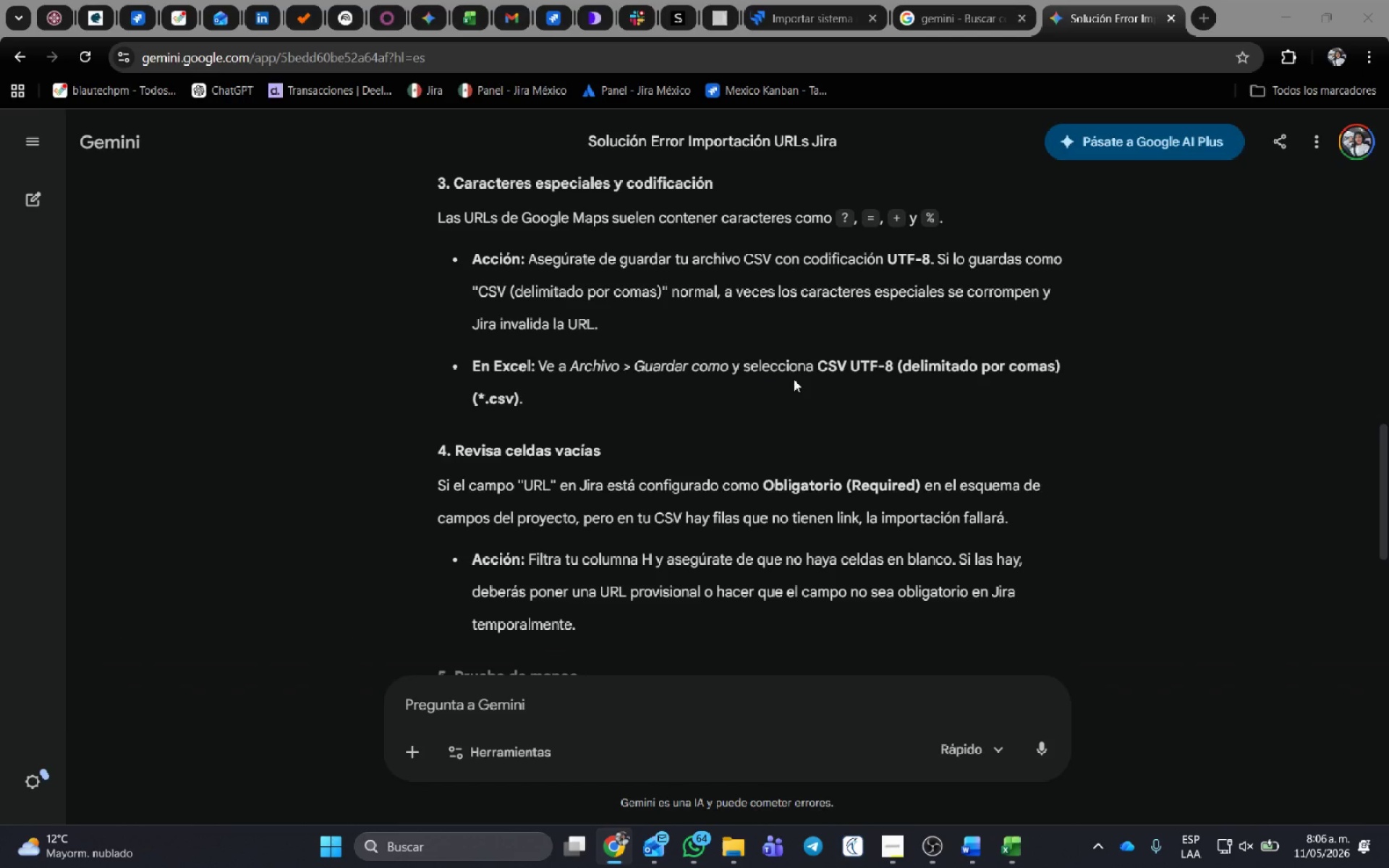 
key(Alt+Tab)
 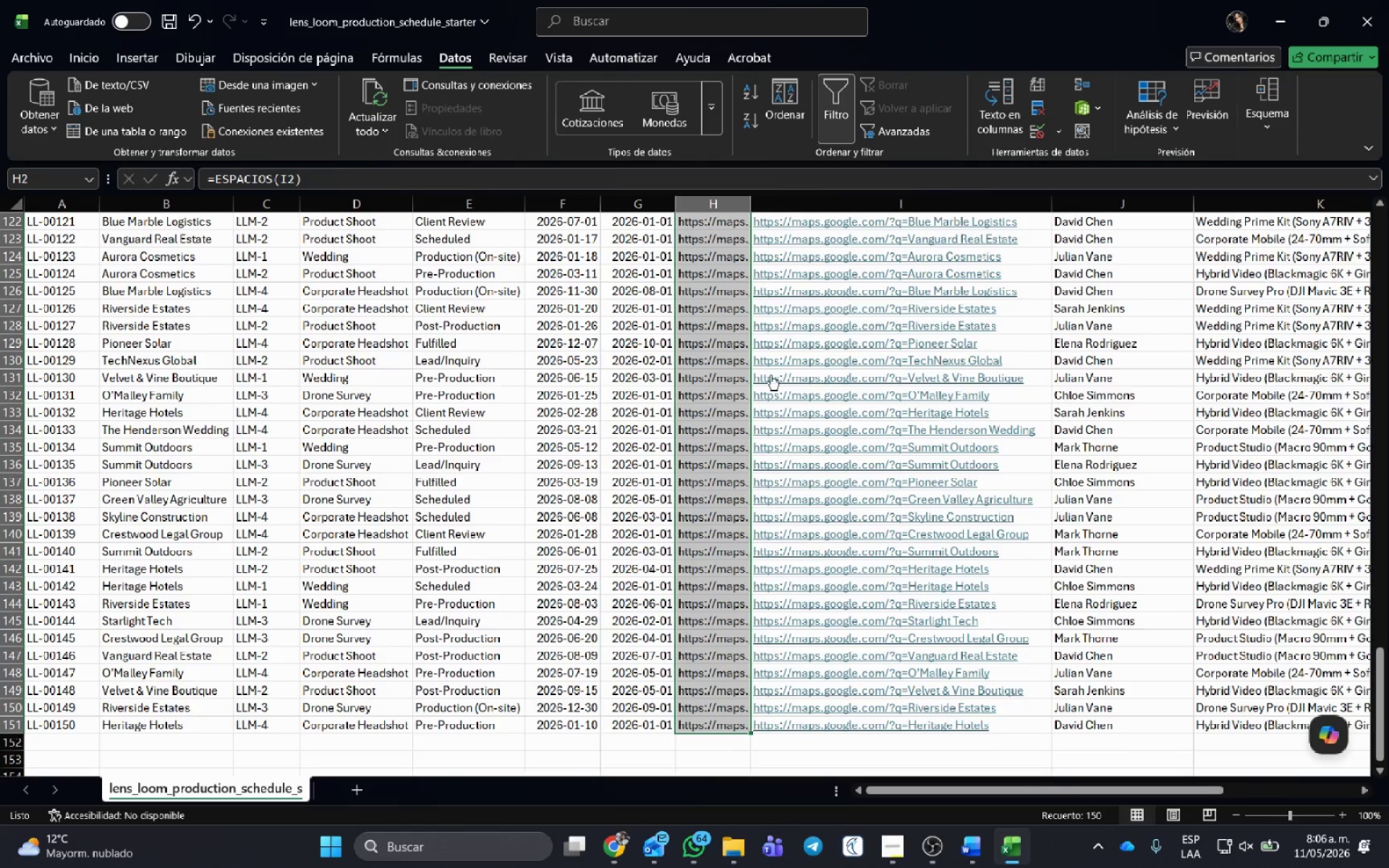 
scroll: coordinate [722, 378], scroll_direction: up, amount: 52.0
 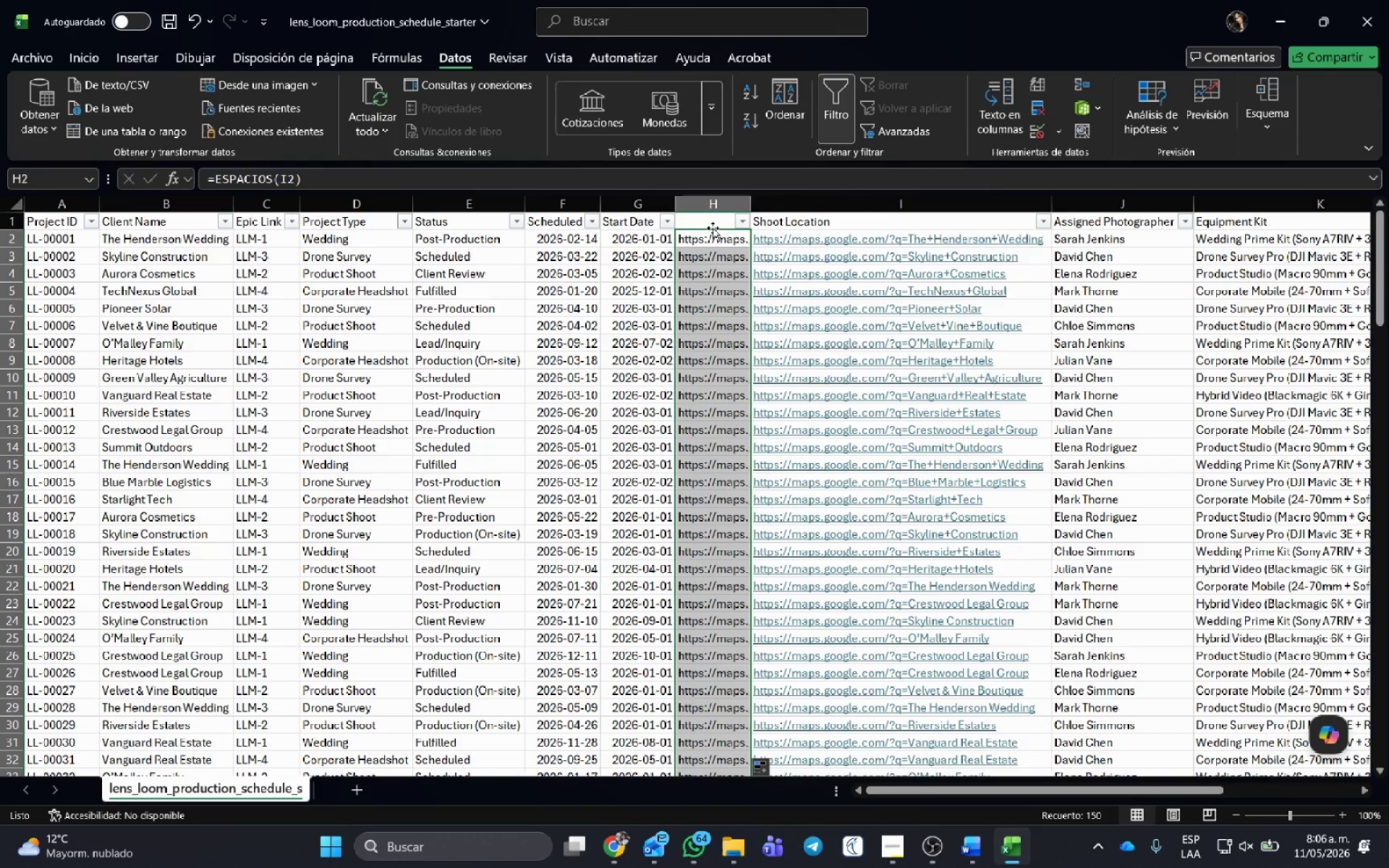 
left_click([708, 225])
 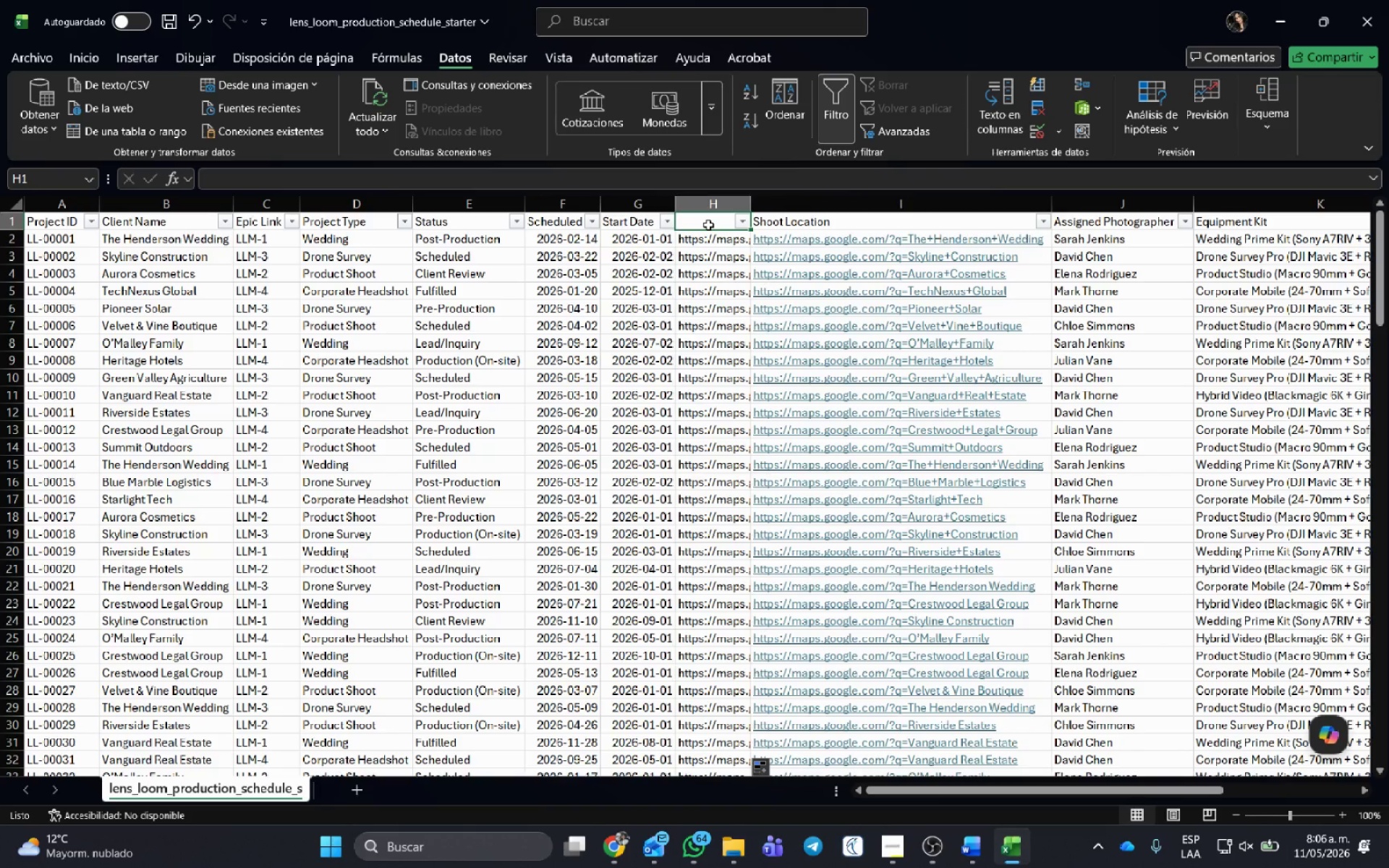 
type(Shoot)
 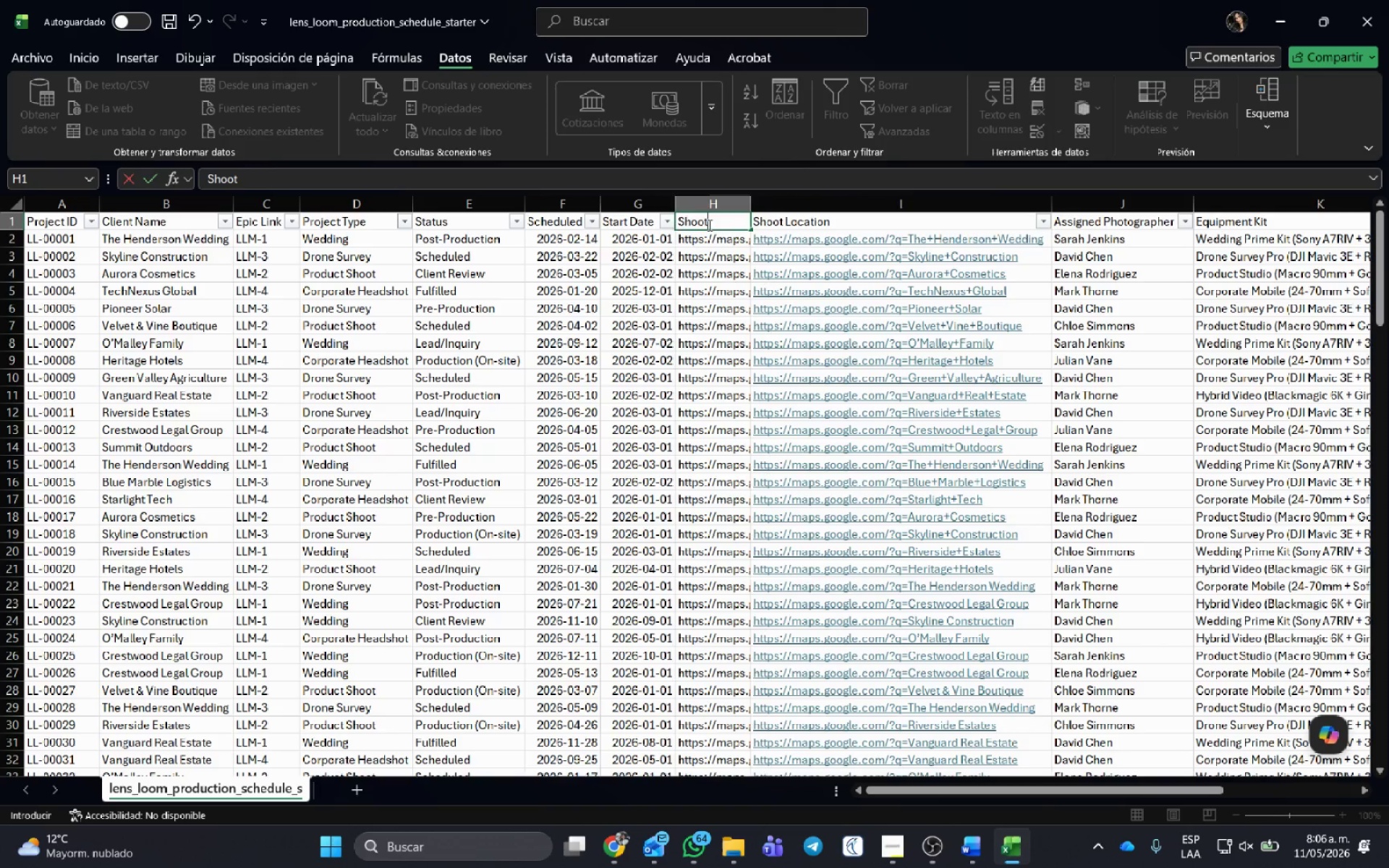 
key(Enter)
 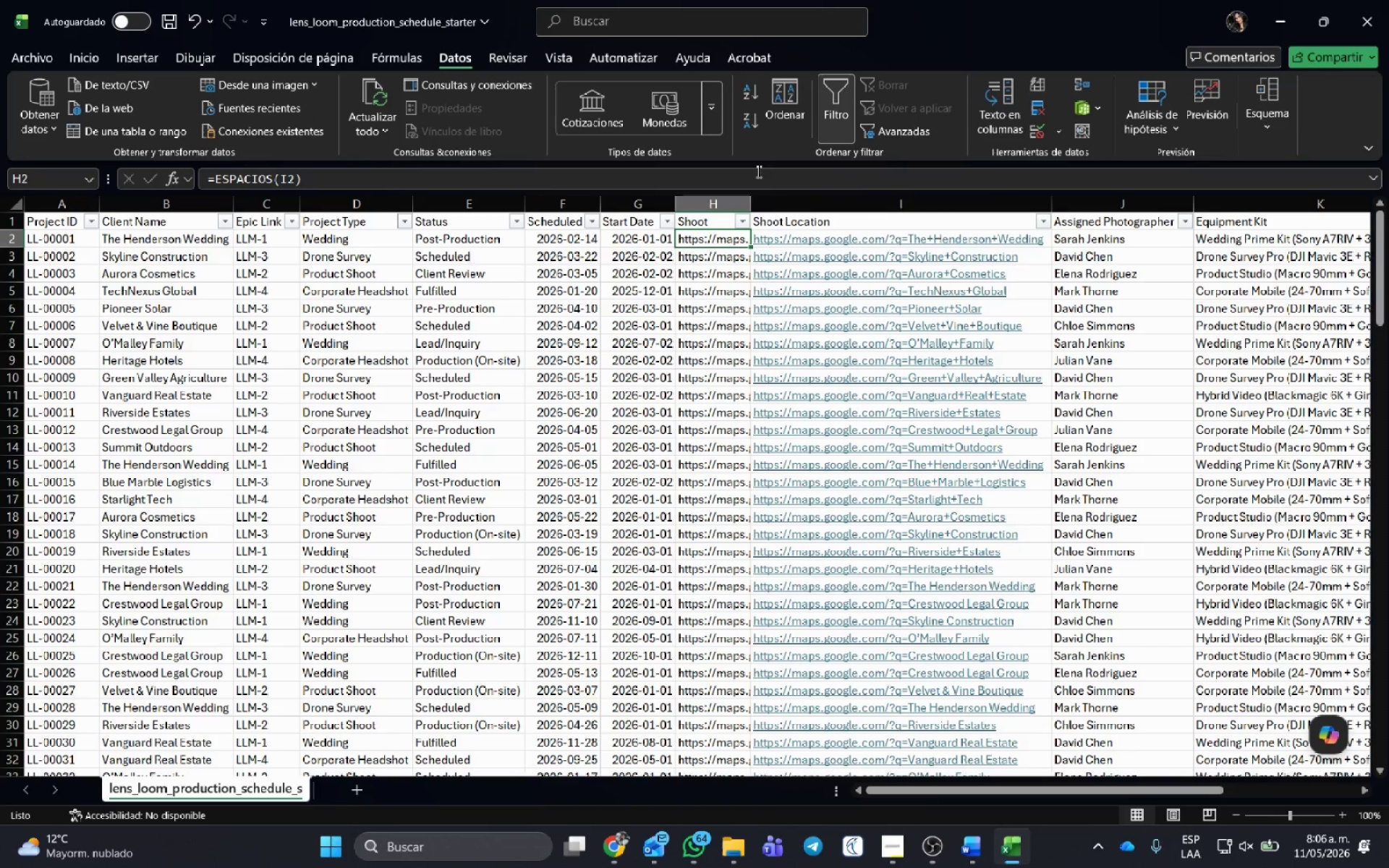 
key(Control+G)
 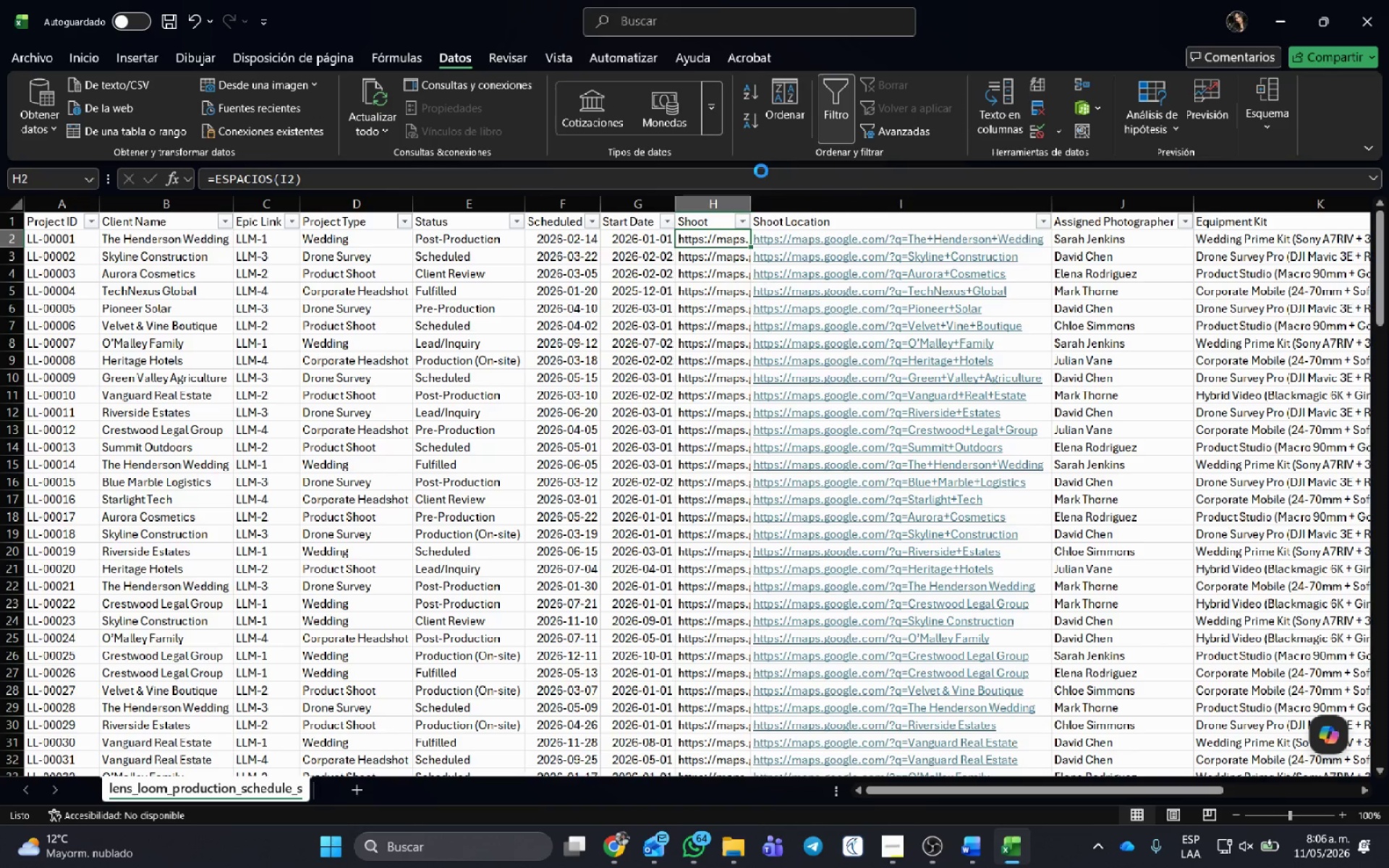 
key(Control+G)
 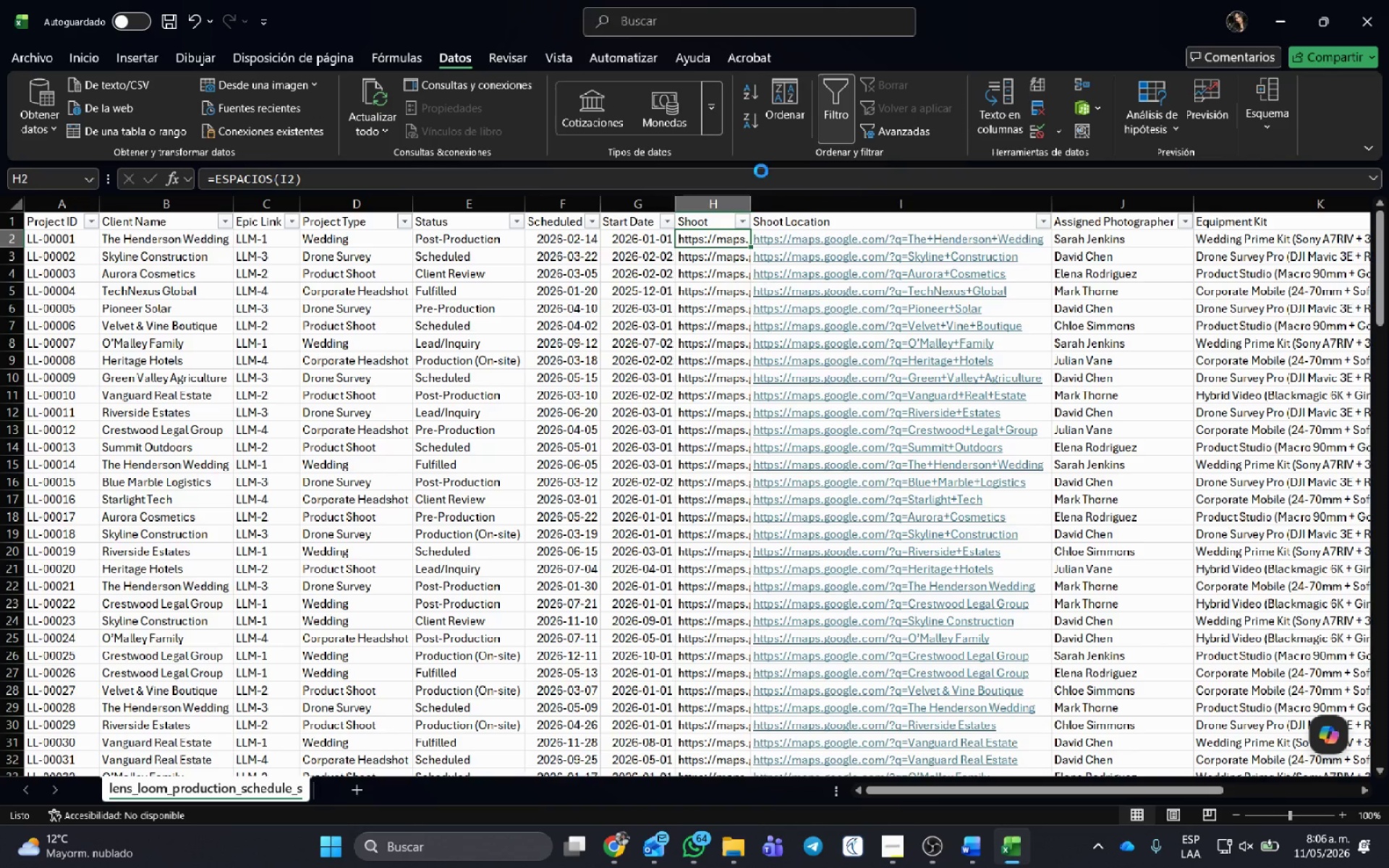 
key(Control+G)
 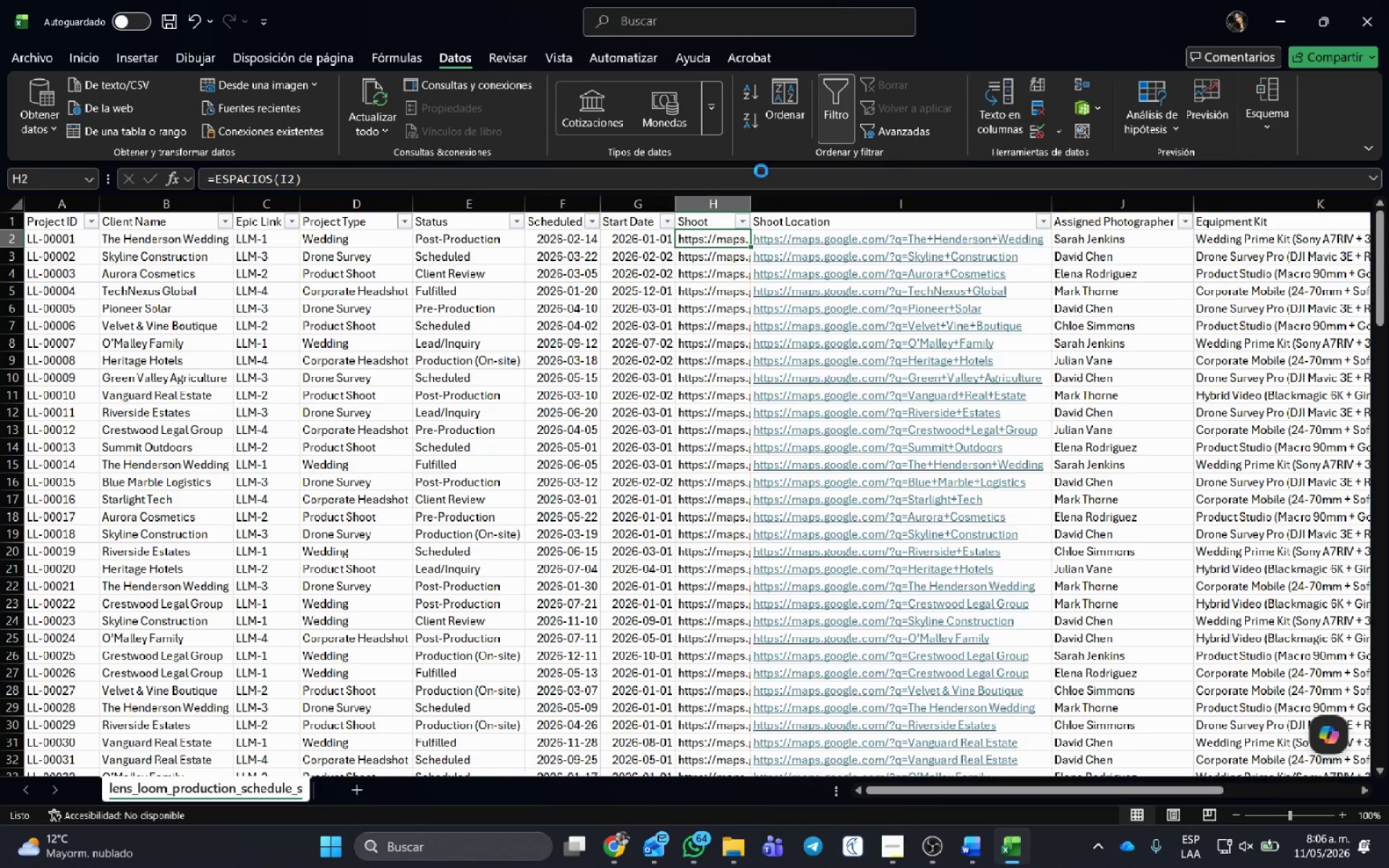 
key(Control+G)
 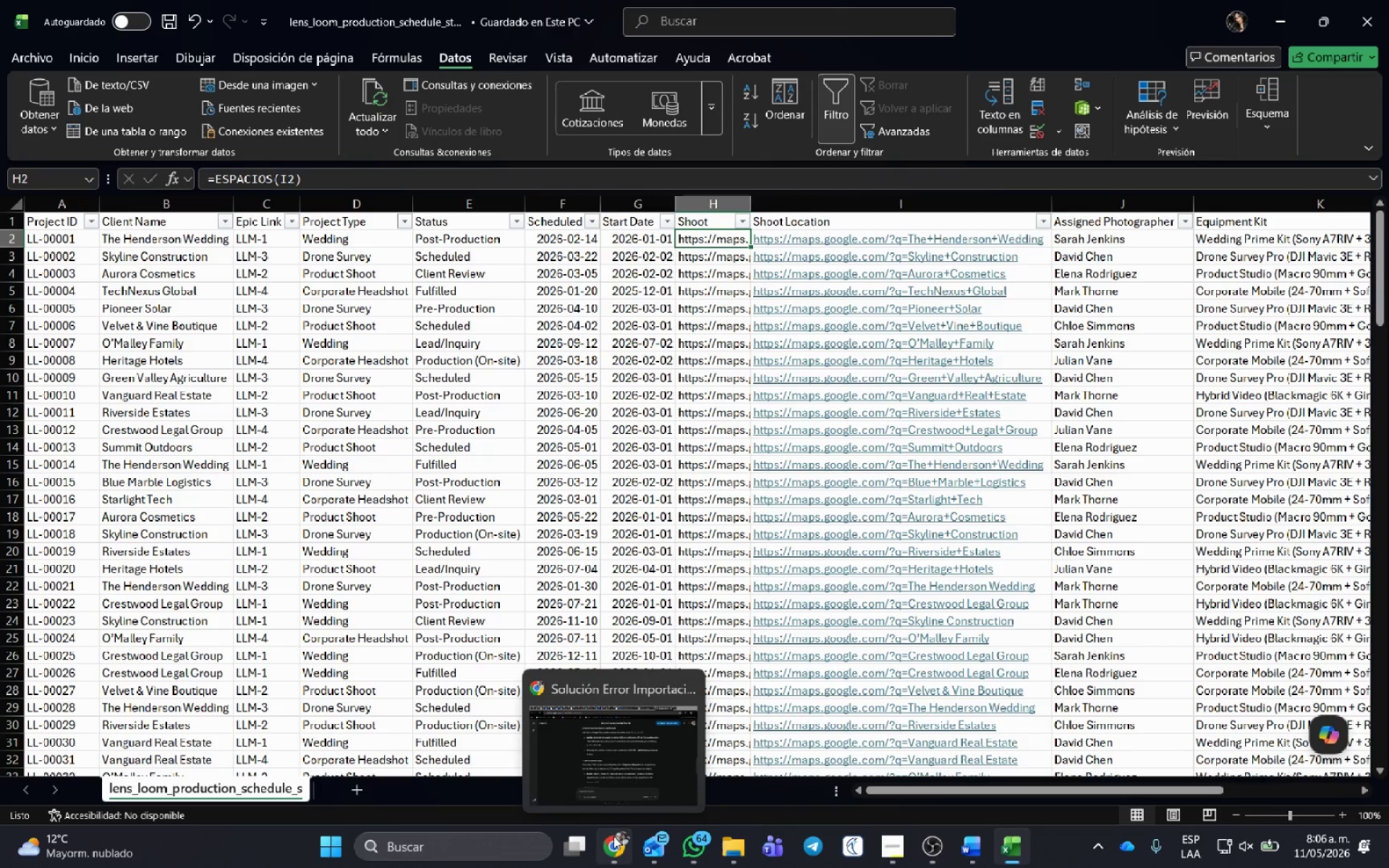 
left_click([610, 762])
 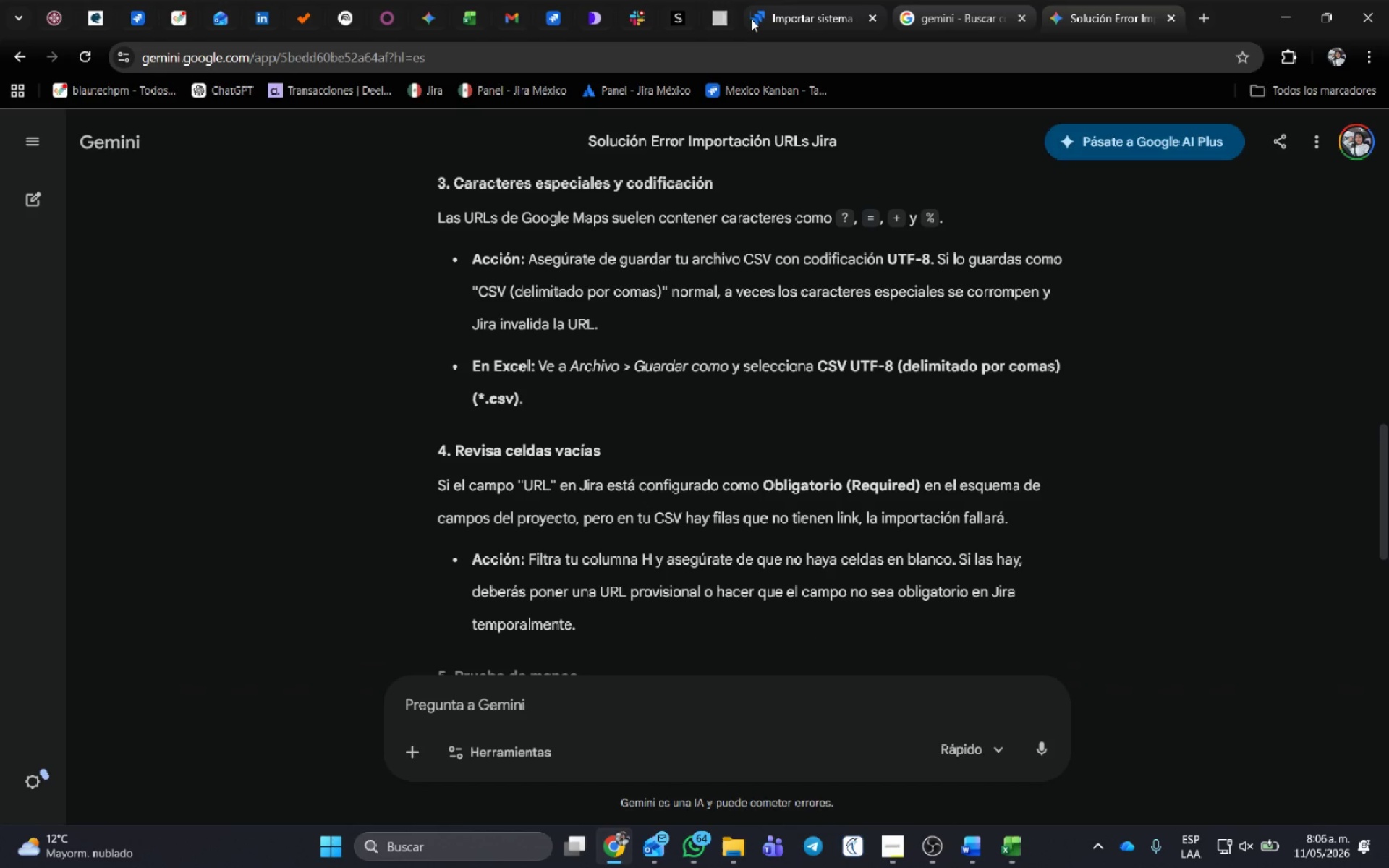 
middle_click([751, 14])
 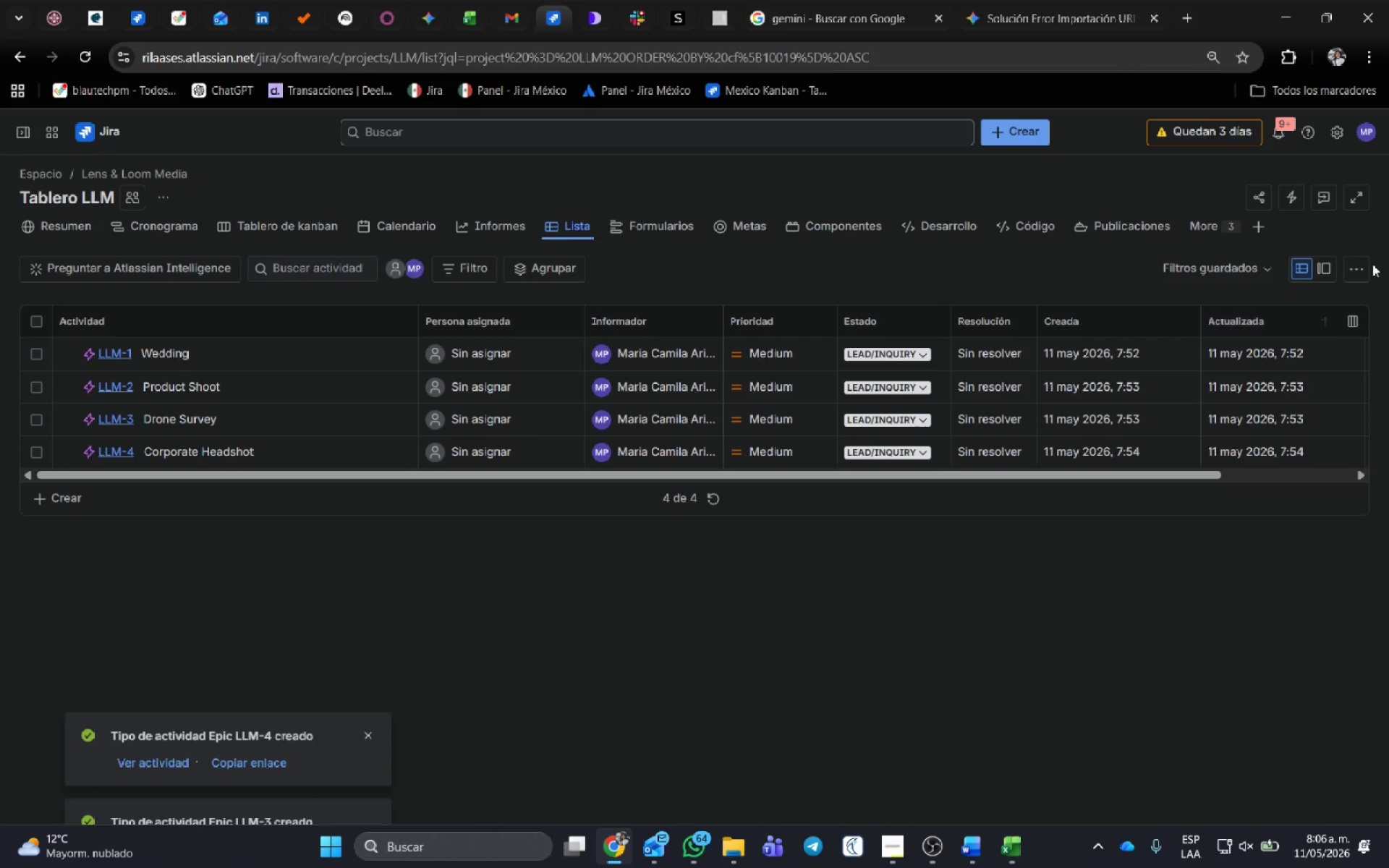 
left_click([1360, 265])
 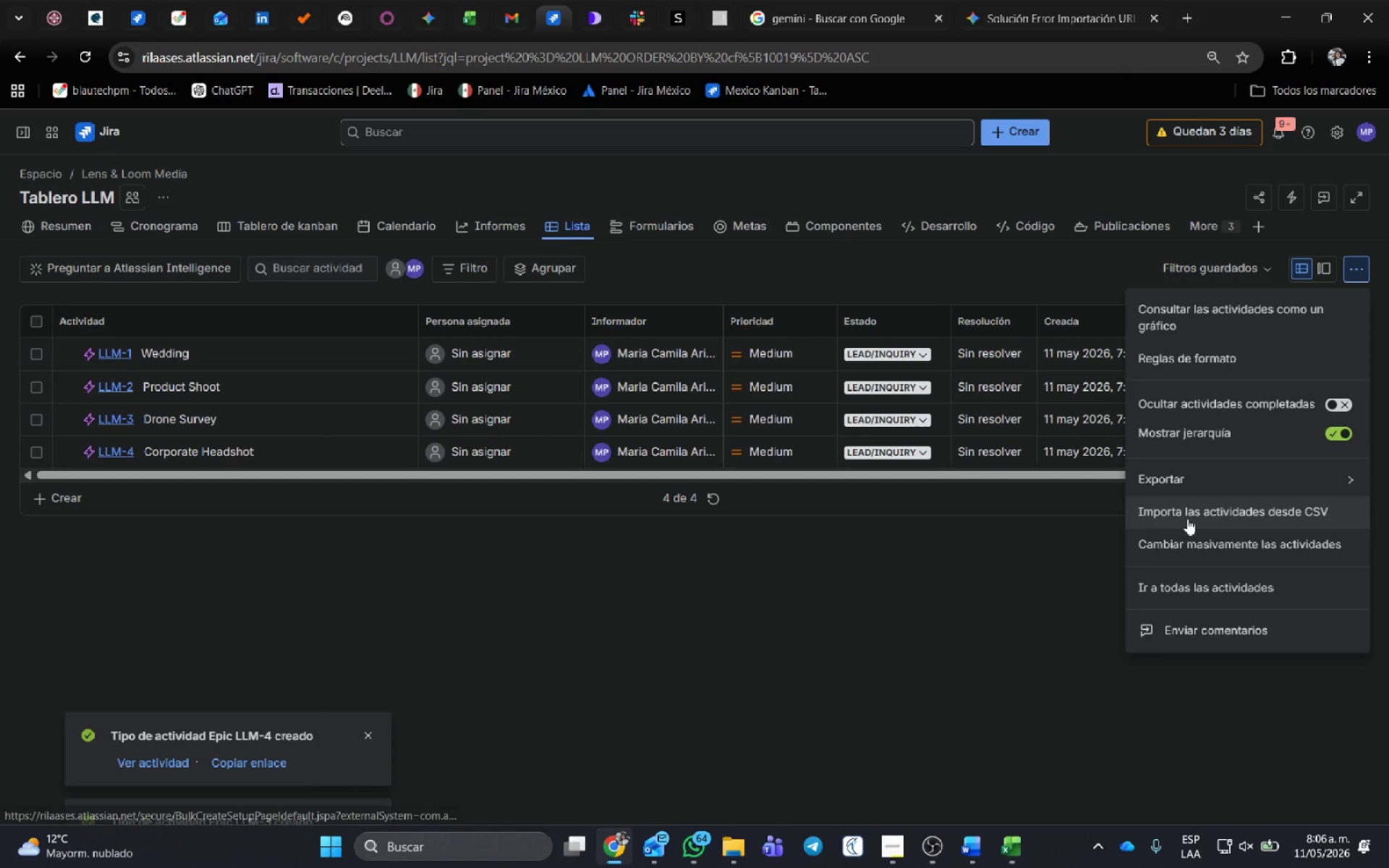 
left_click([1188, 517])
 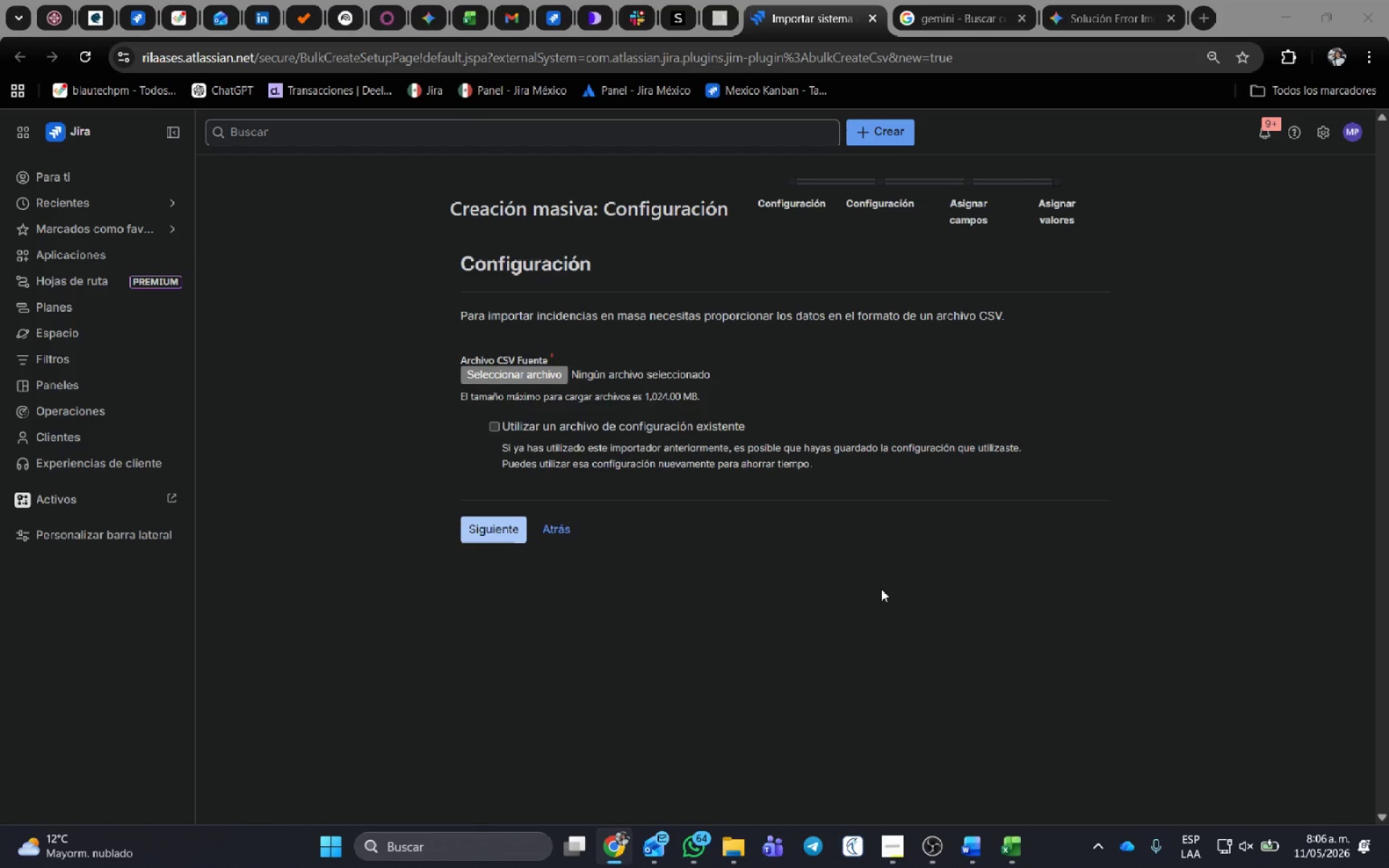 
wait(6.06)
 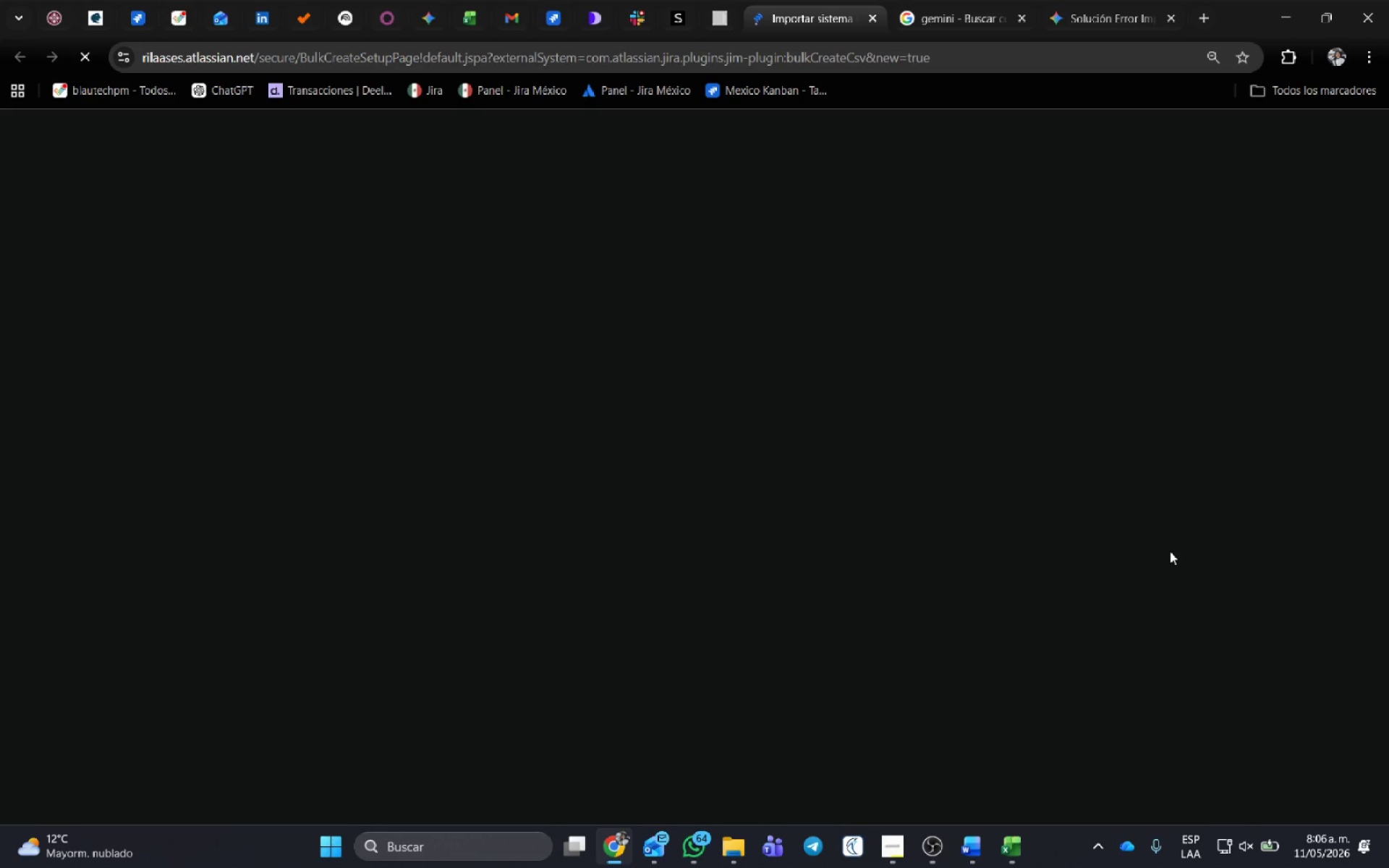 
left_click([183, 179])
 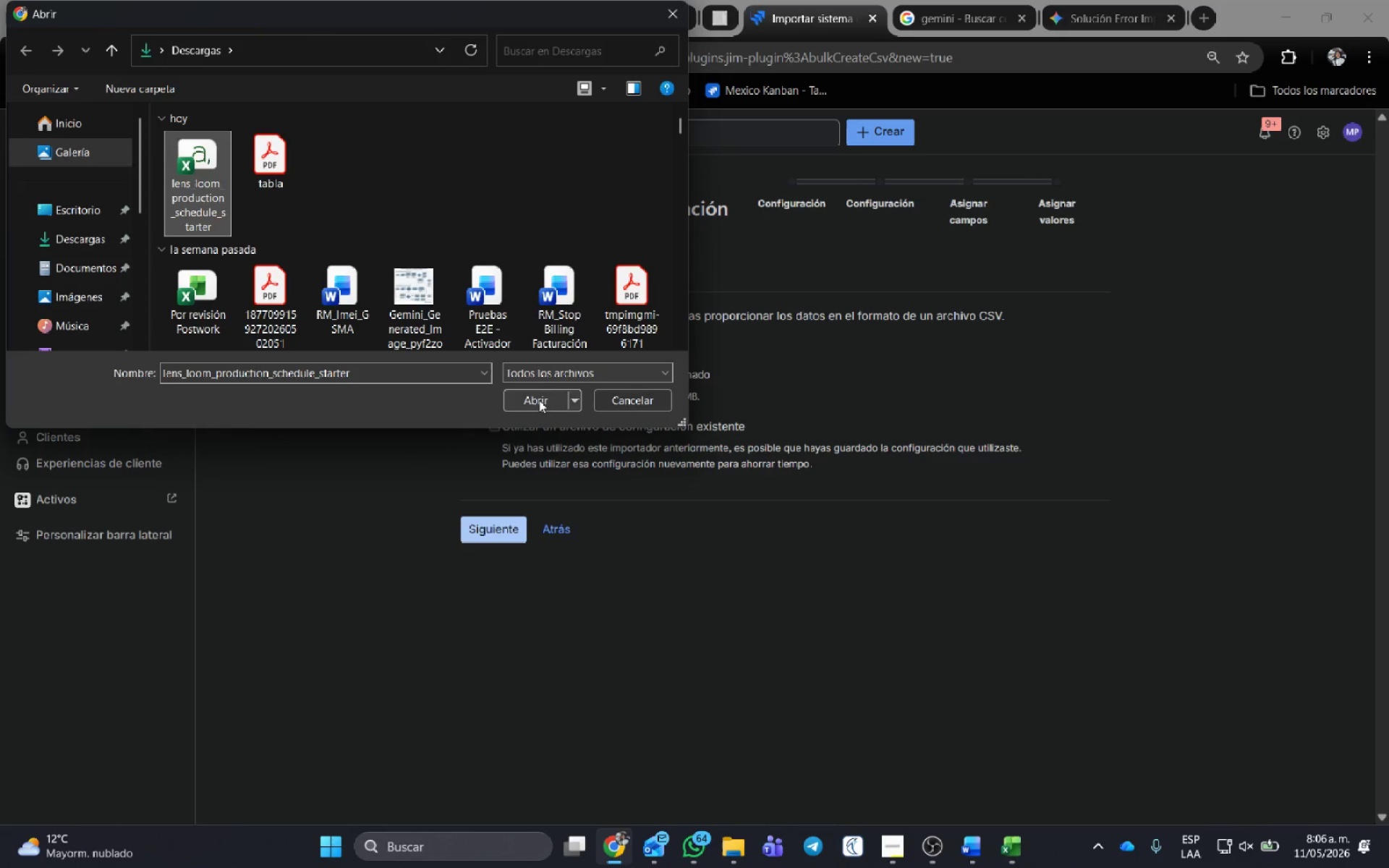 
left_click([539, 400])
 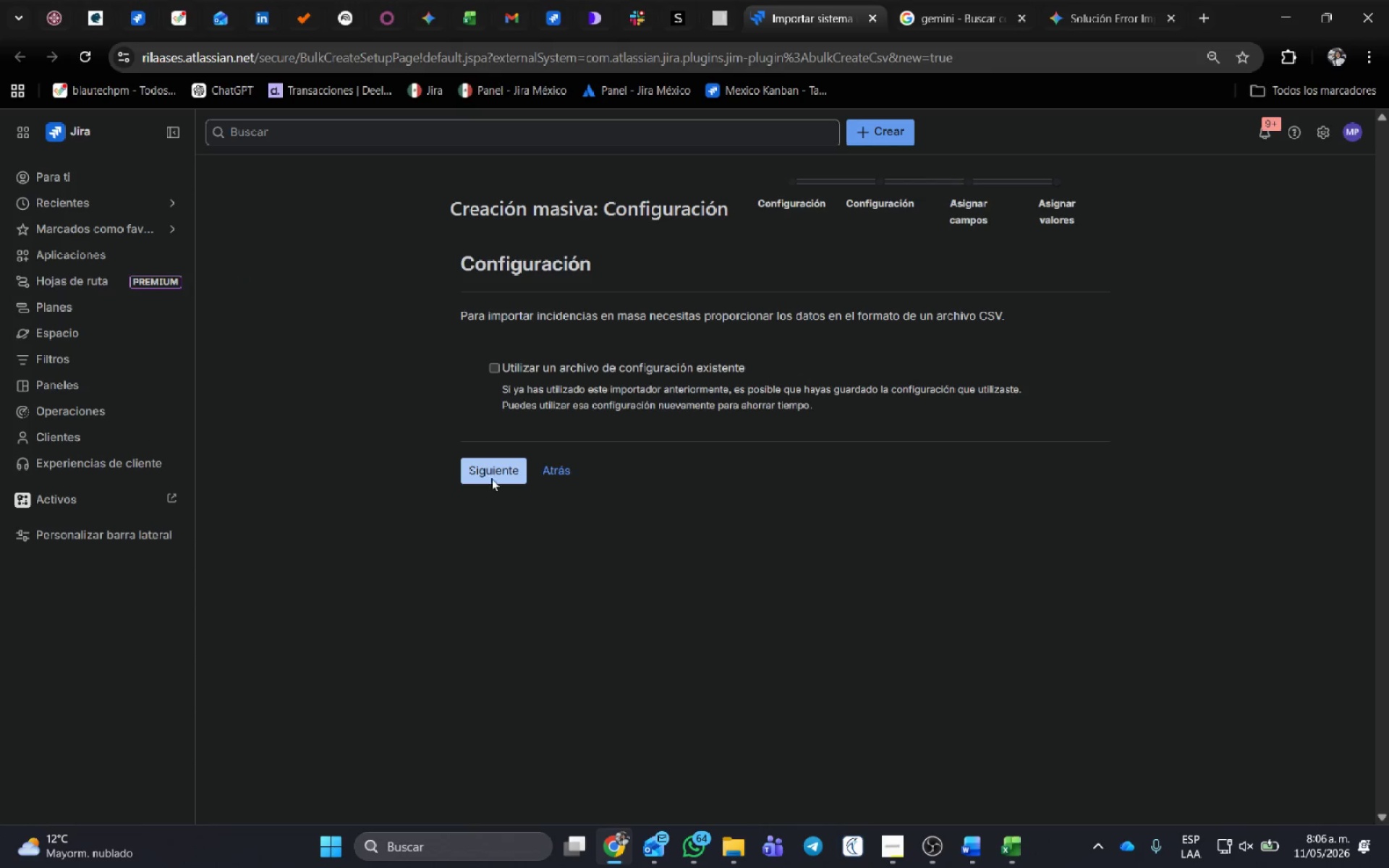 
left_click([490, 478])
 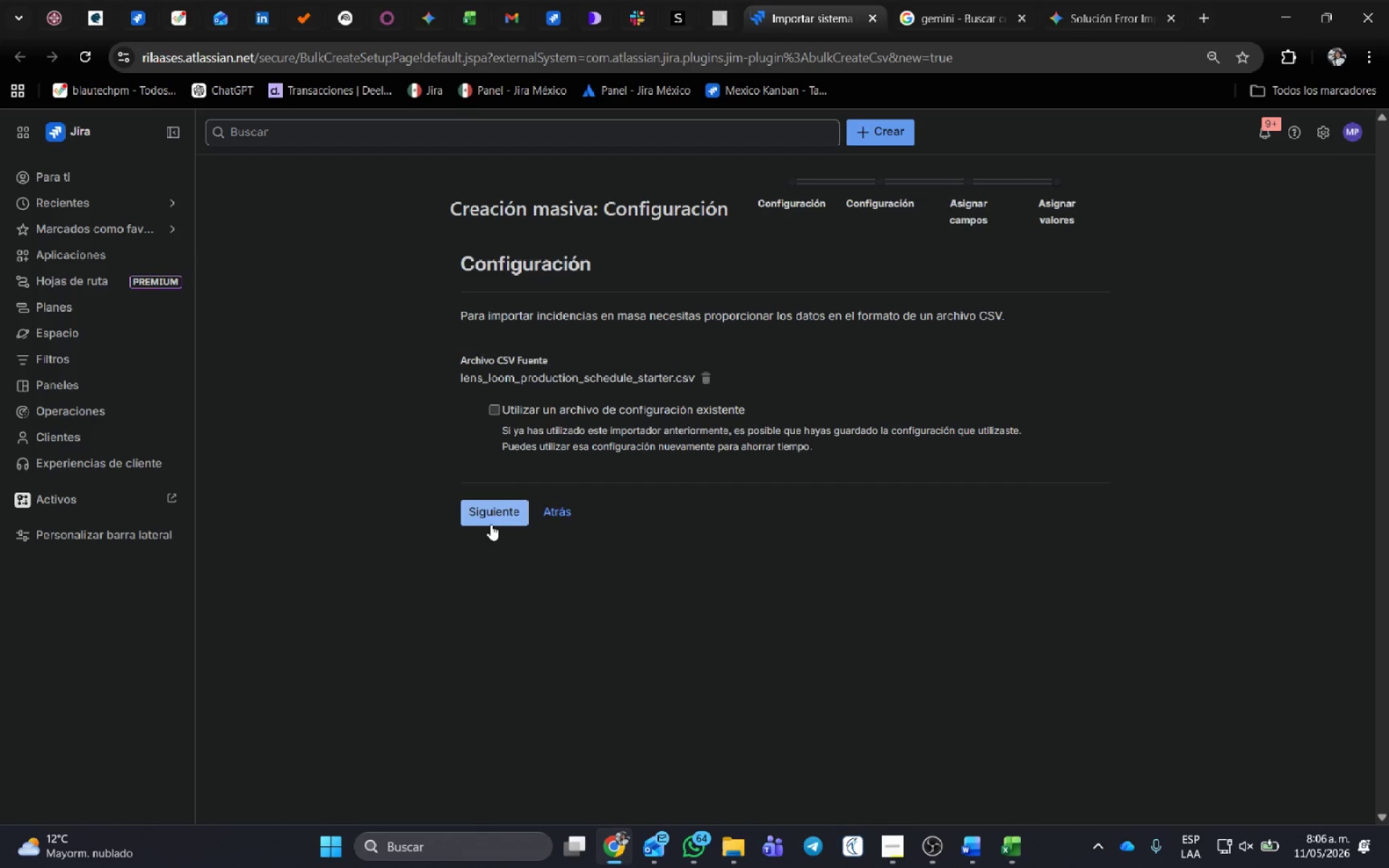 
left_click([490, 524])
 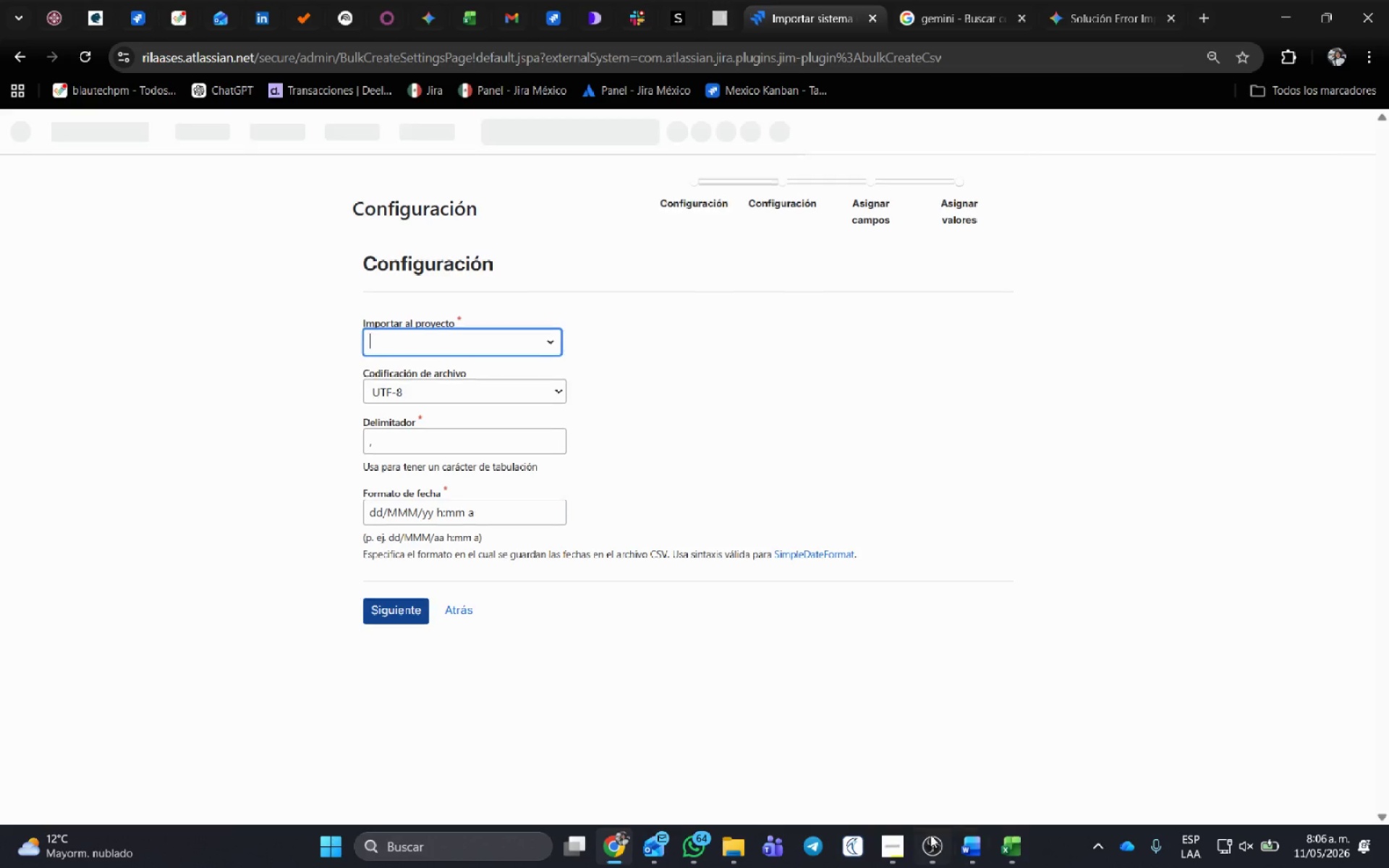 
left_click([535, 348])
 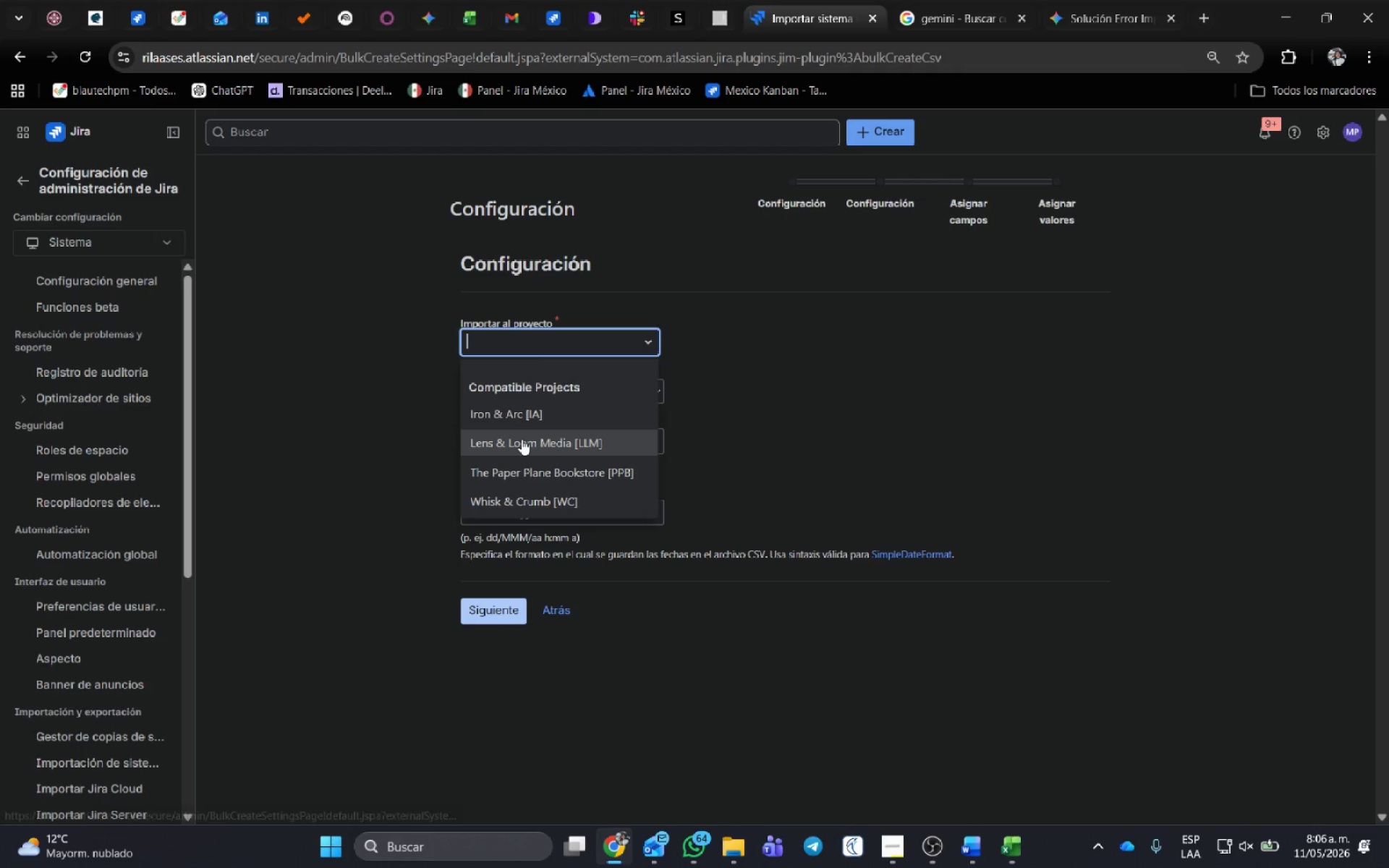 
left_click([523, 435])
 